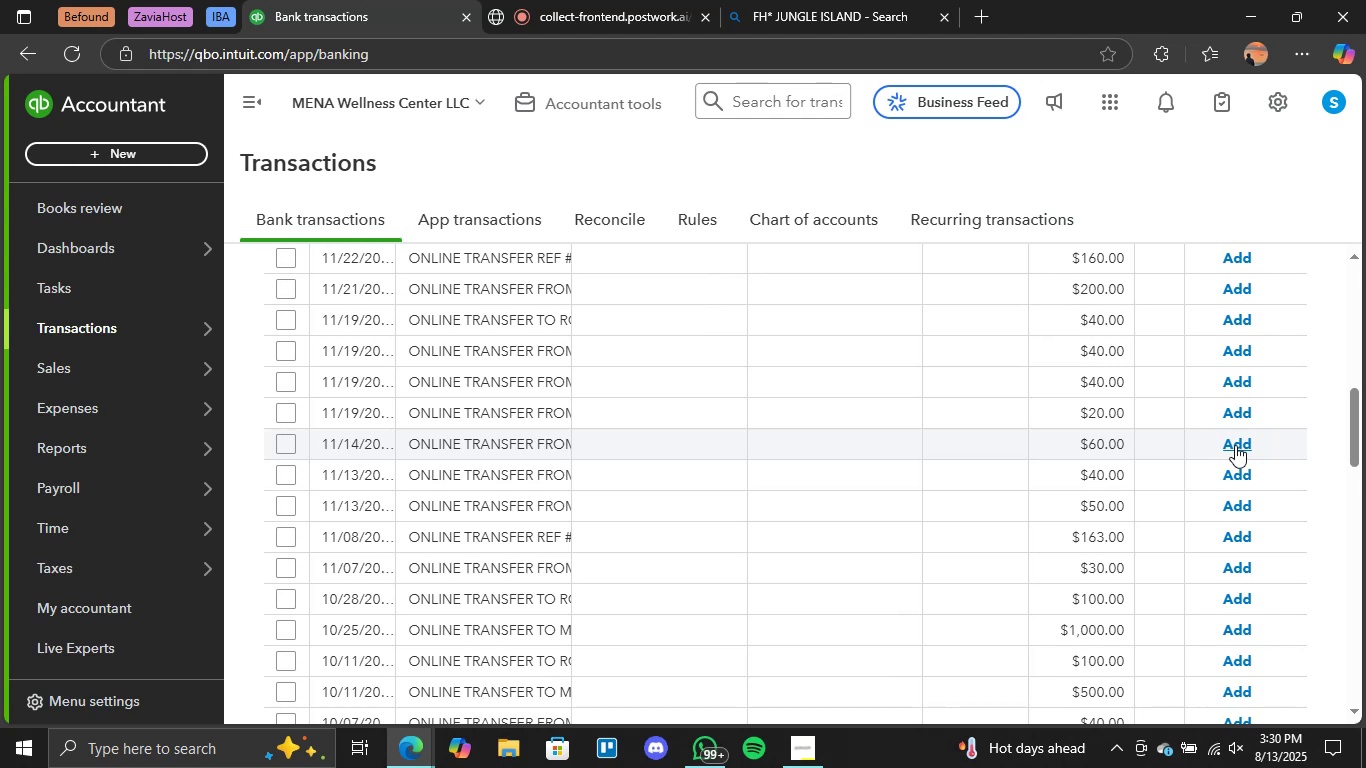 
wait(64.58)
 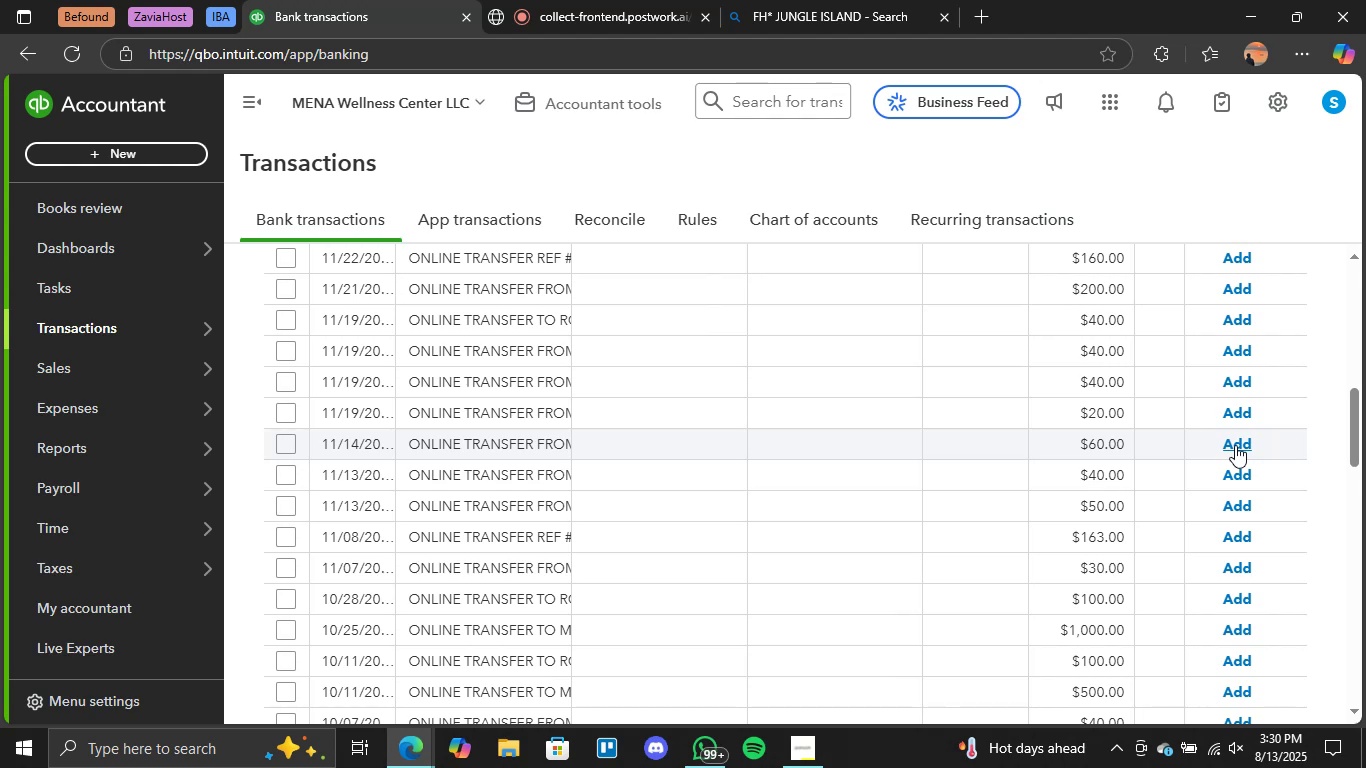 
scroll: coordinate [834, 424], scroll_direction: up, amount: 6.0
 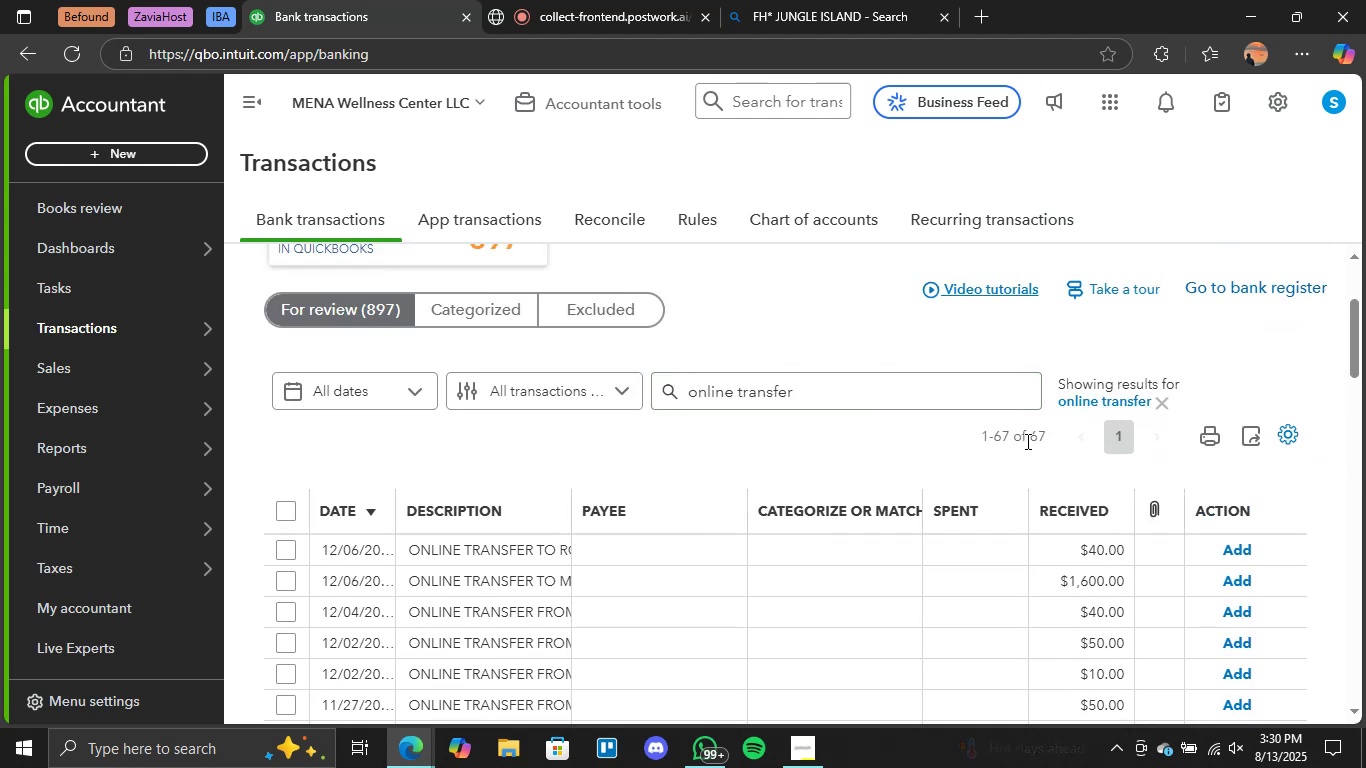 
scroll: coordinate [454, 446], scroll_direction: down, amount: 1.0
 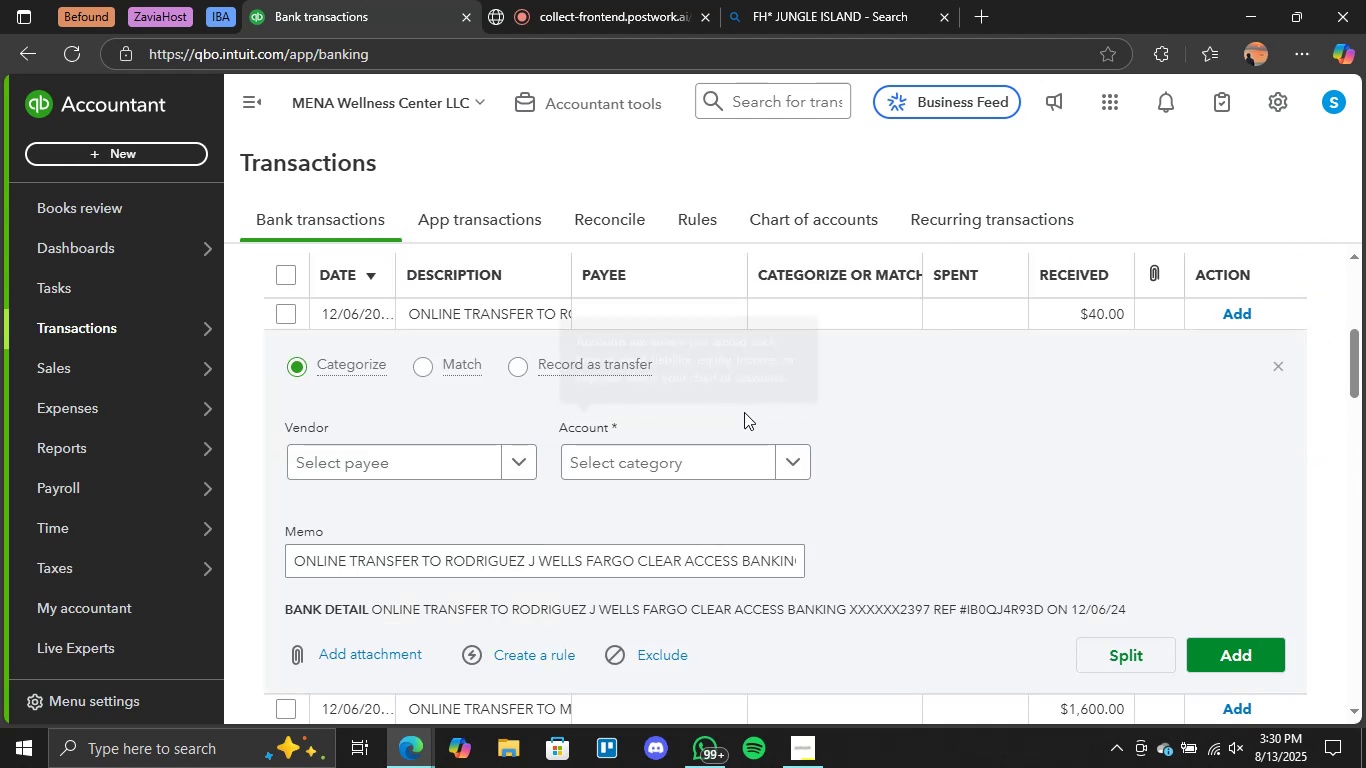 
left_click([793, 471])
 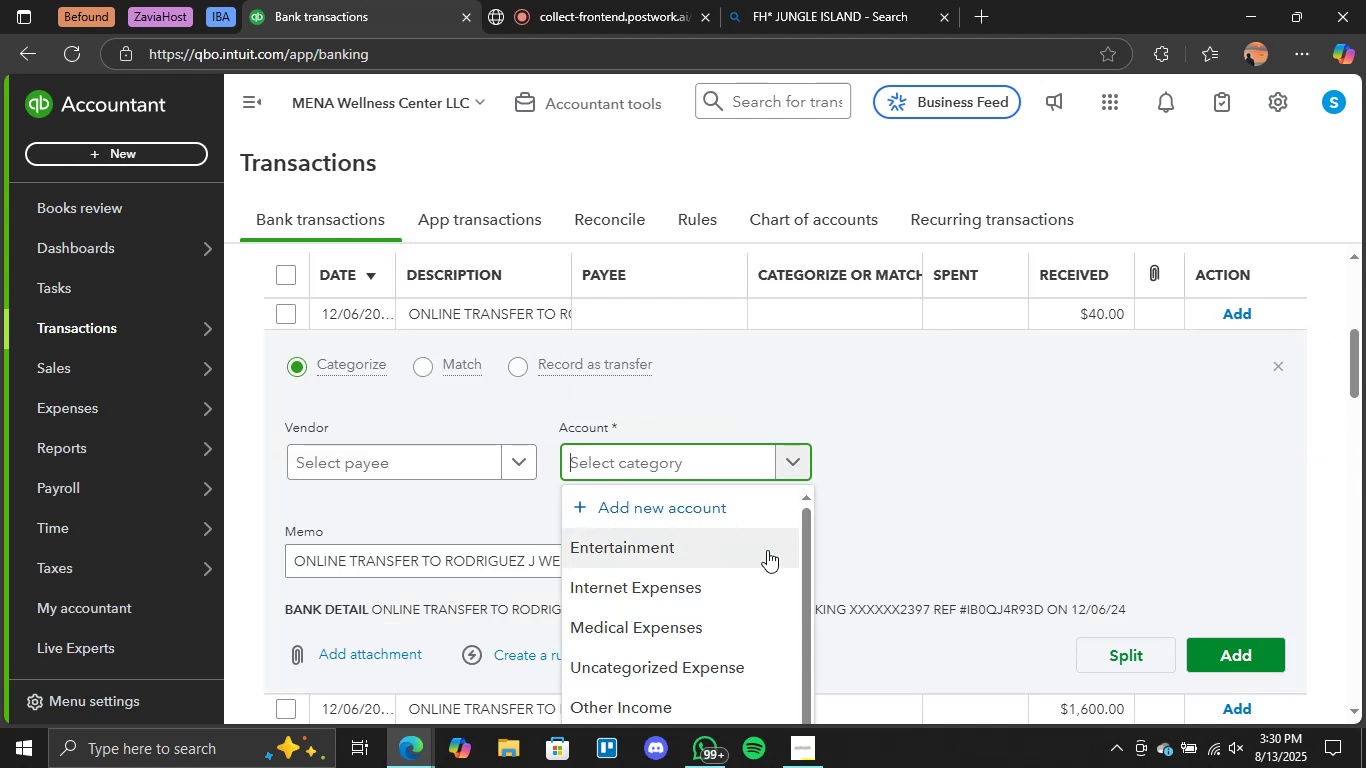 
scroll: coordinate [744, 541], scroll_direction: down, amount: 5.0
 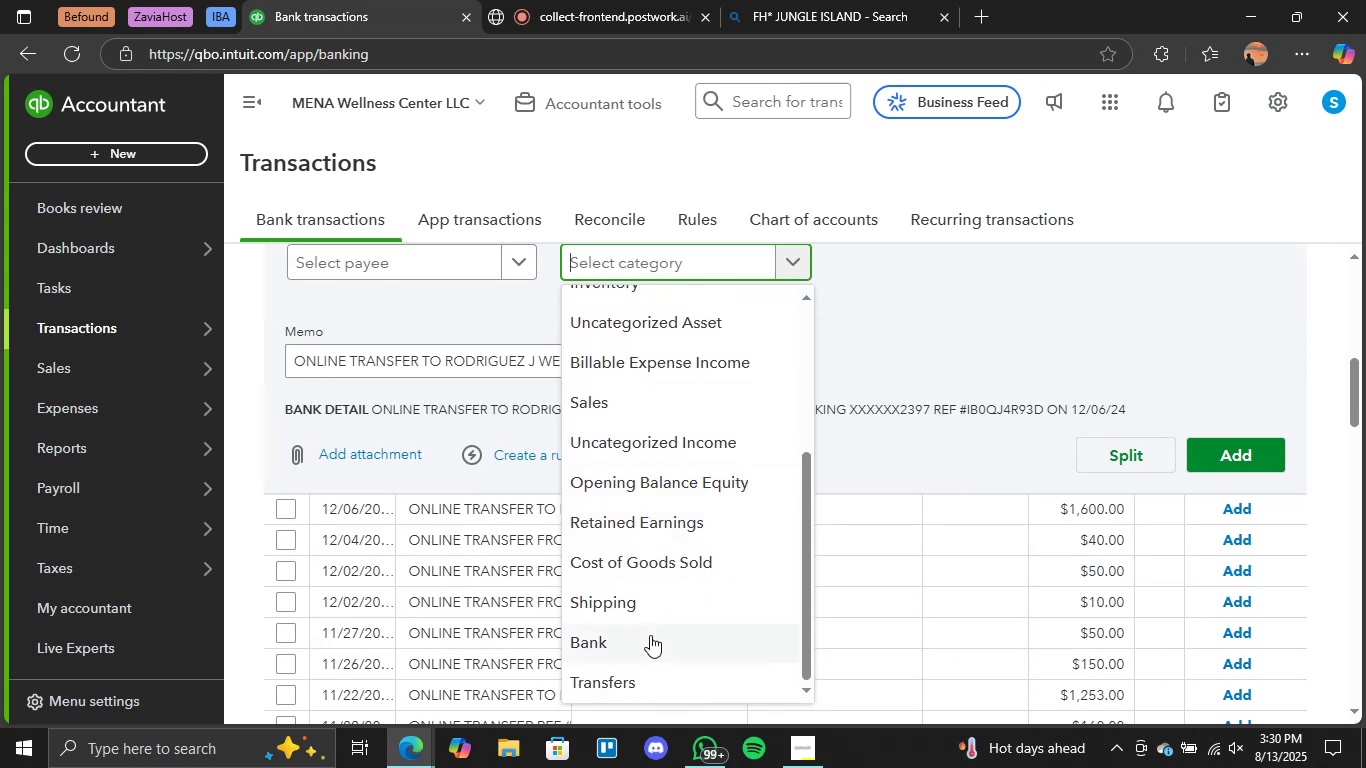 
left_click([634, 684])
 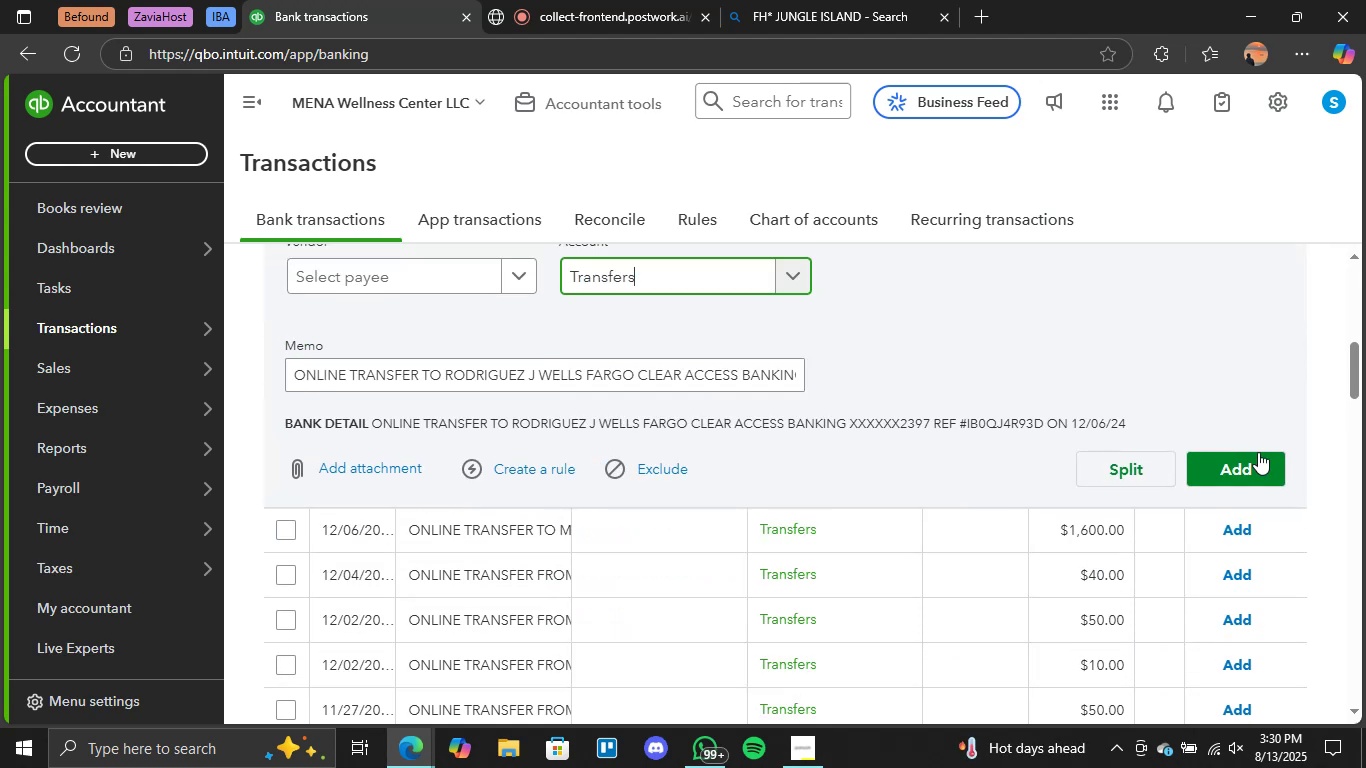 
left_click([1249, 455])
 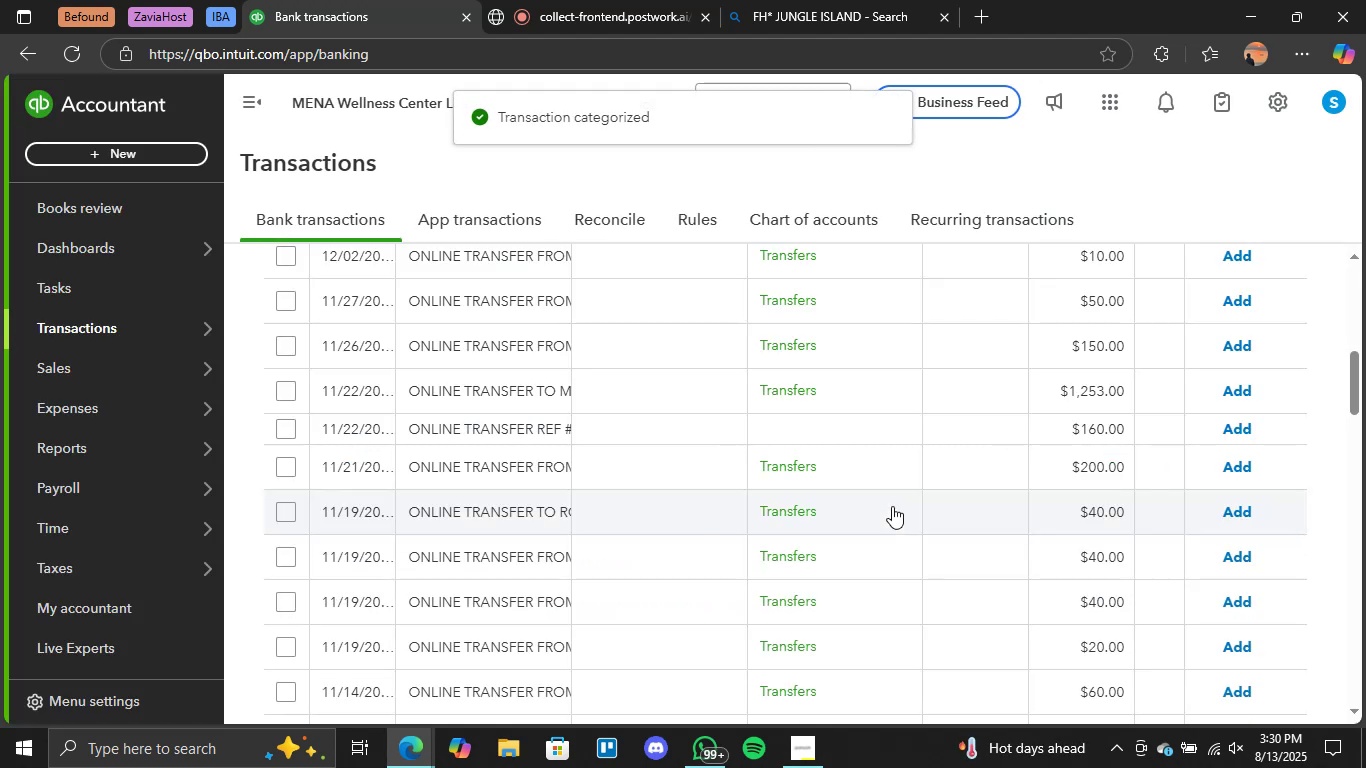 
left_click([791, 422])
 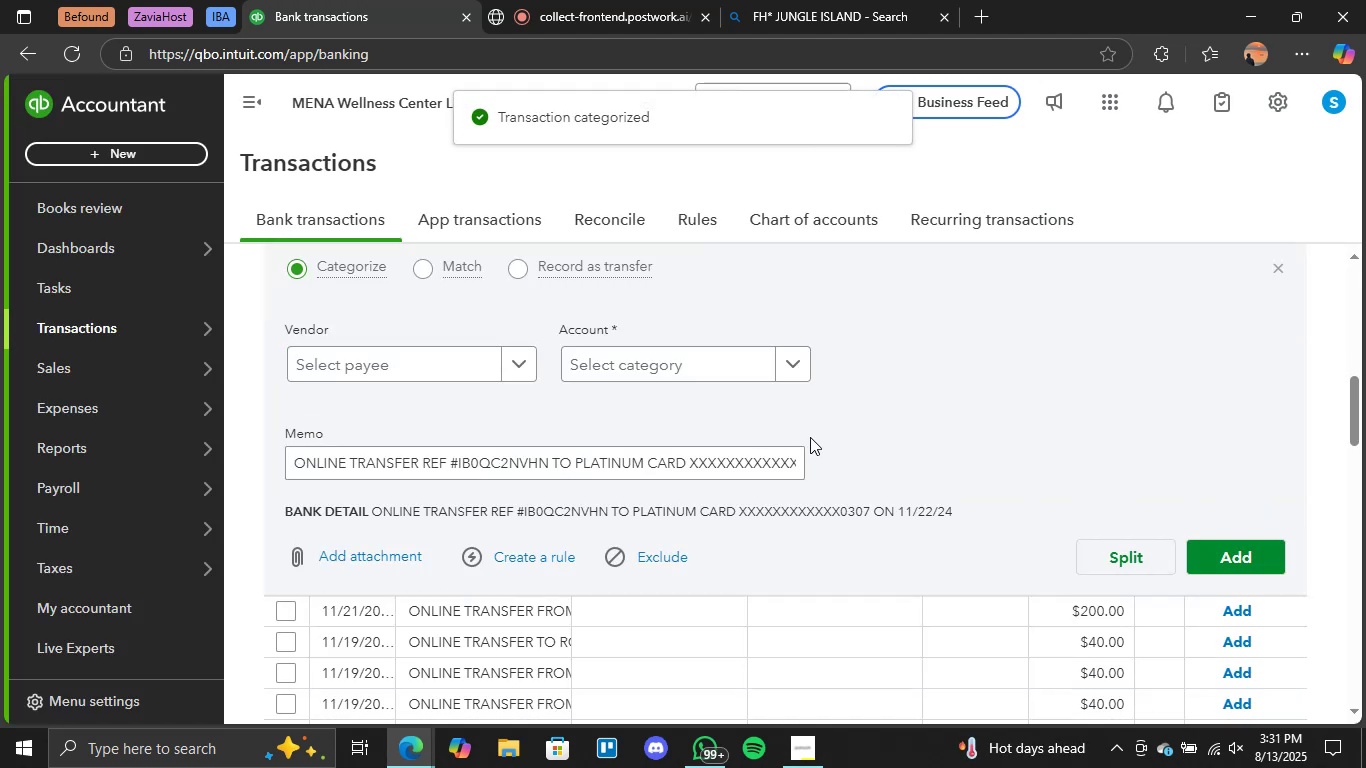 
left_click([800, 365])
 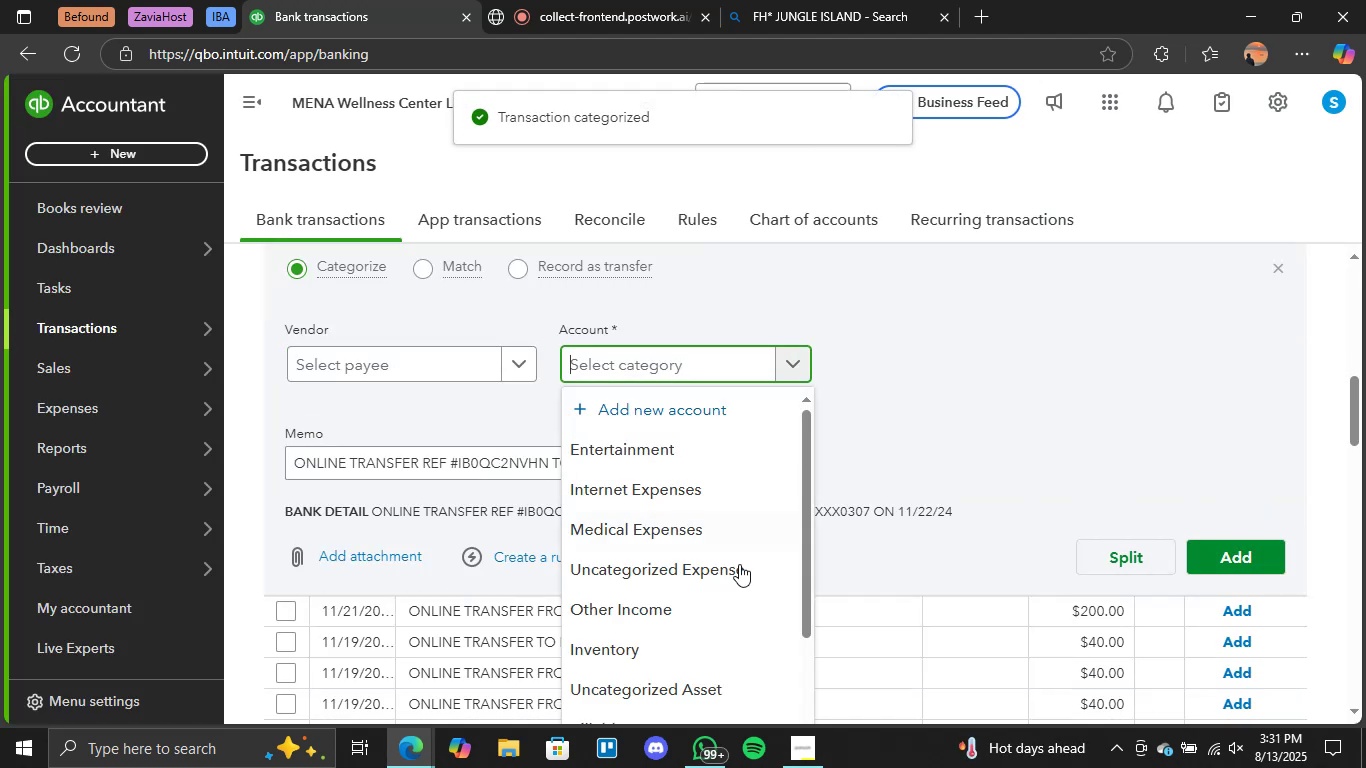 
scroll: coordinate [922, 446], scroll_direction: down, amount: 5.0
 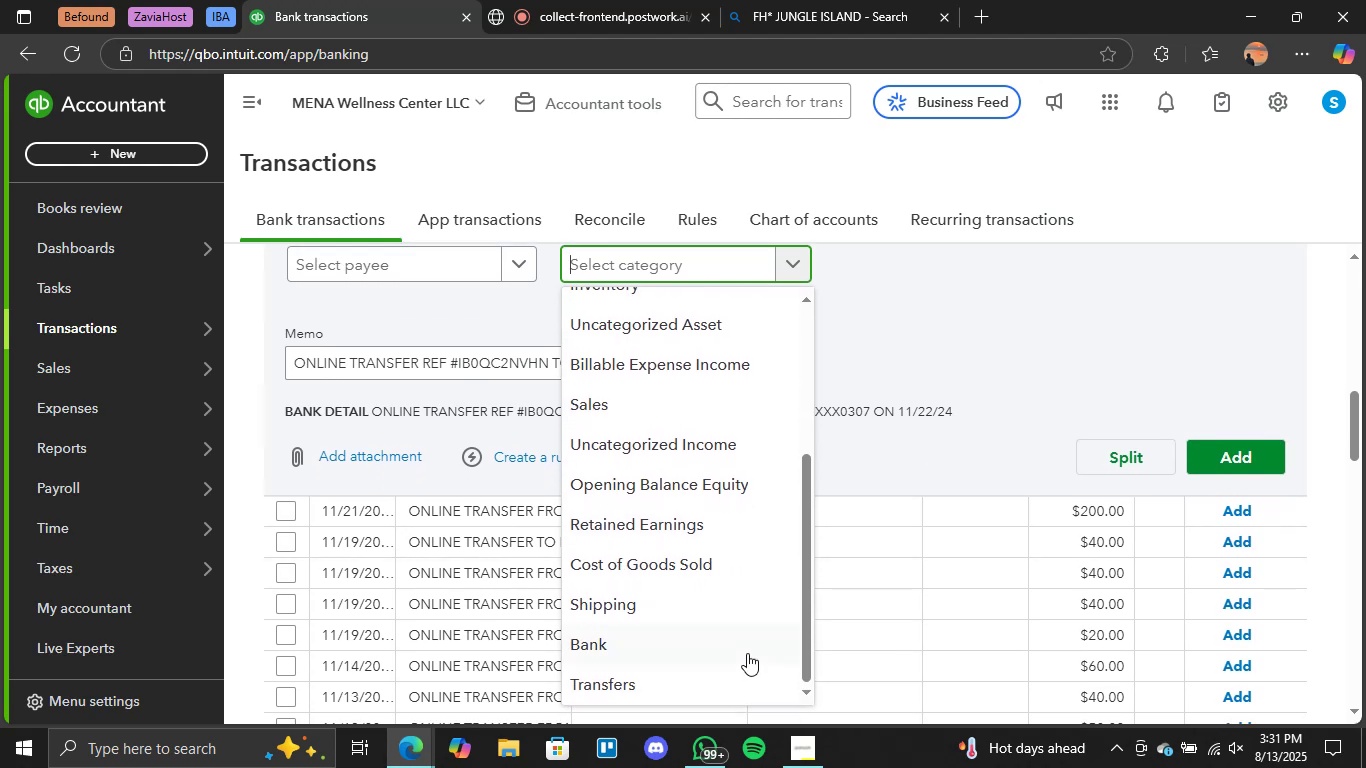 
left_click([714, 678])
 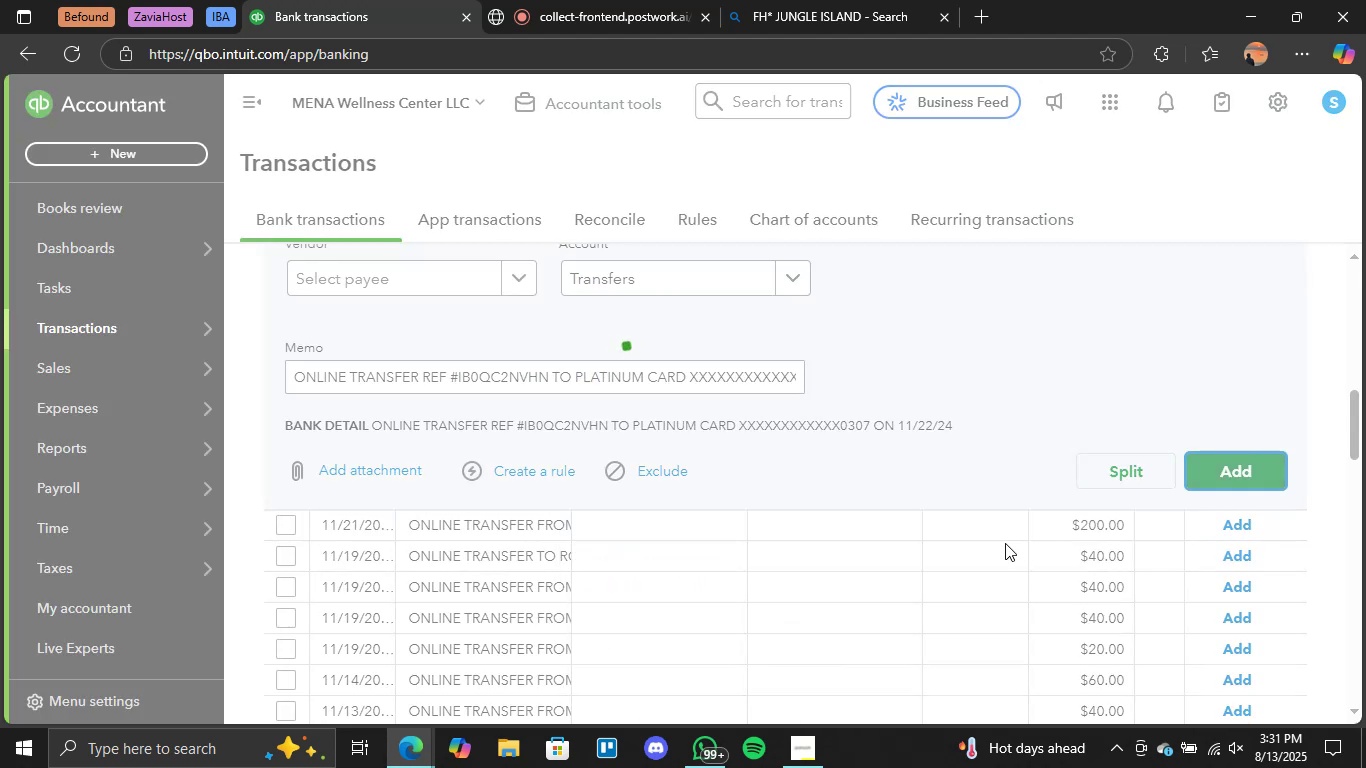 
scroll: coordinate [953, 531], scroll_direction: none, amount: 0.0
 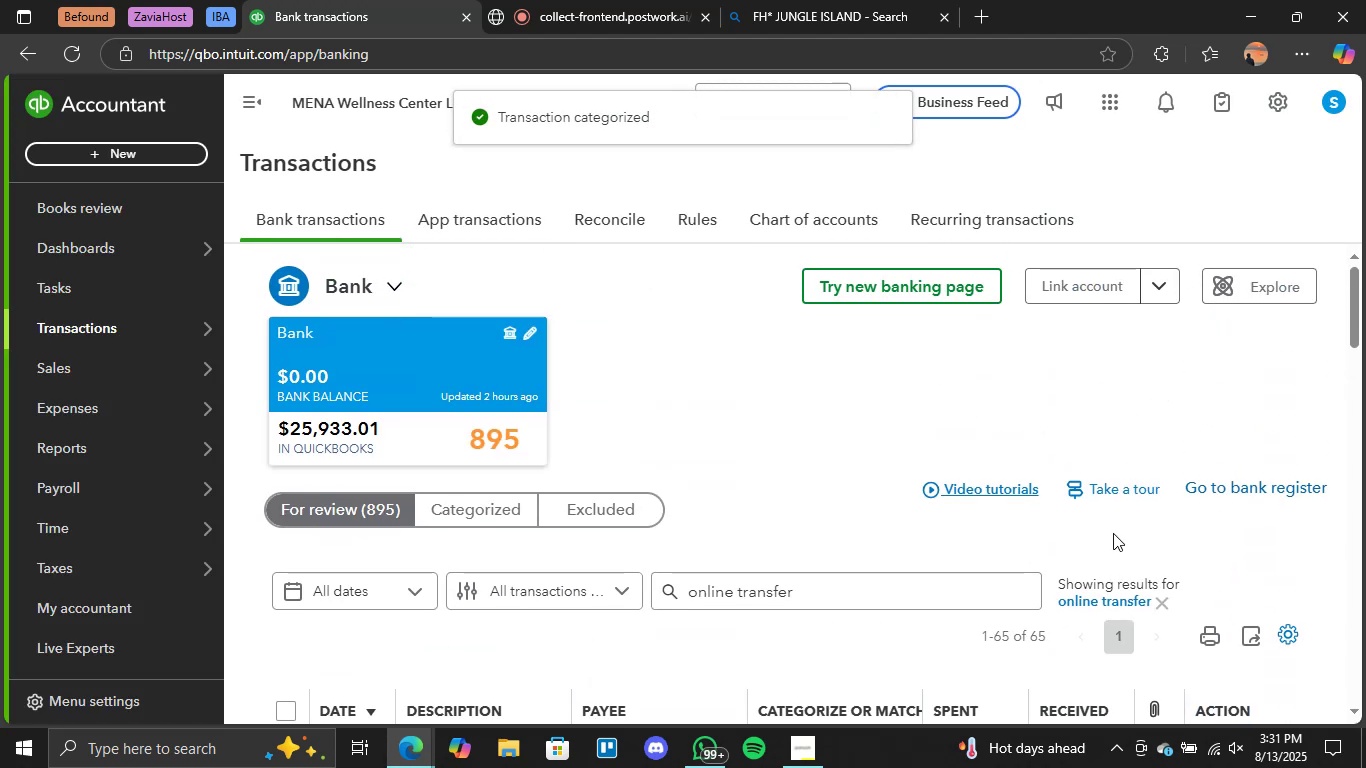 
scroll: coordinate [845, 549], scroll_direction: down, amount: 3.0
 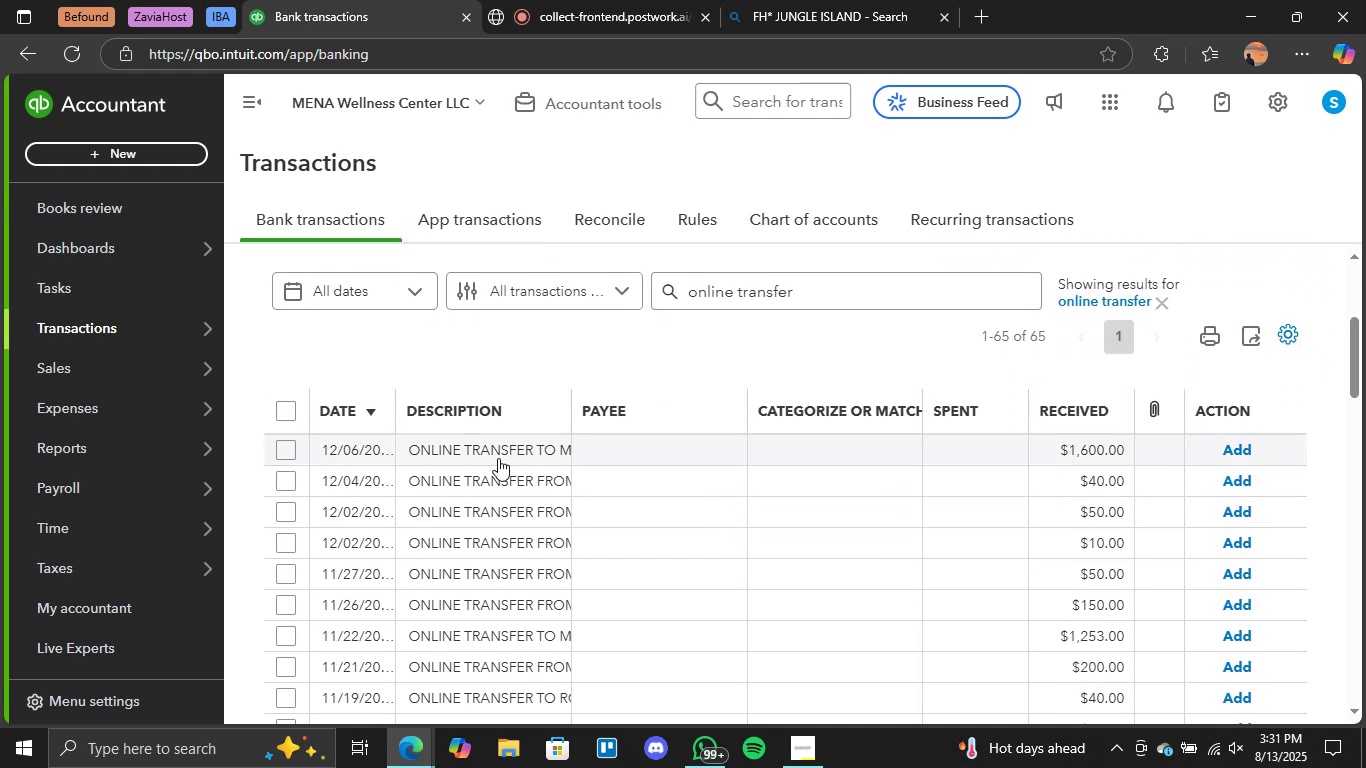 
left_click([498, 453])
 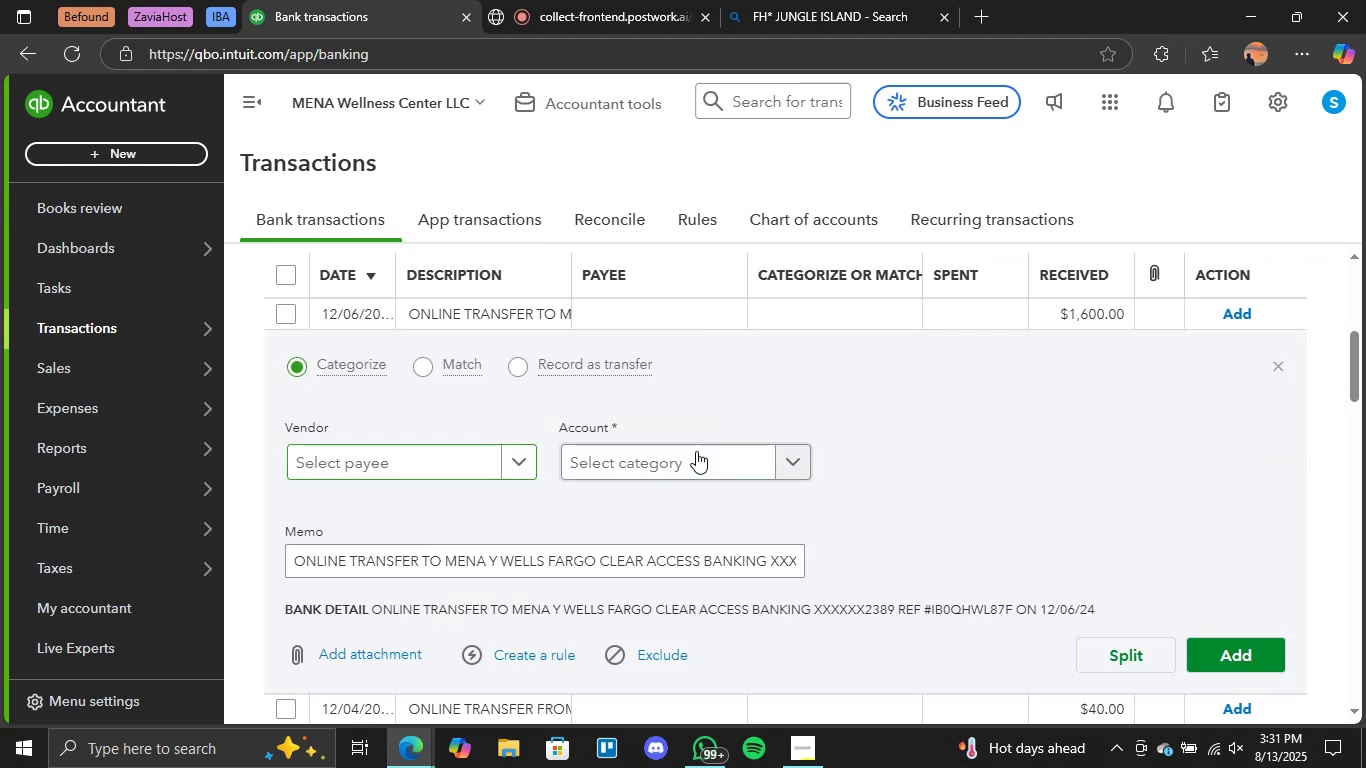 
scroll: coordinate [943, 506], scroll_direction: down, amount: 2.0
 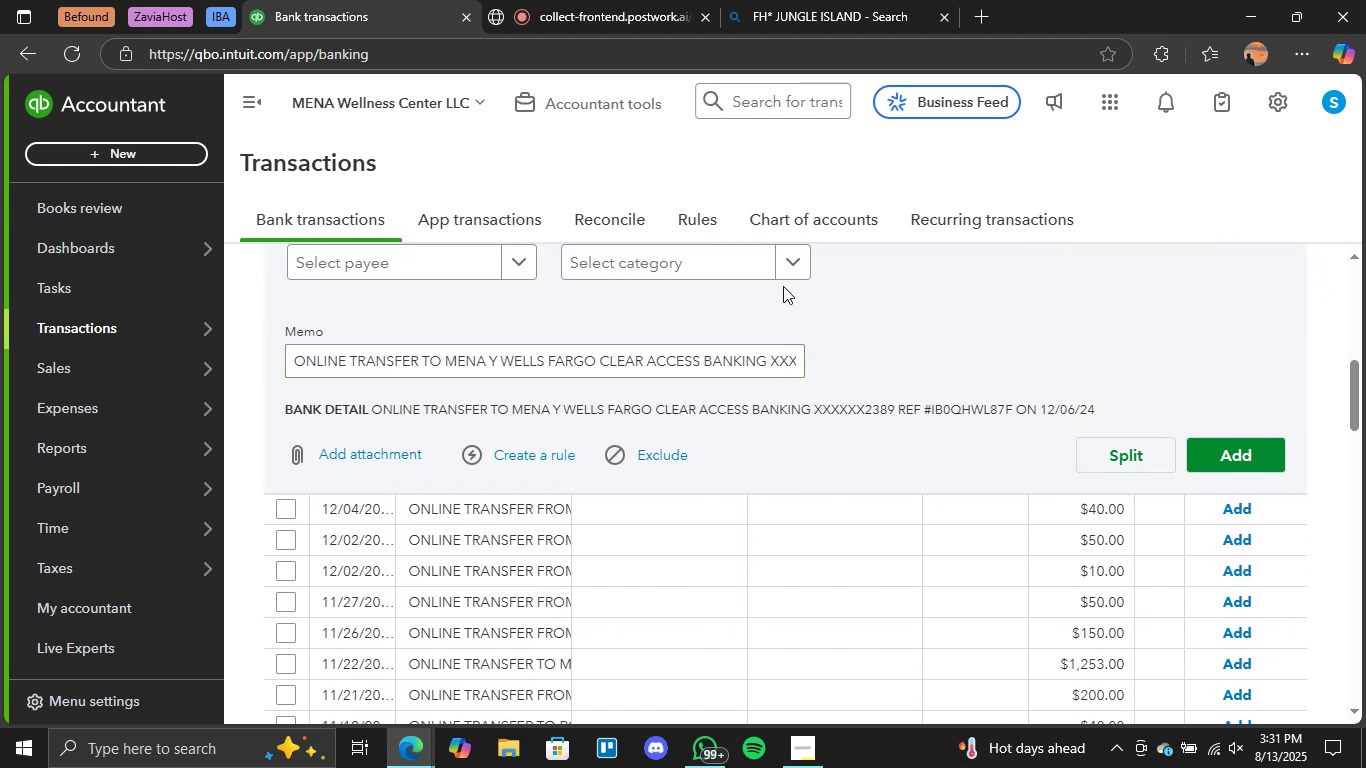 
left_click([789, 264])
 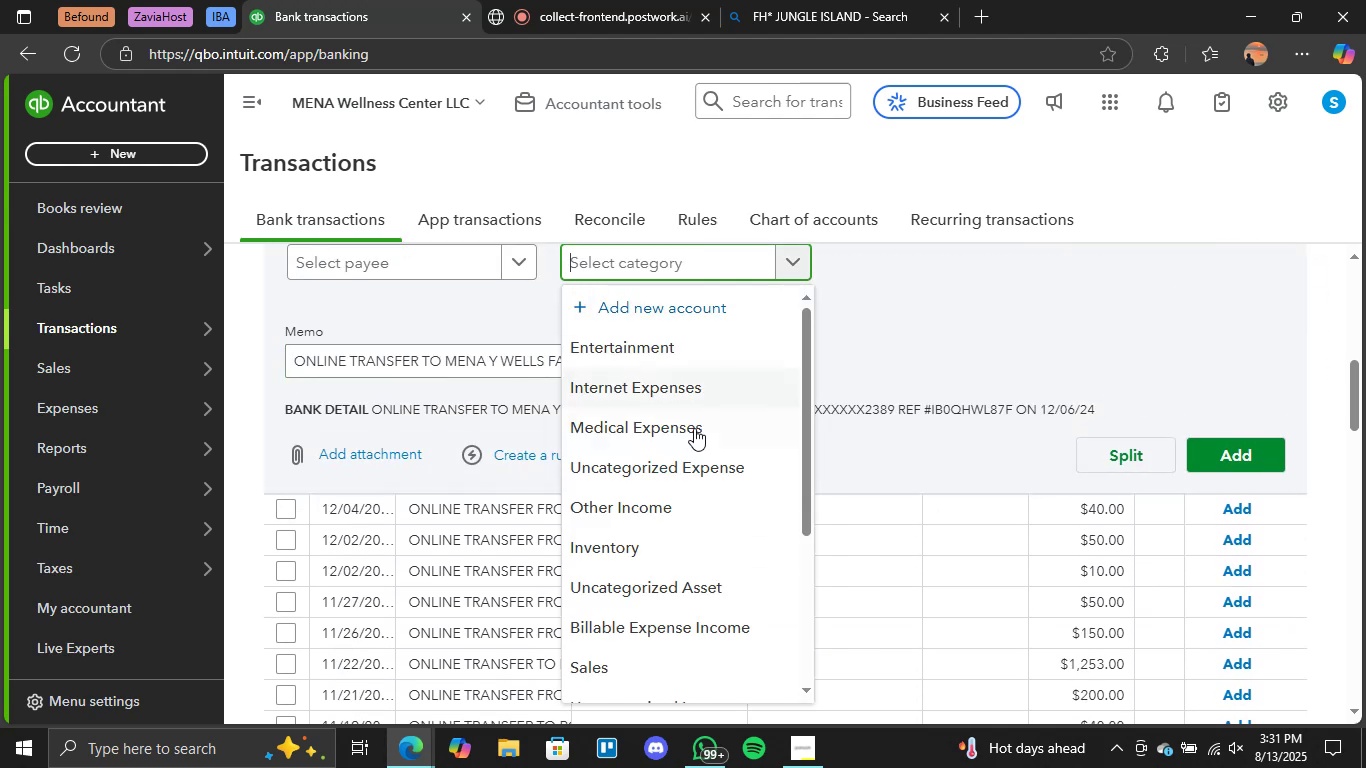 
scroll: coordinate [700, 632], scroll_direction: down, amount: 4.0
 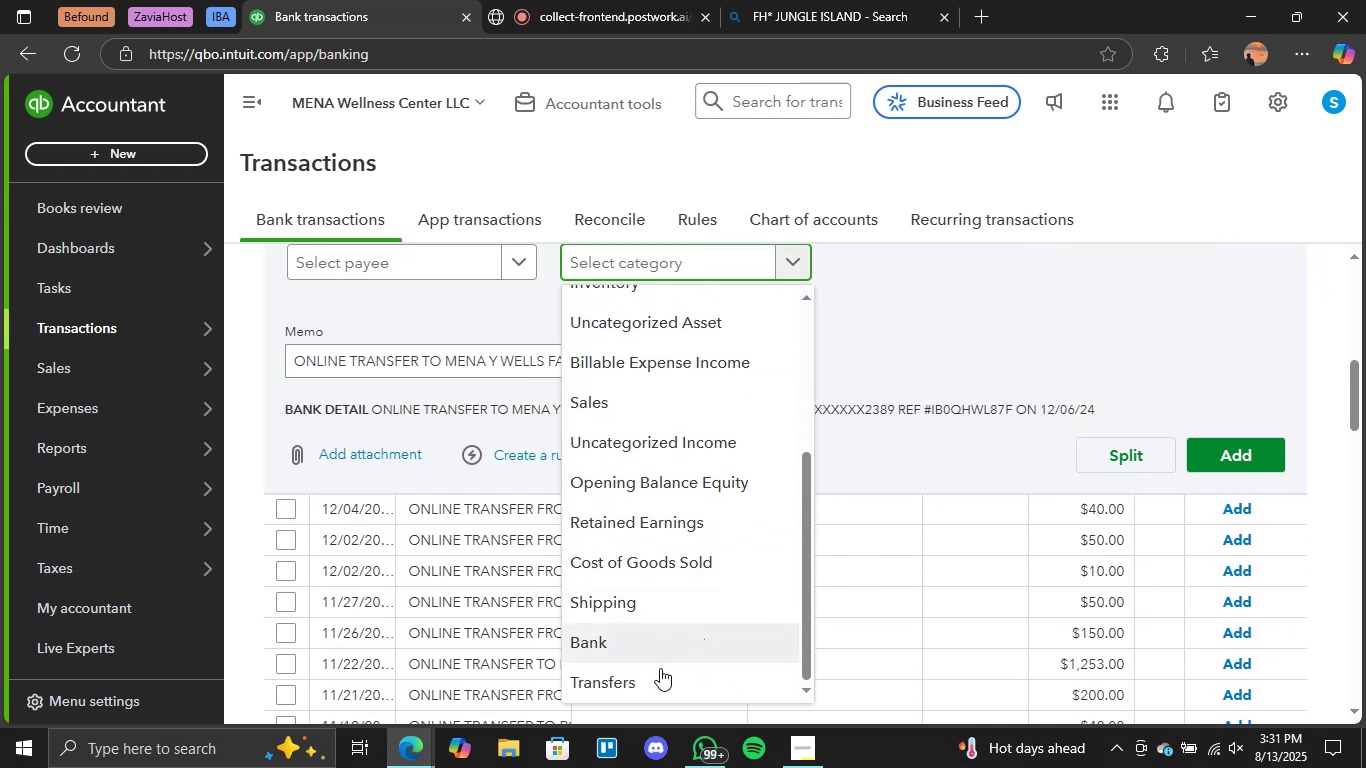 
left_click([649, 674])
 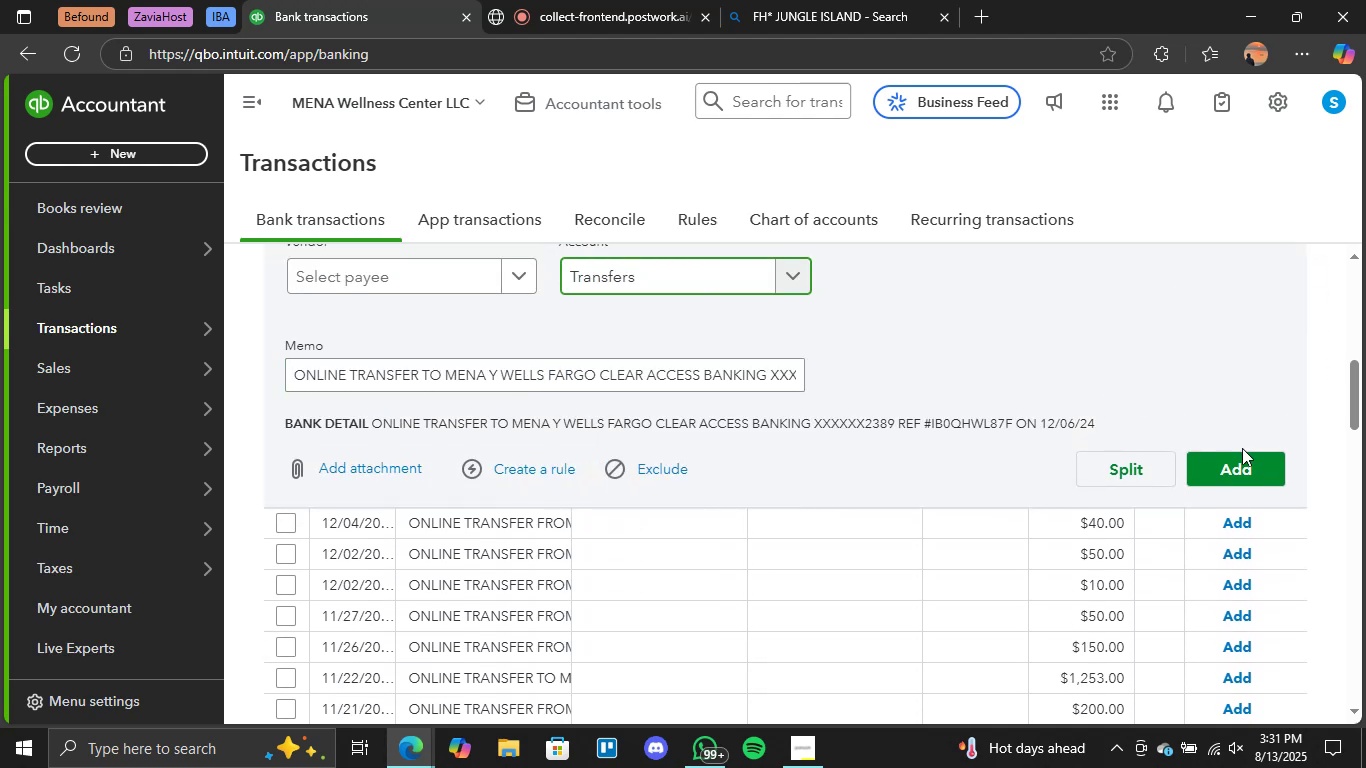 
left_click([1236, 469])
 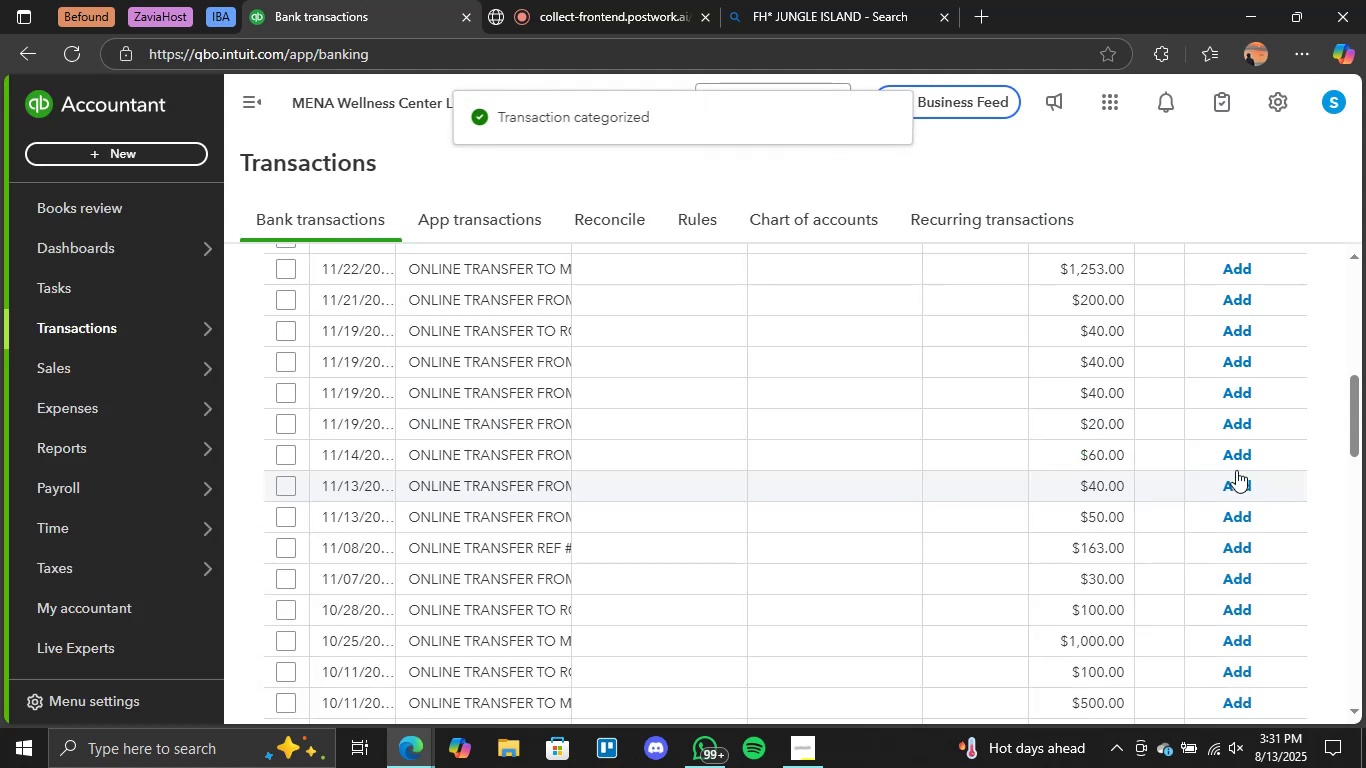 
scroll: coordinate [925, 475], scroll_direction: up, amount: 4.0
 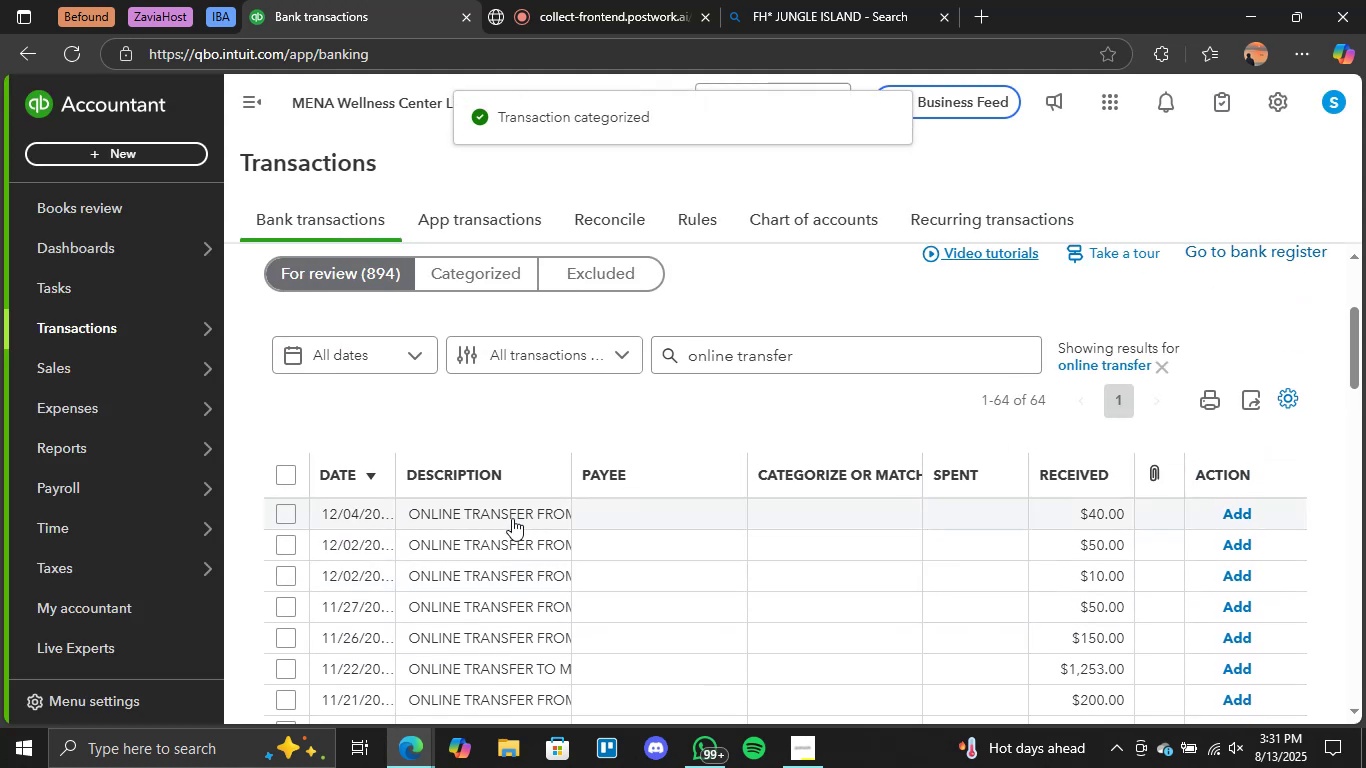 
left_click([520, 503])
 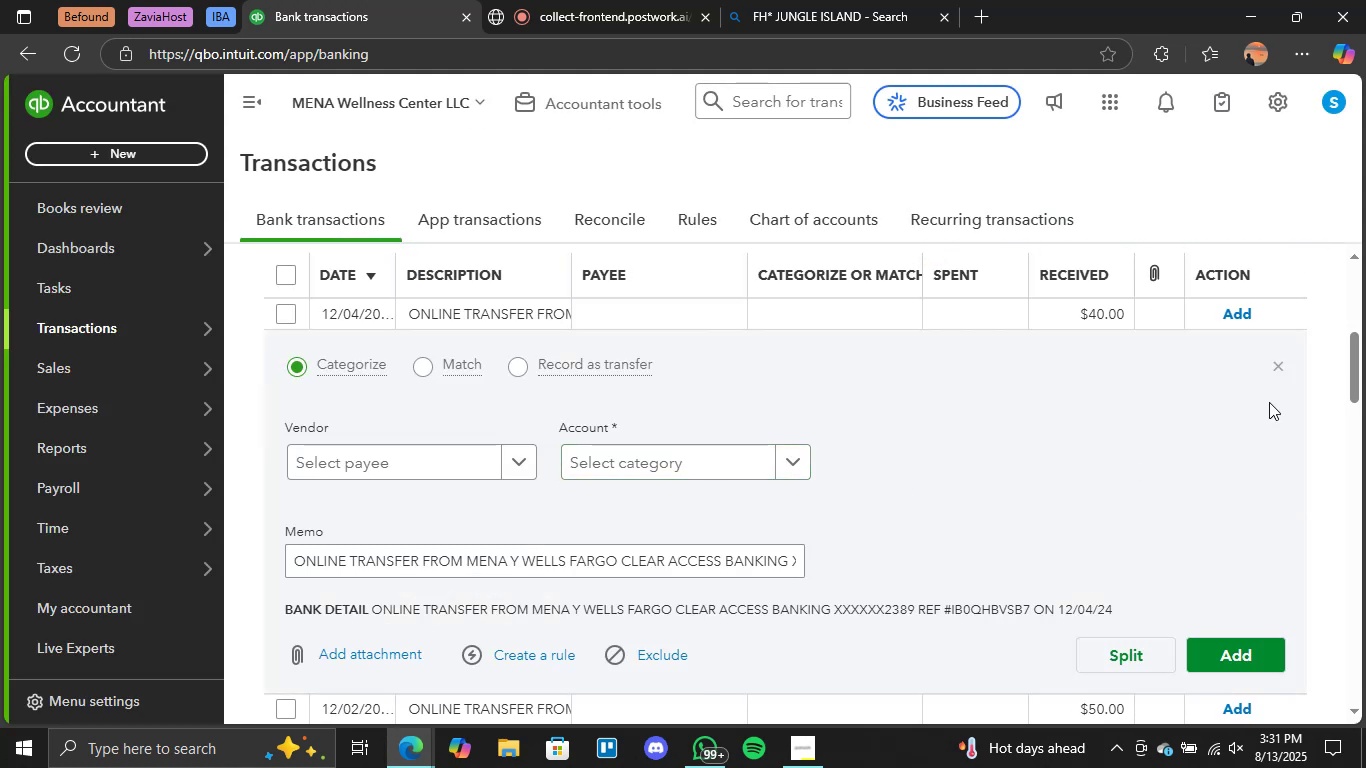 
left_click([1274, 367])
 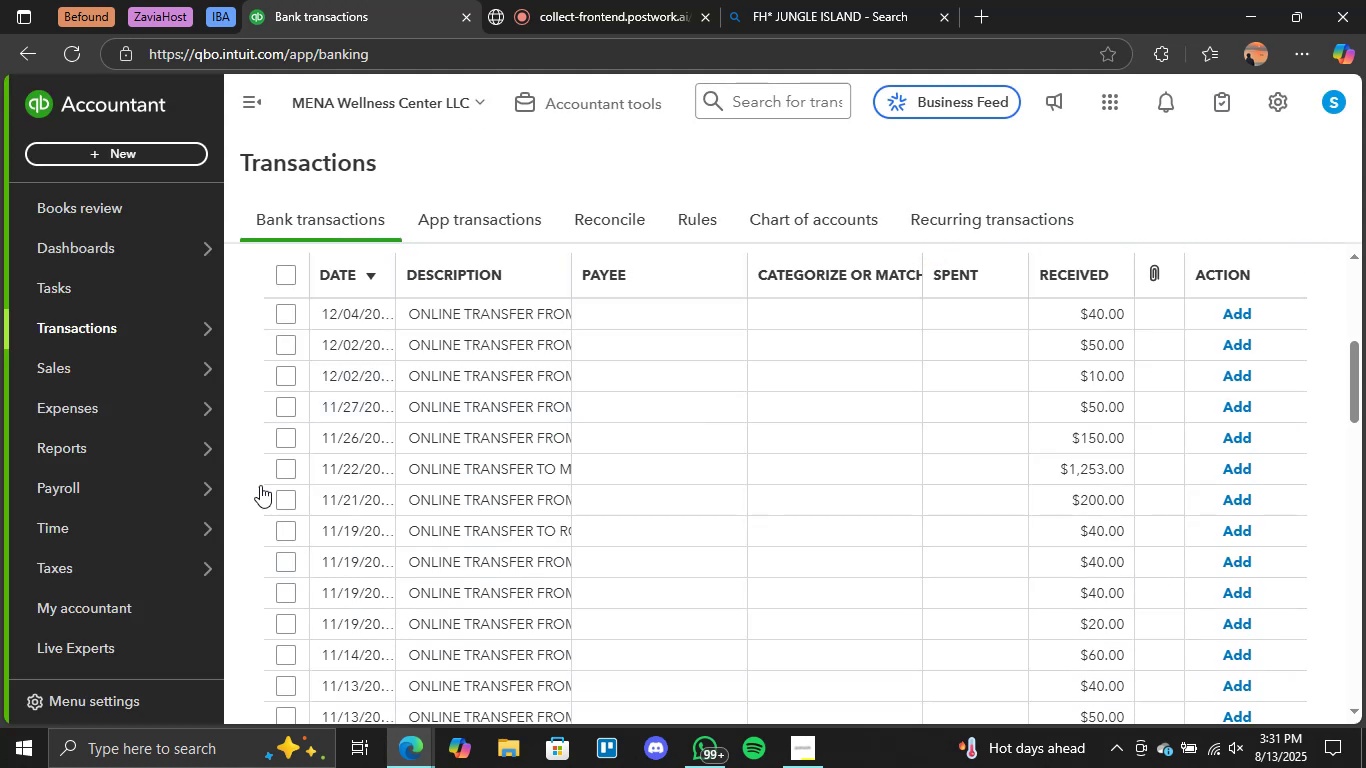 
scroll: coordinate [302, 366], scroll_direction: up, amount: 2.0
 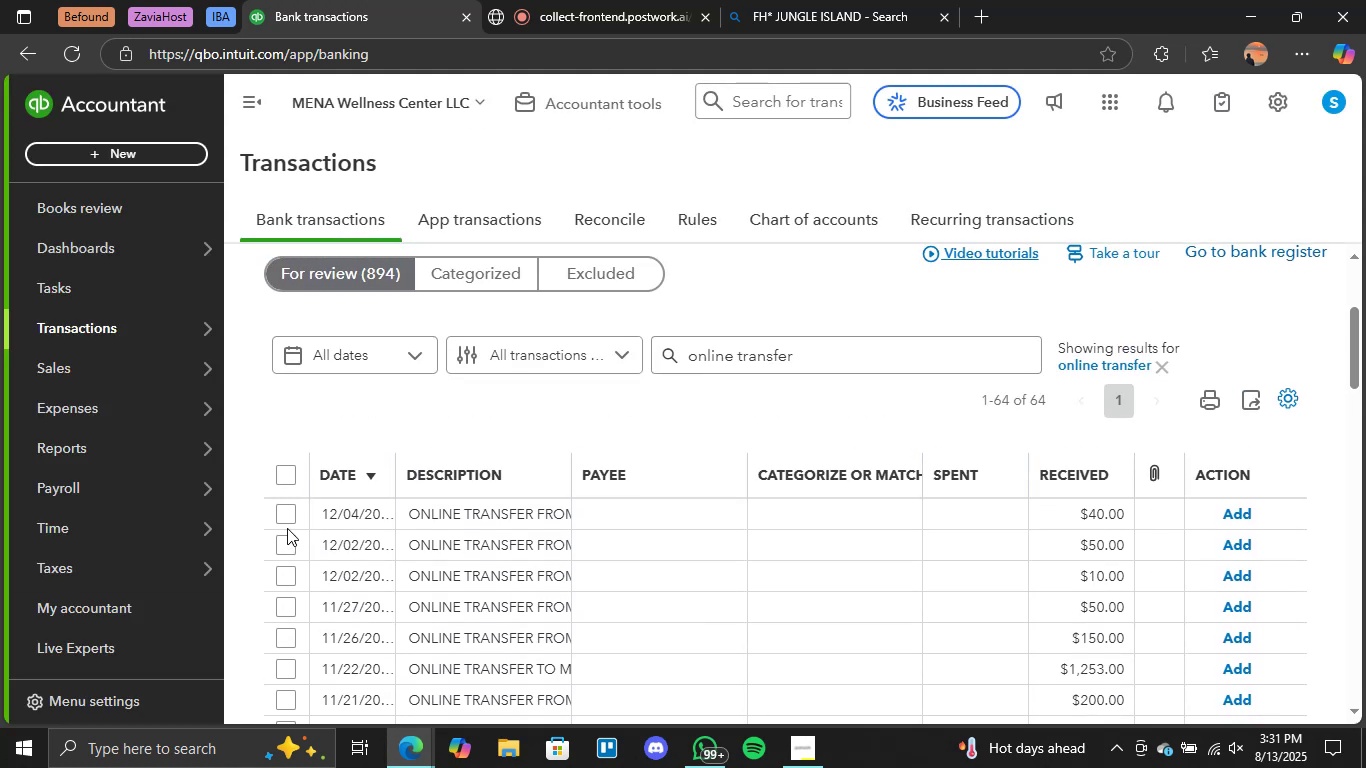 
left_click([286, 508])
 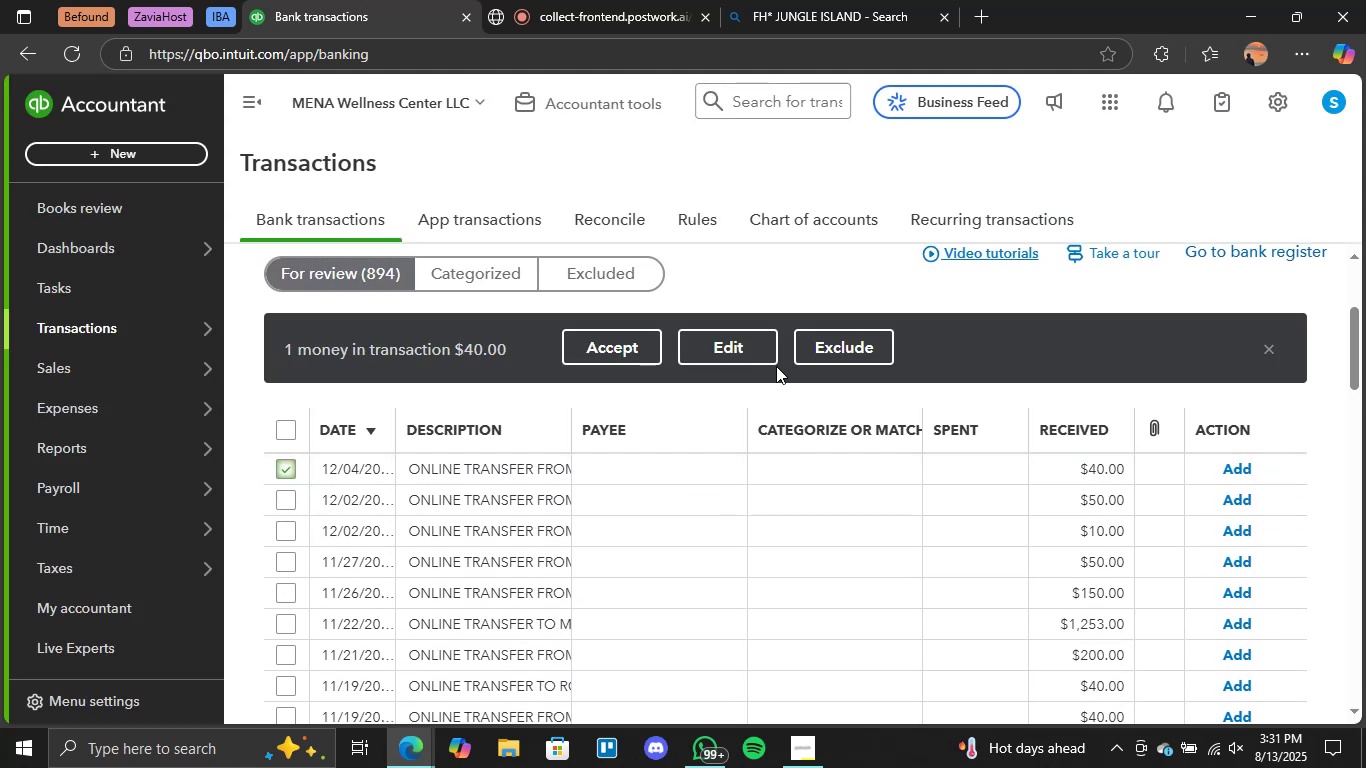 
left_click([743, 342])
 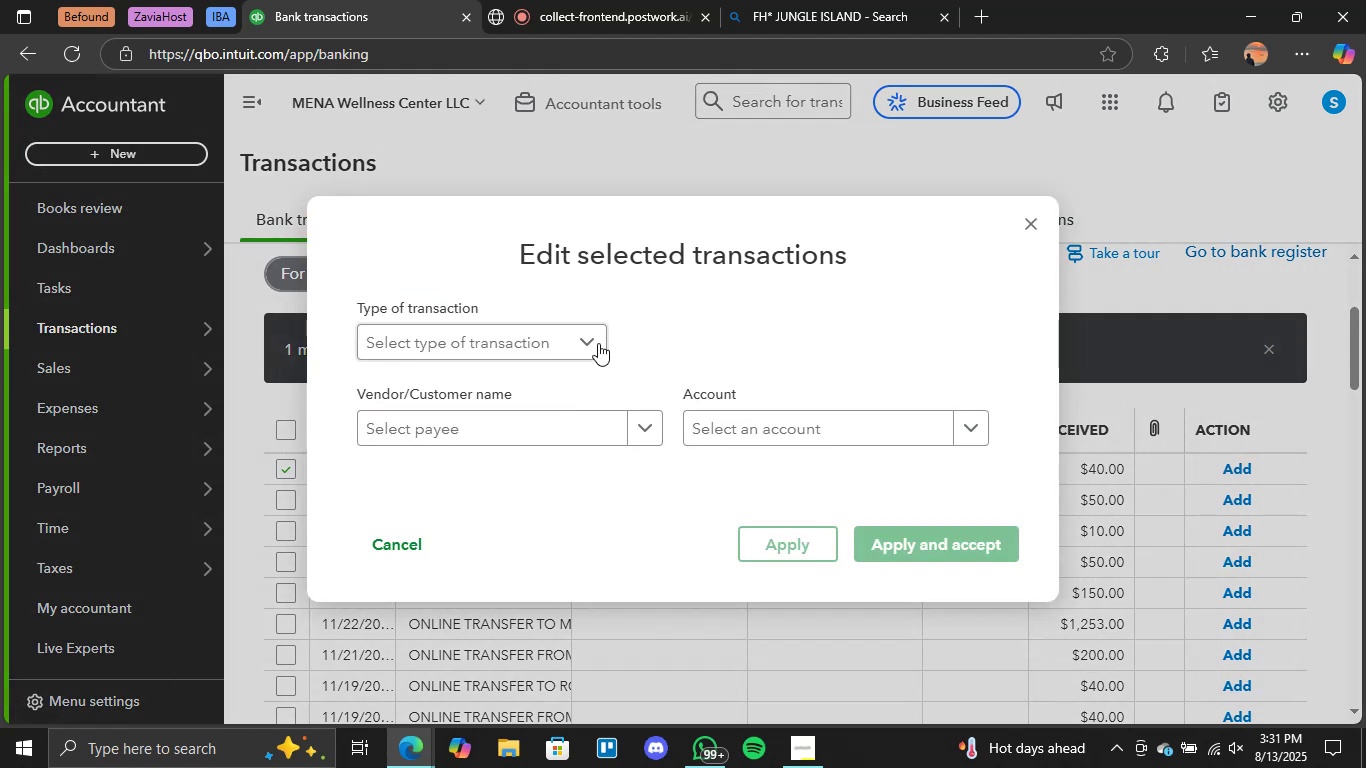 
left_click([595, 336])
 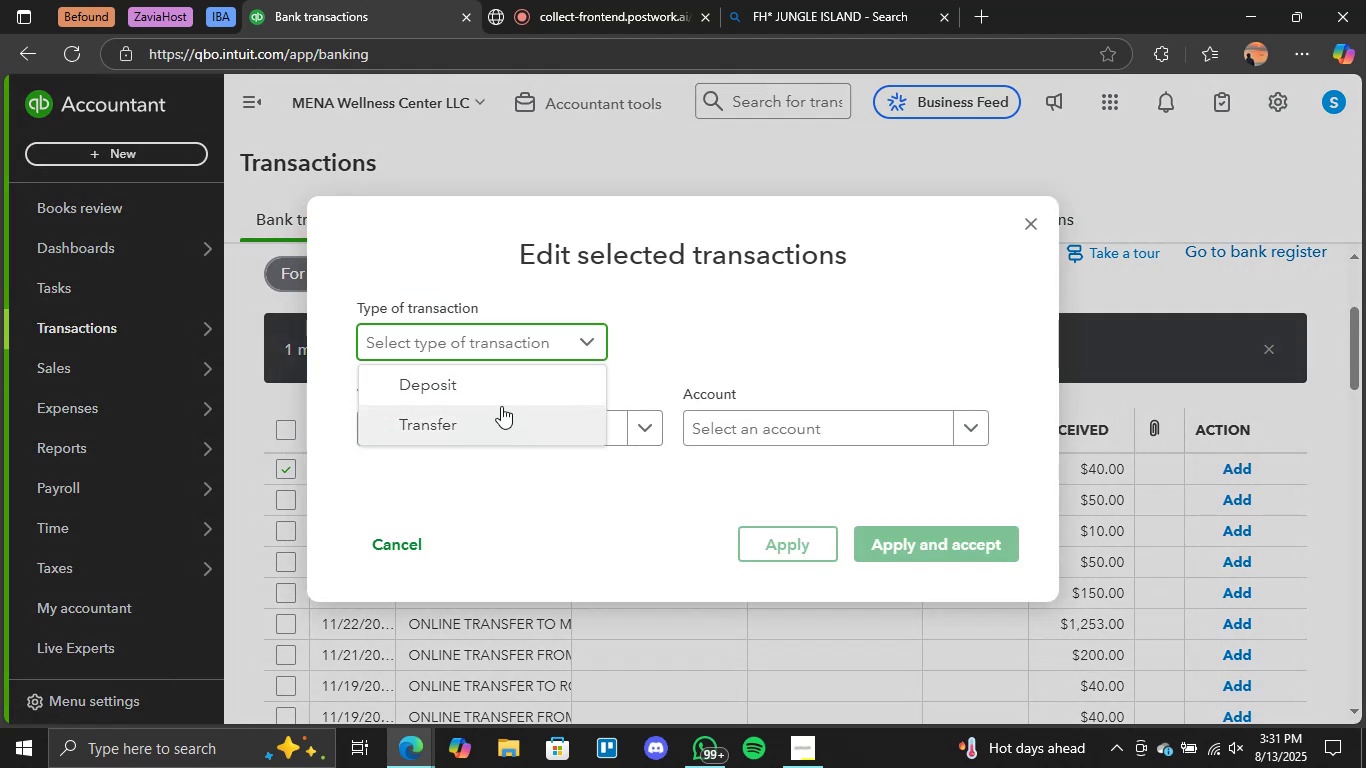 
left_click([488, 422])
 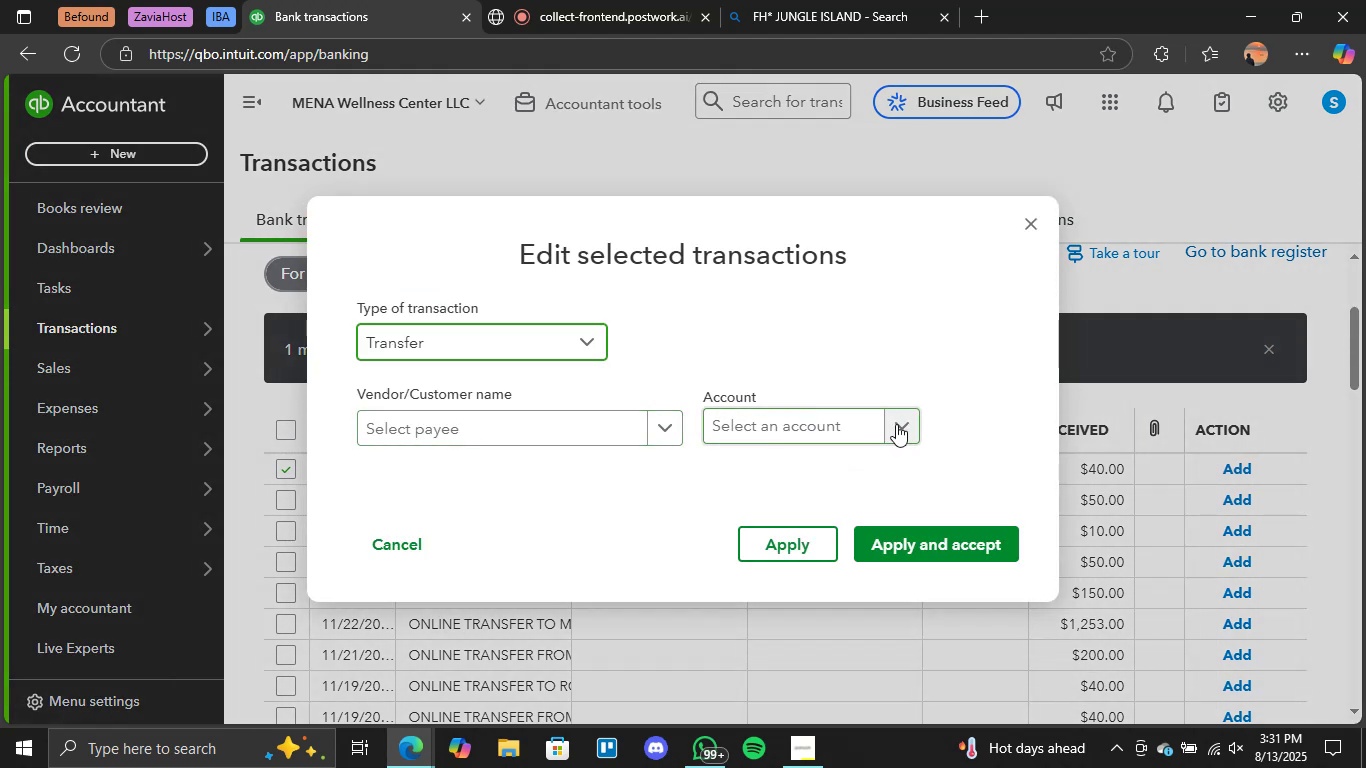 
left_click([1140, 245])
 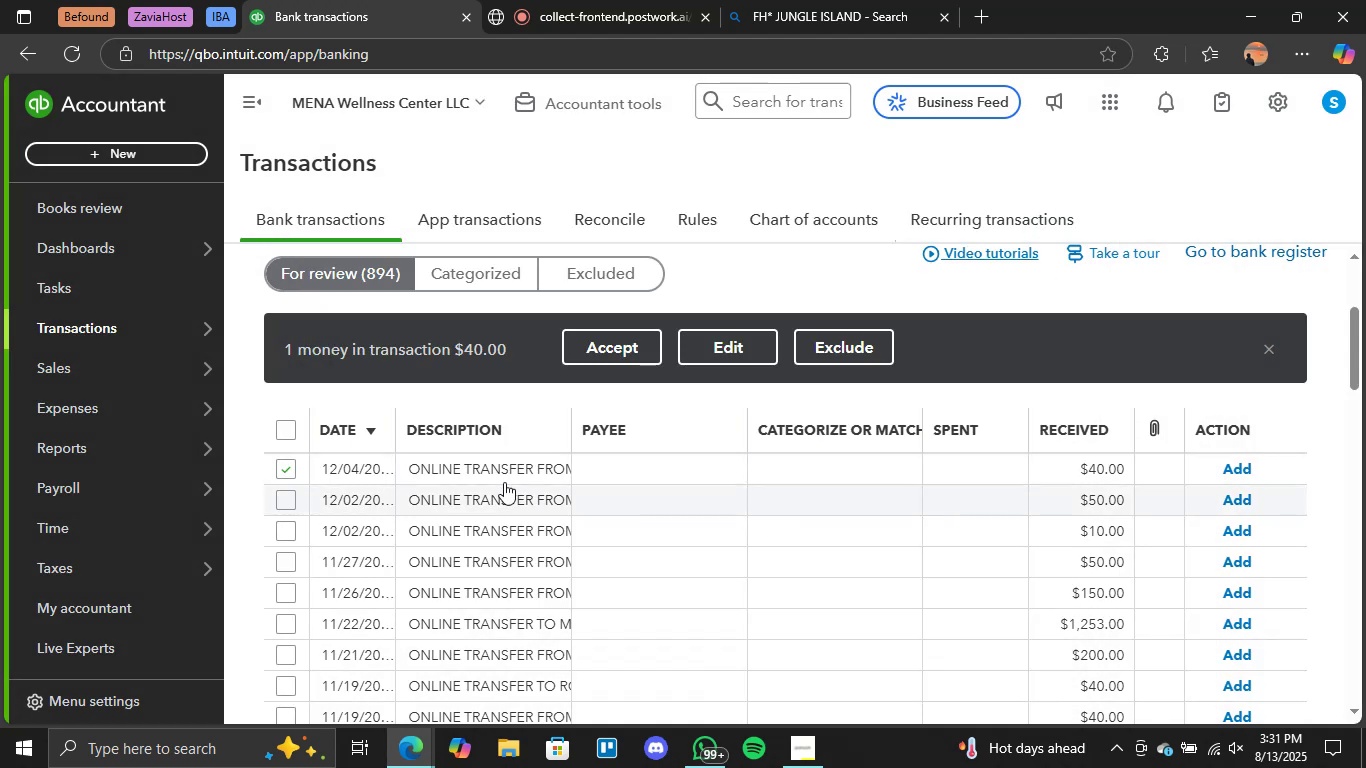 
left_click([512, 465])
 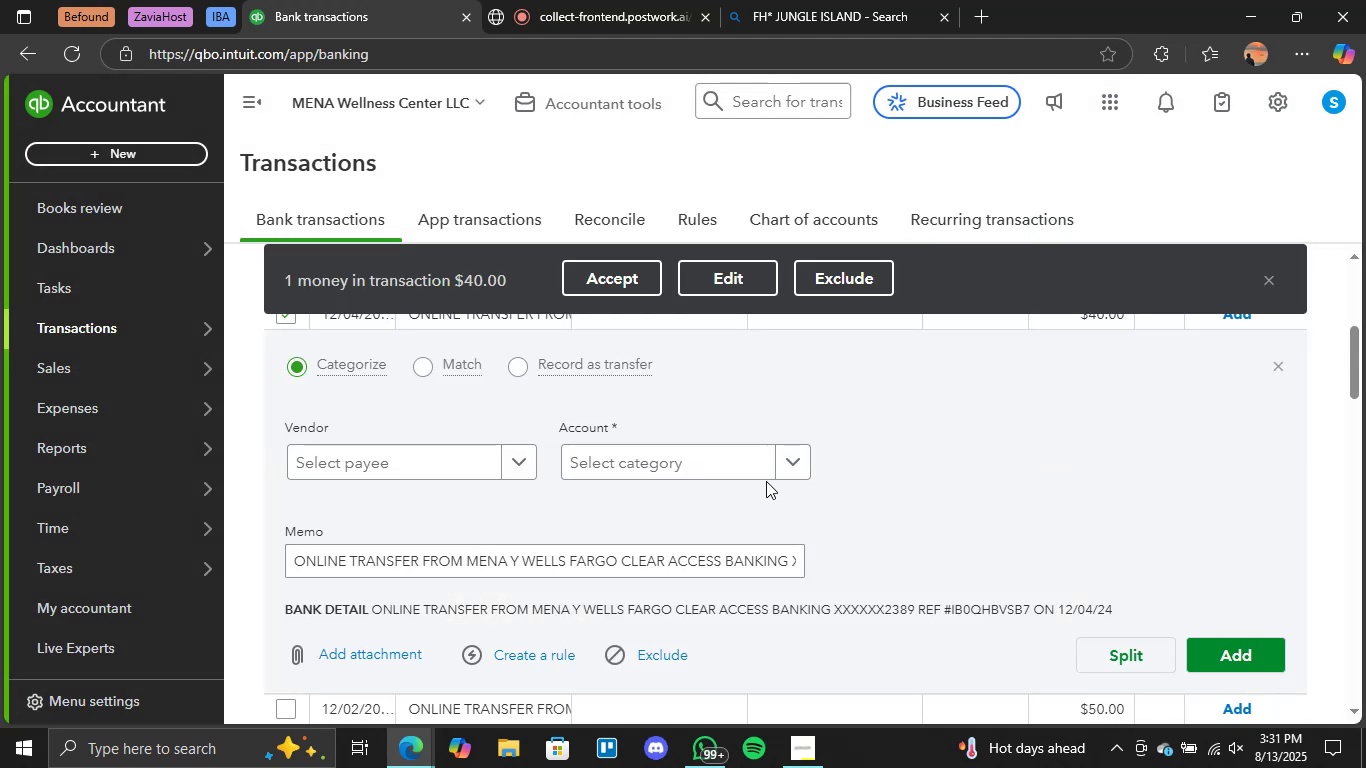 
left_click([786, 455])
 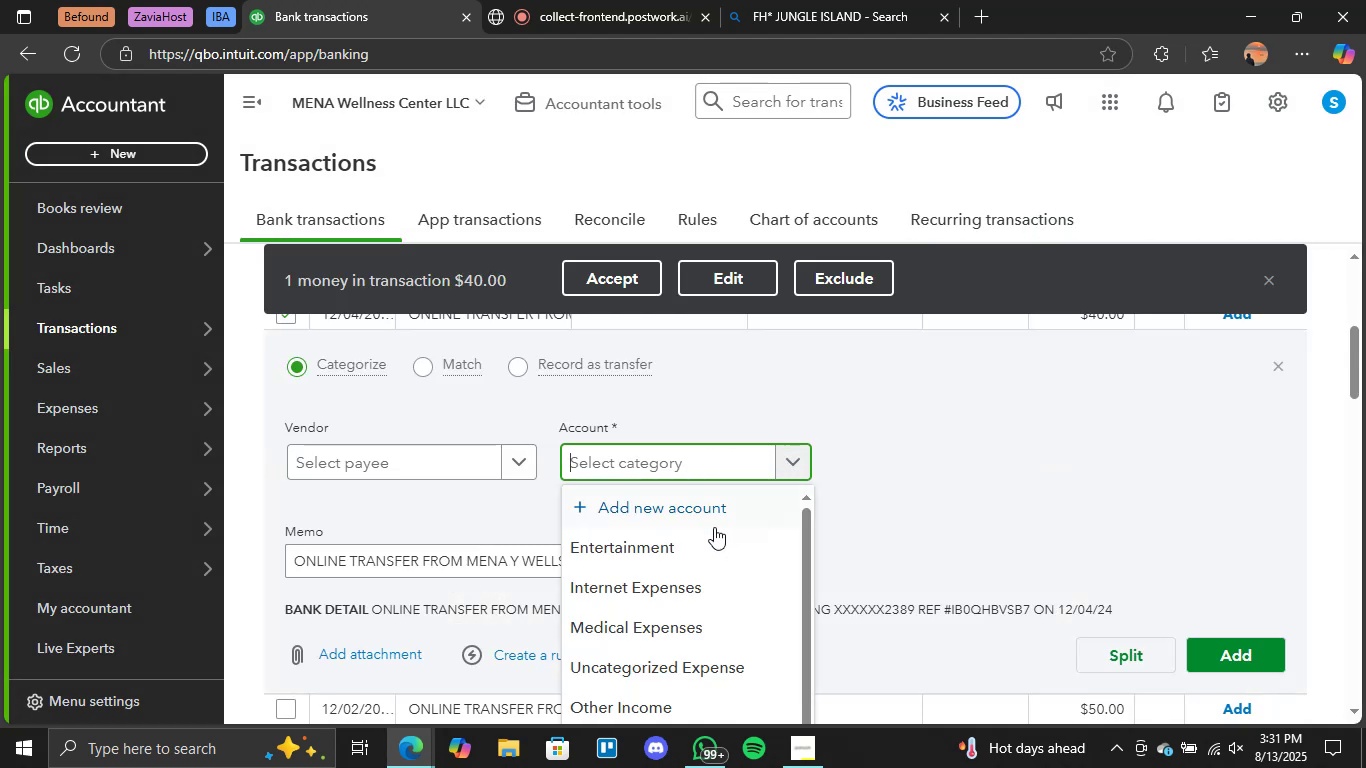 
scroll: coordinate [1033, 494], scroll_direction: down, amount: 5.0
 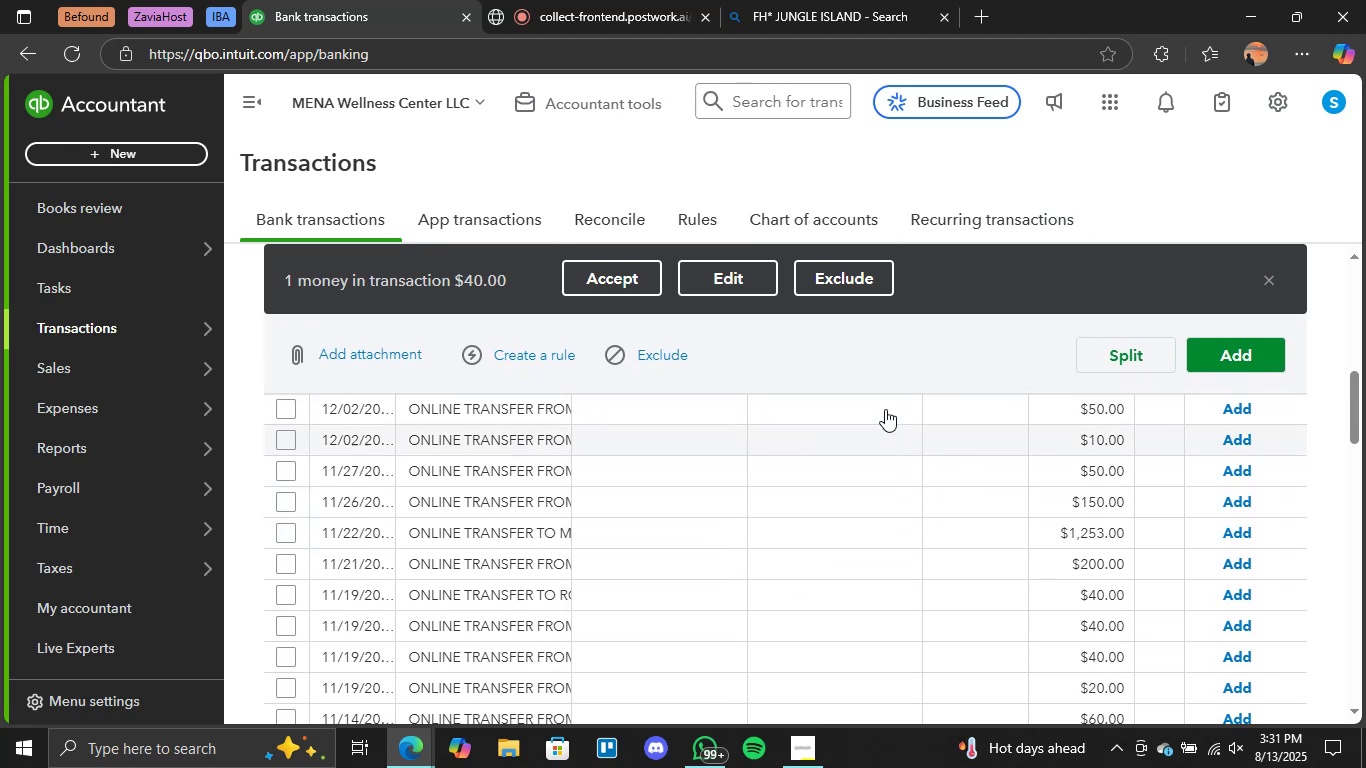 
scroll: coordinate [871, 357], scroll_direction: up, amount: 2.0
 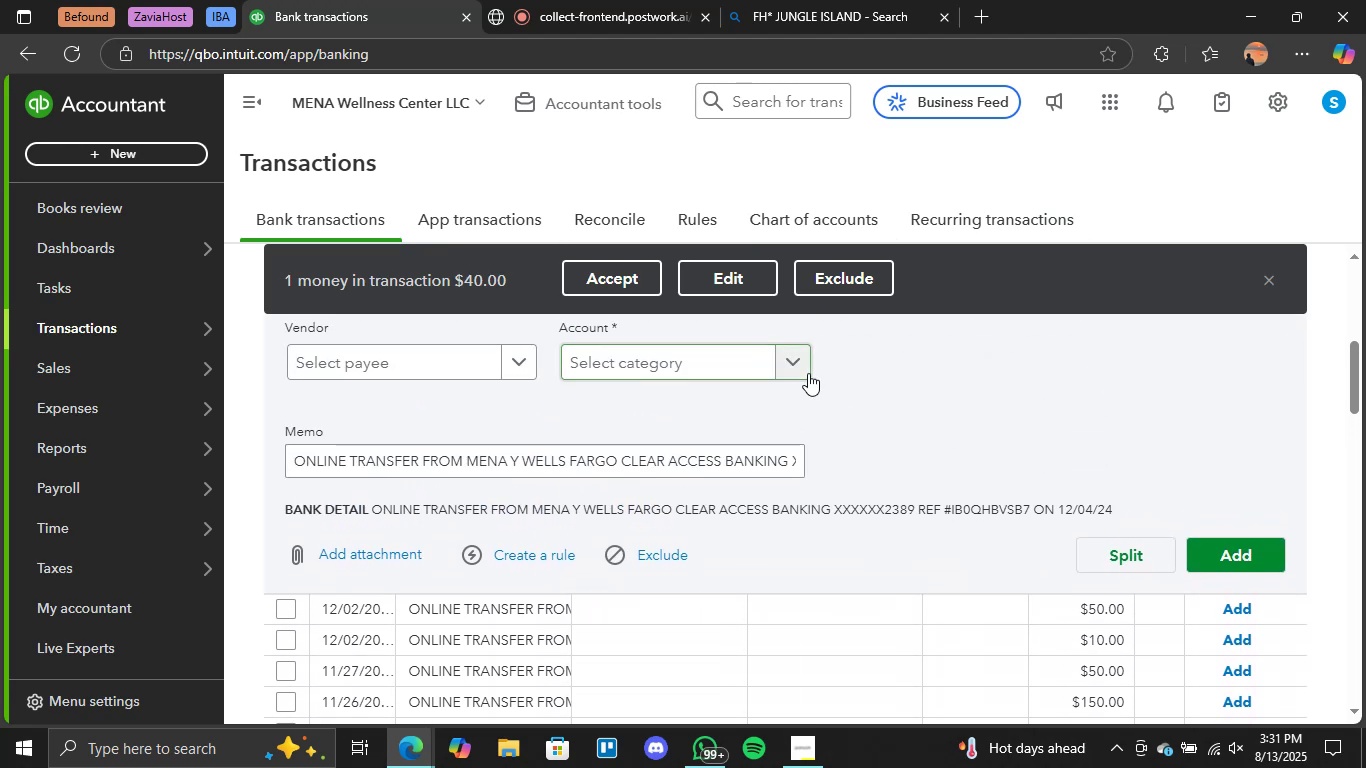 
double_click([789, 379])
 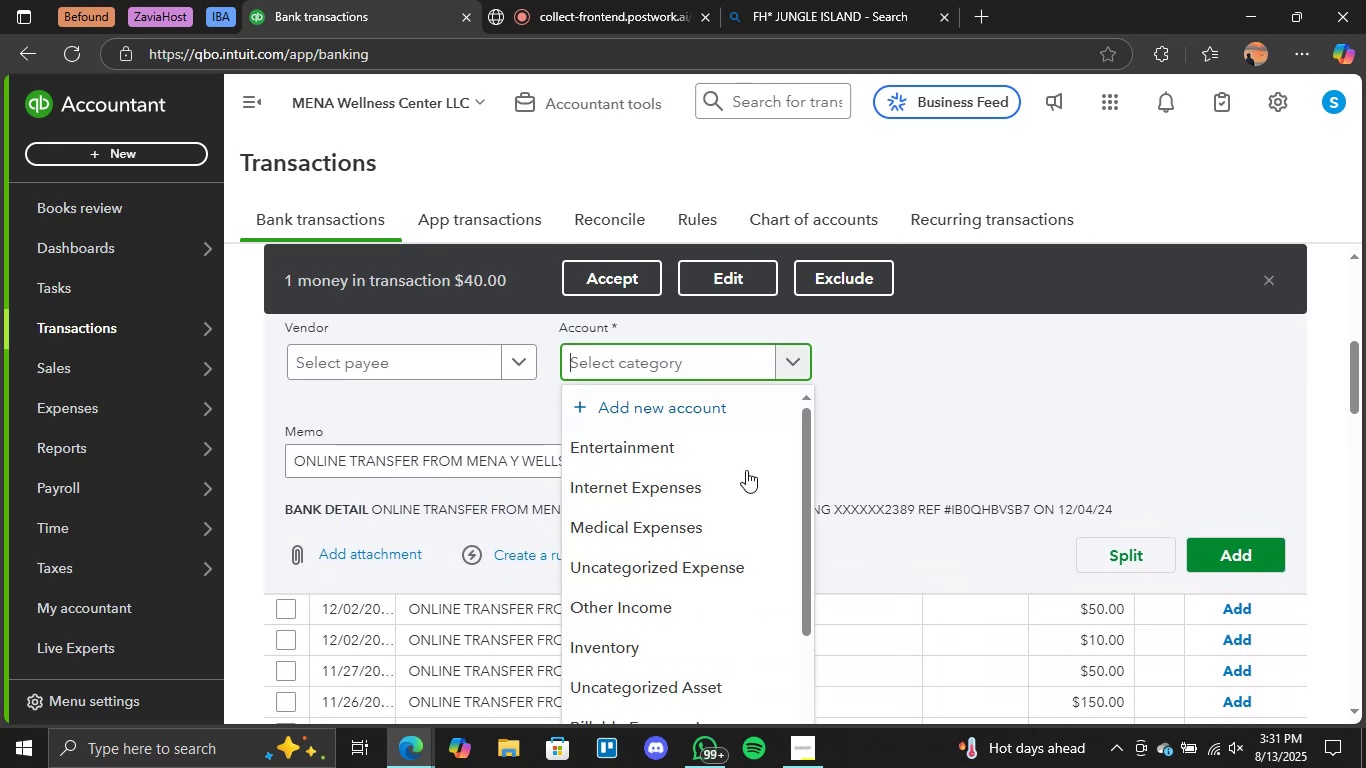 
scroll: coordinate [993, 435], scroll_direction: down, amount: 4.0
 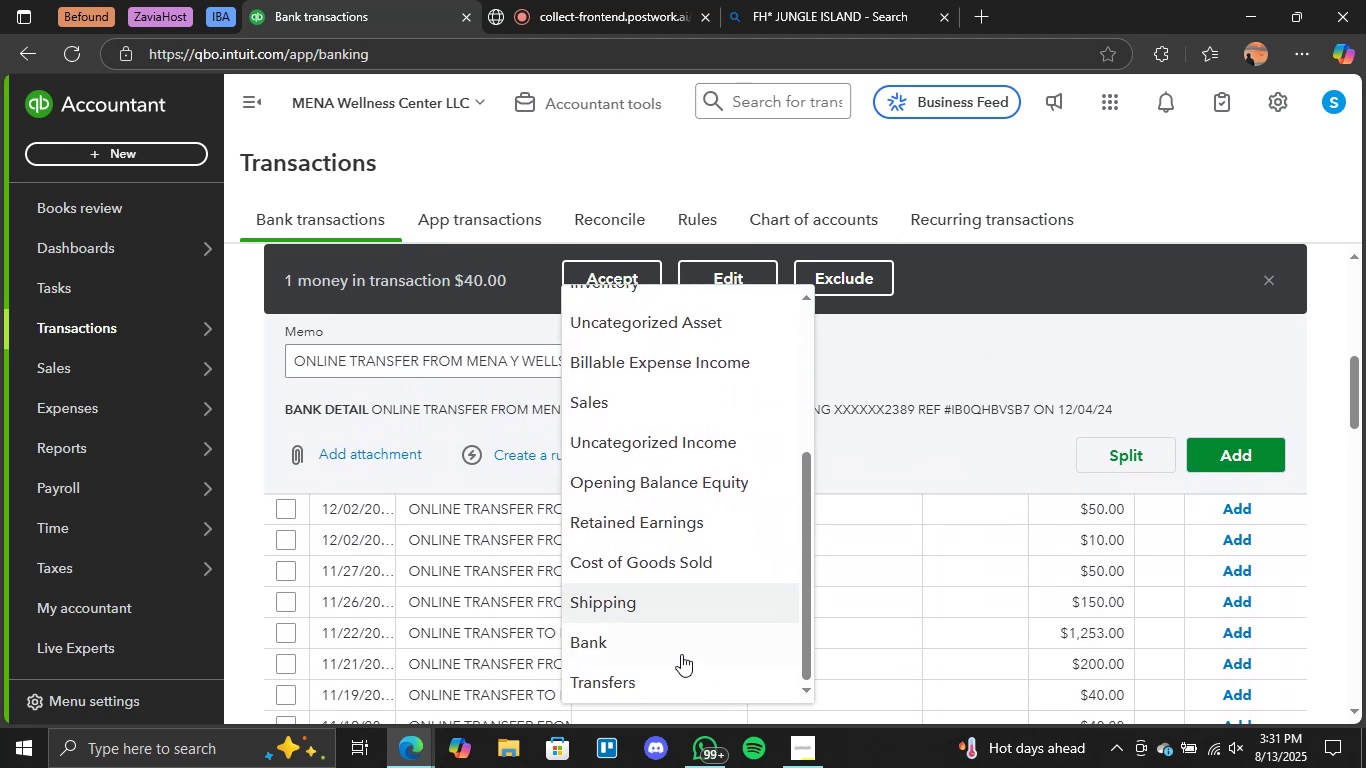 
left_click([637, 684])
 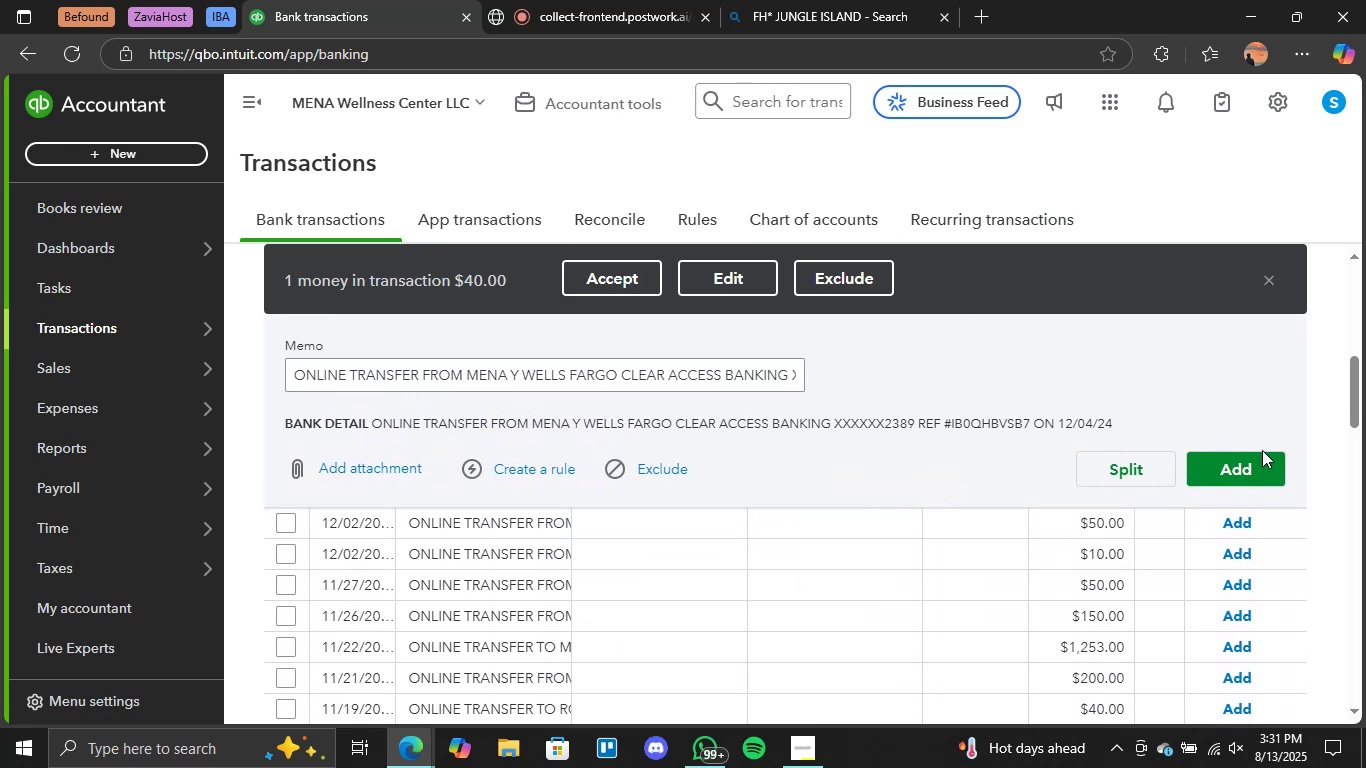 
left_click([1235, 465])
 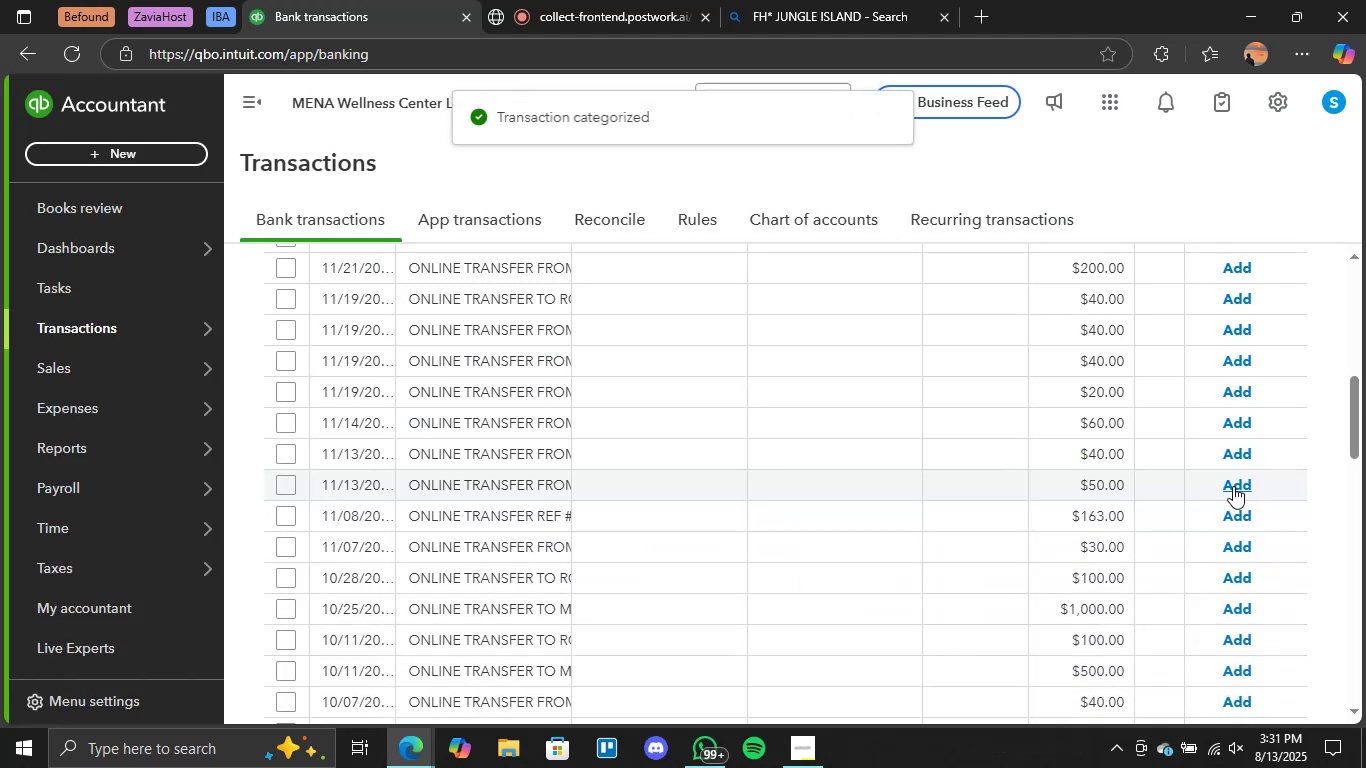 
scroll: coordinate [964, 378], scroll_direction: up, amount: 4.0
 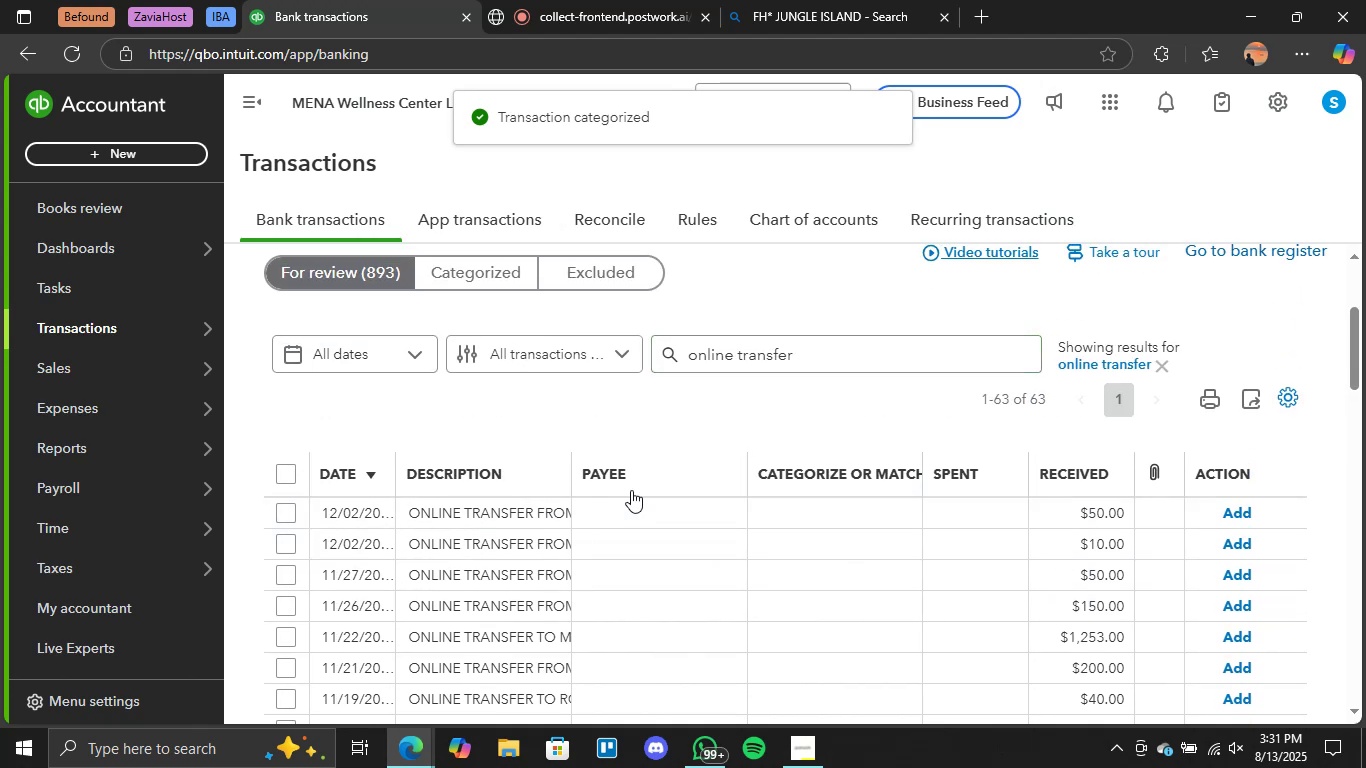 
scroll: coordinate [569, 496], scroll_direction: down, amount: 1.0
 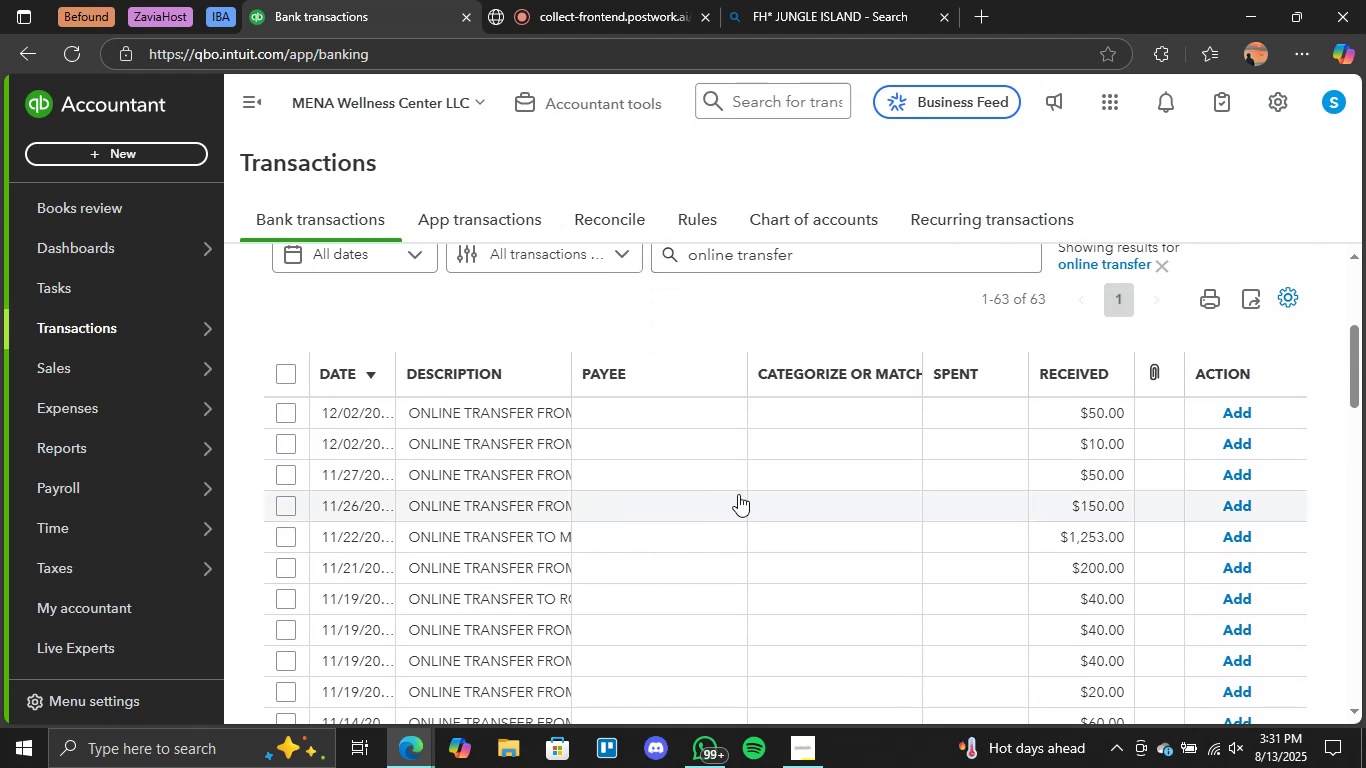 
left_click([722, 497])
 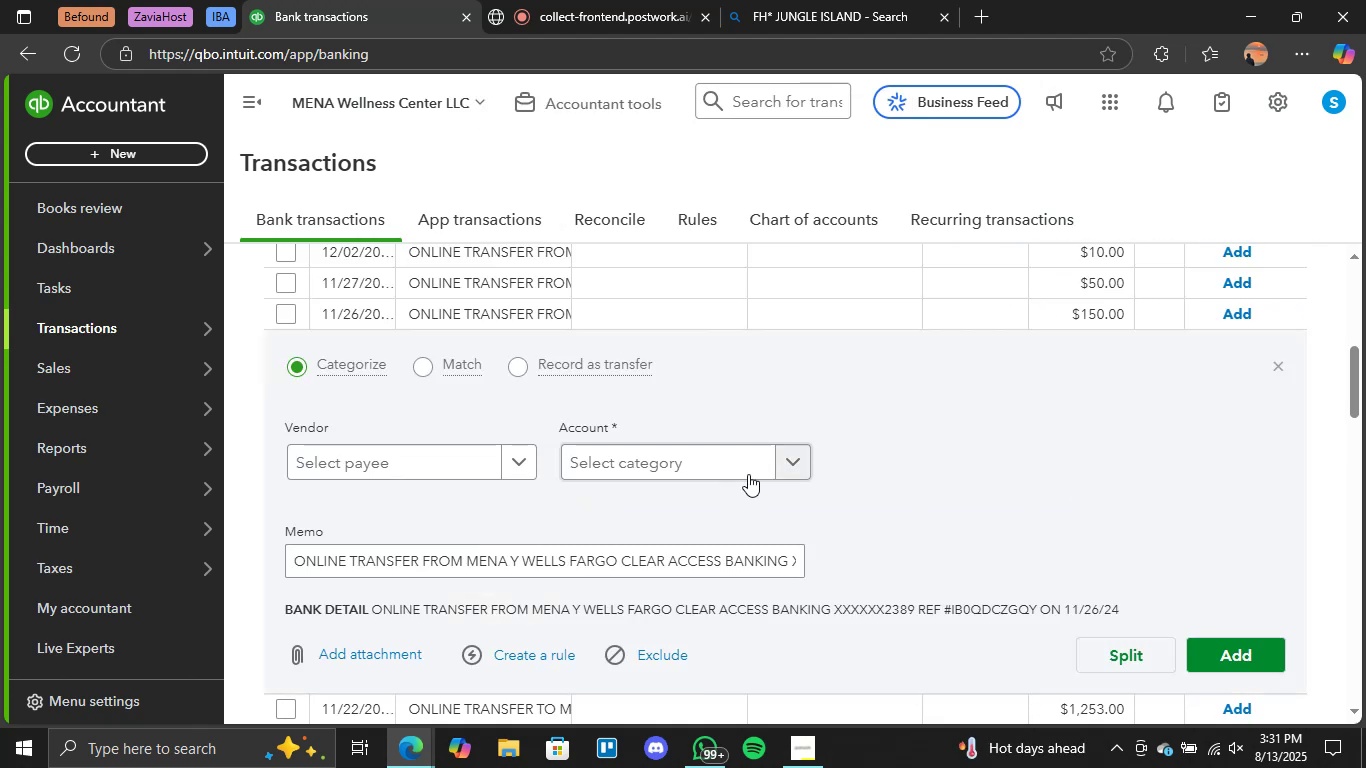 
left_click([788, 468])
 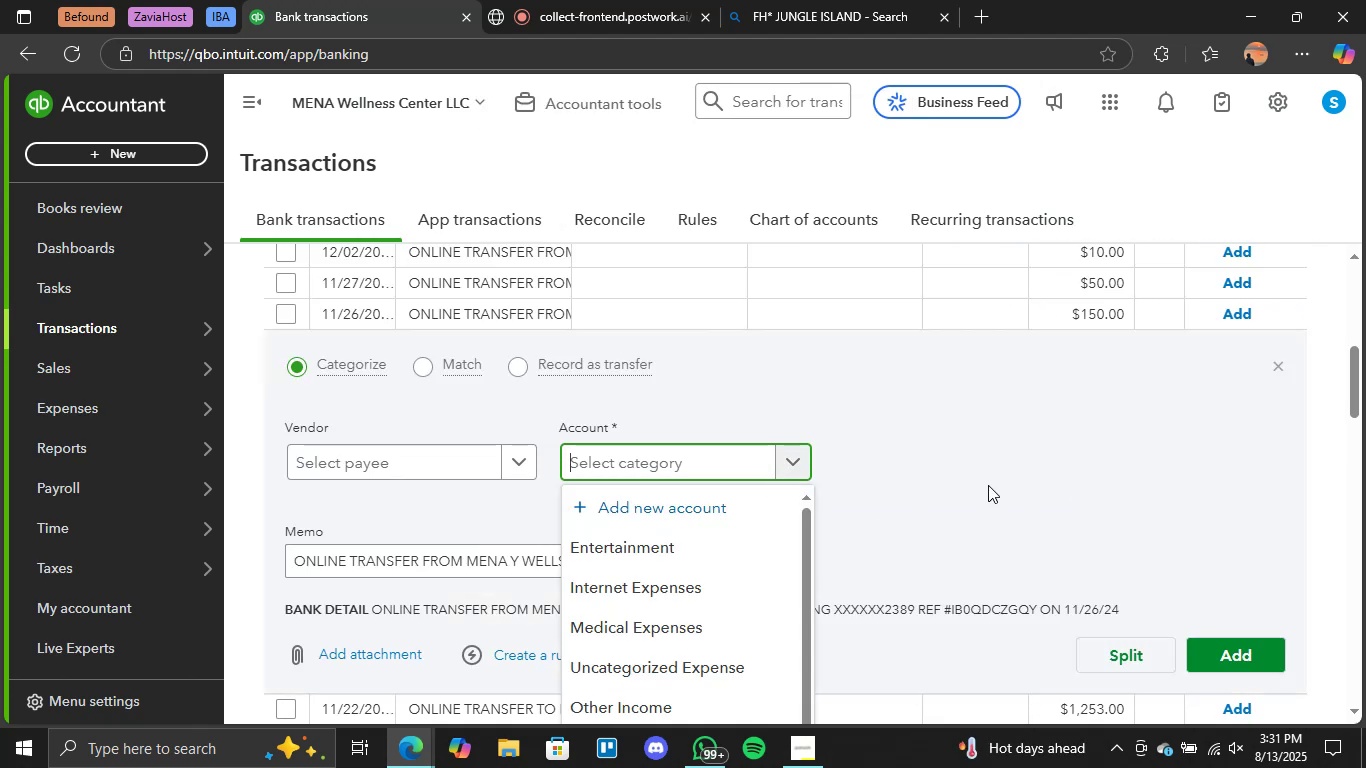 
scroll: coordinate [728, 535], scroll_direction: down, amount: 6.0
 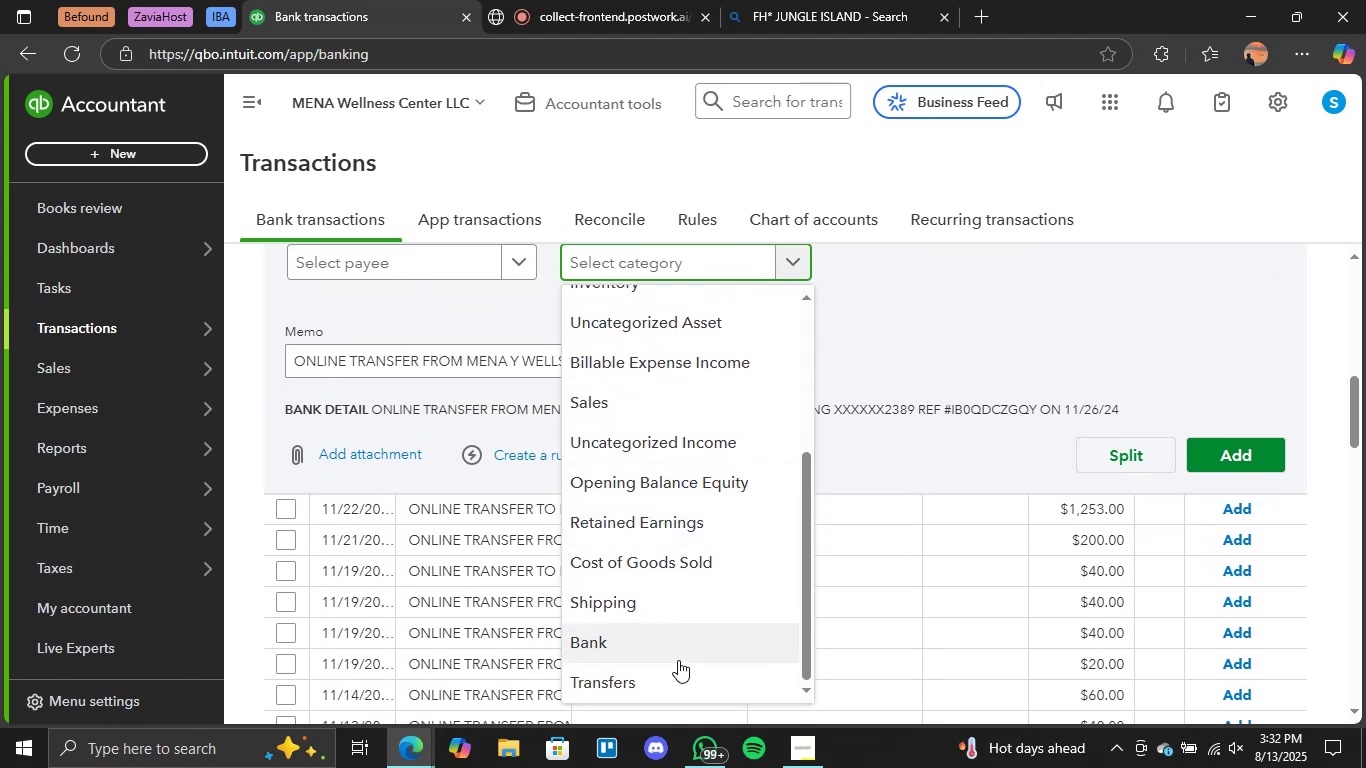 
left_click([678, 671])
 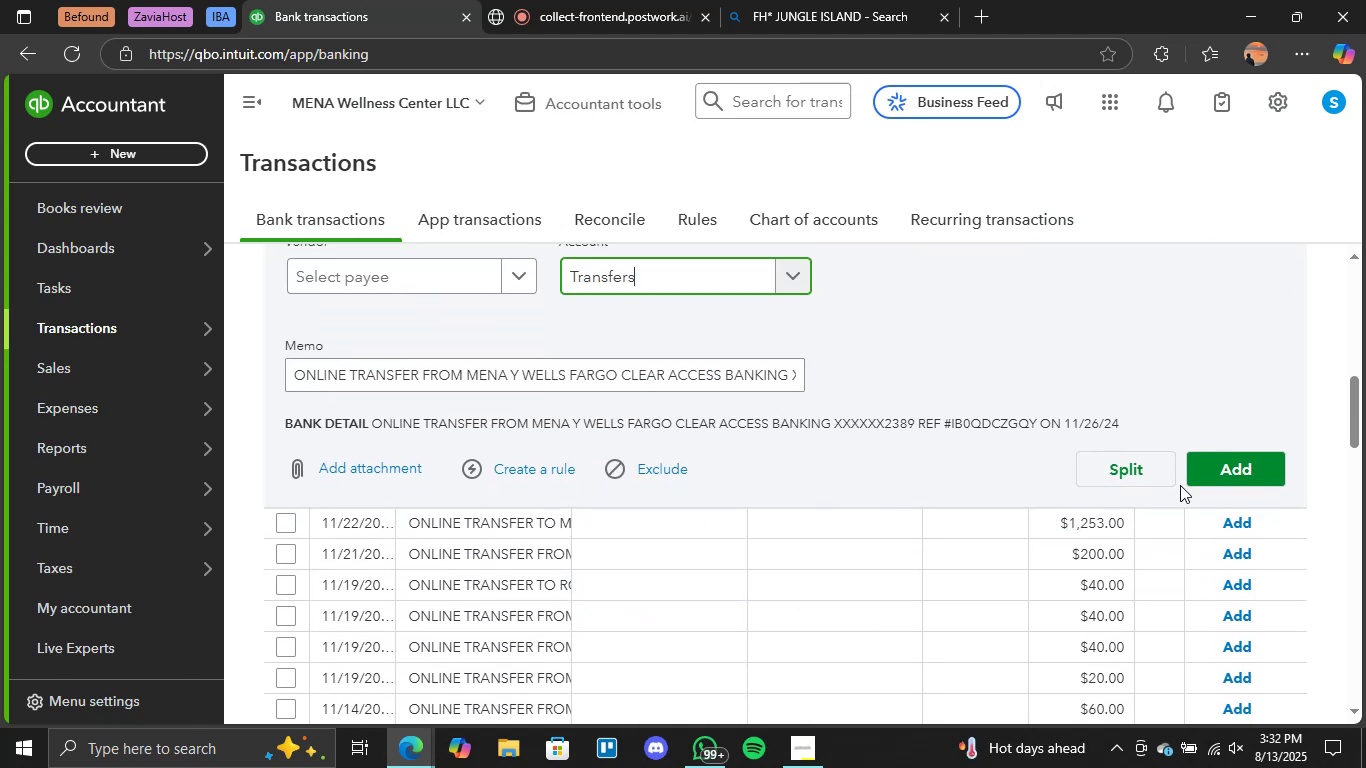 
left_click([1231, 476])
 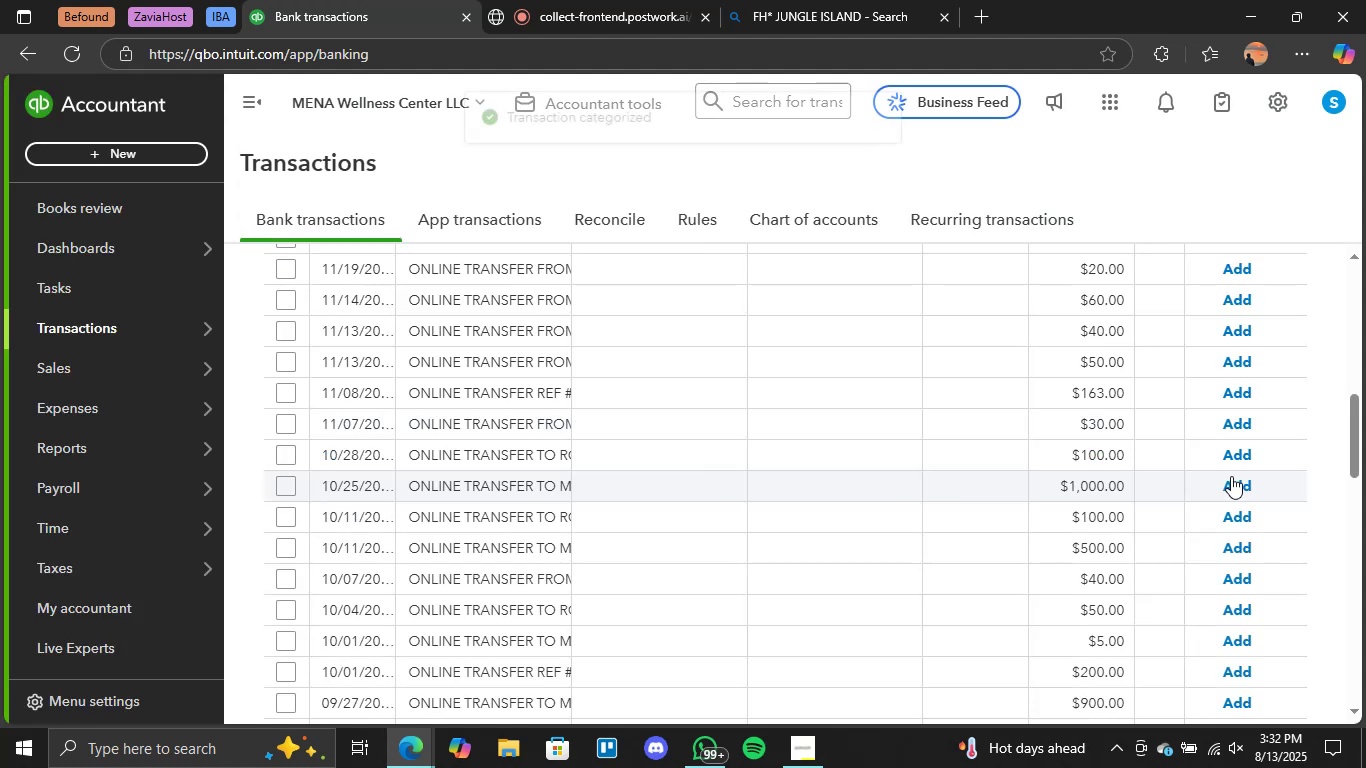 
scroll: coordinate [864, 484], scroll_direction: up, amount: 7.0
 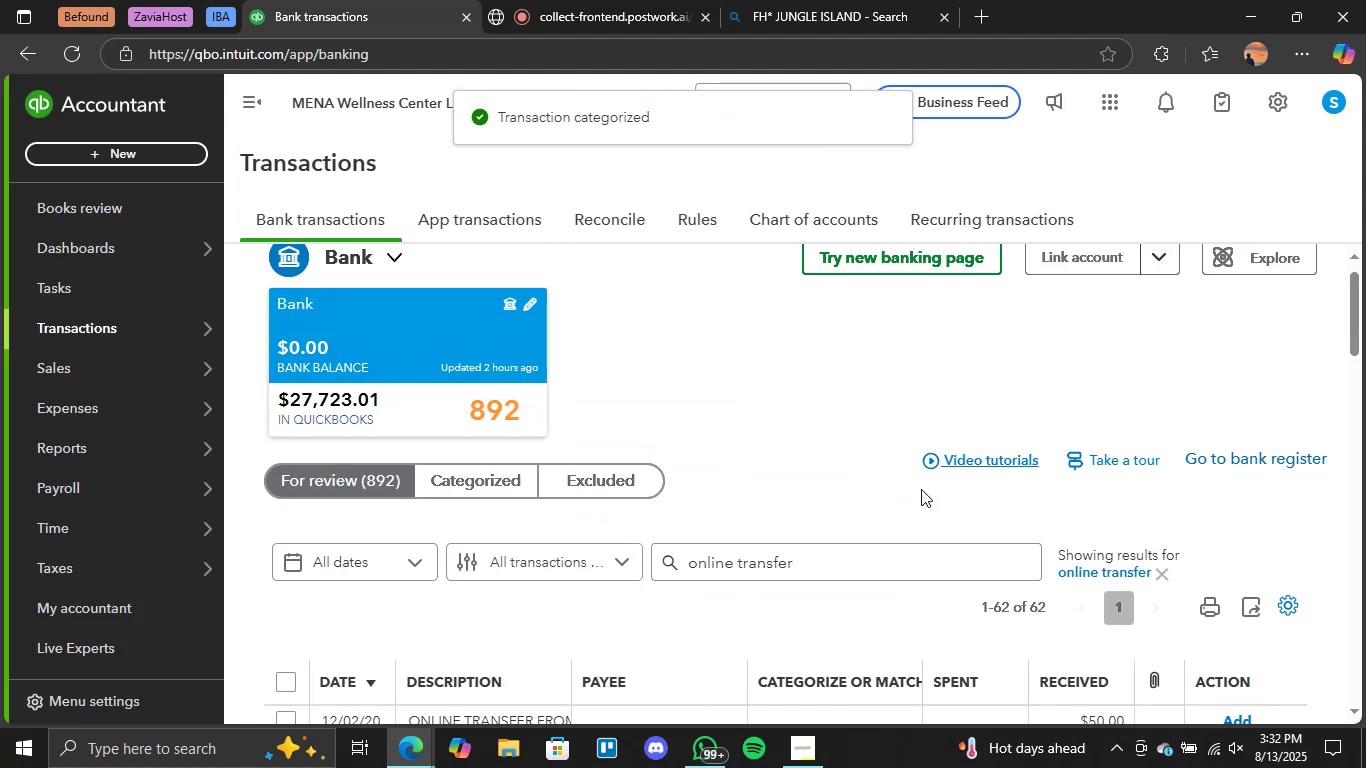 
scroll: coordinate [825, 526], scroll_direction: down, amount: 1.0
 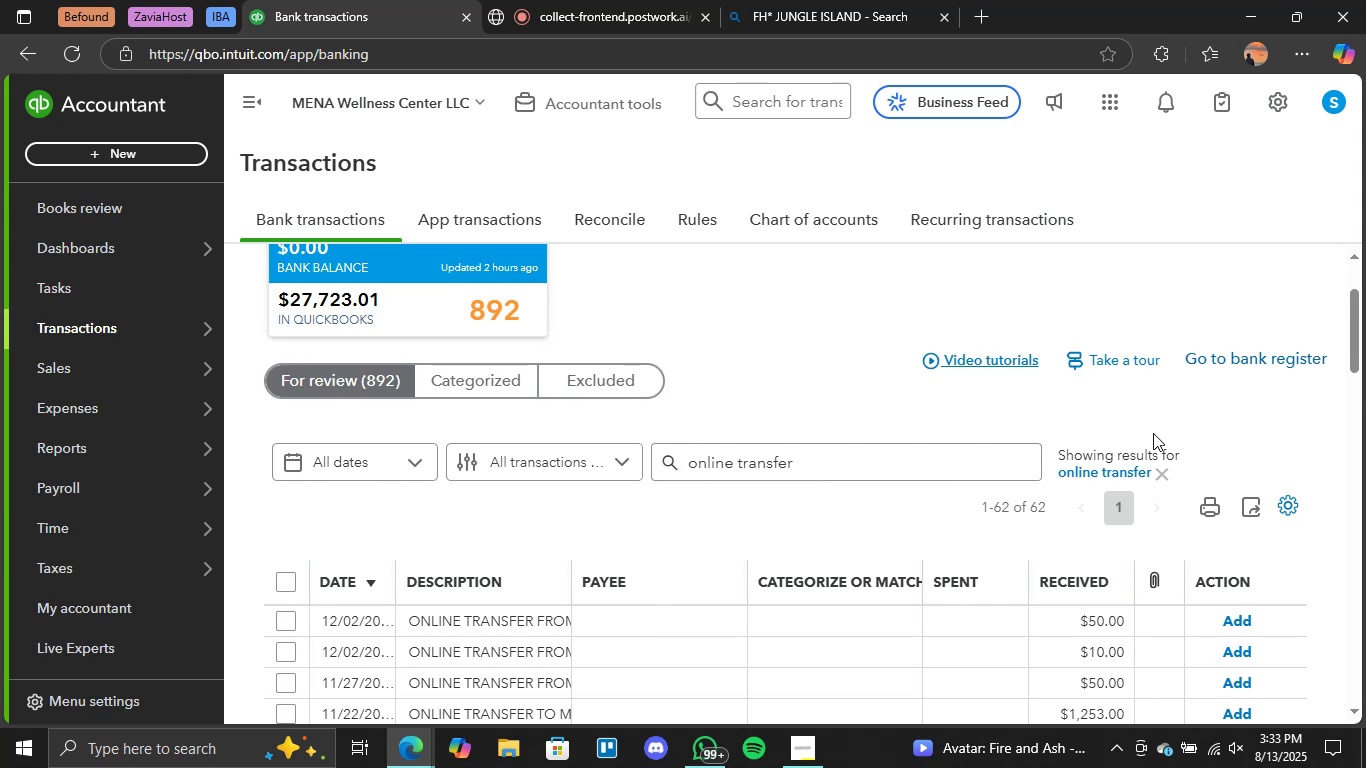 
wait(104.03)
 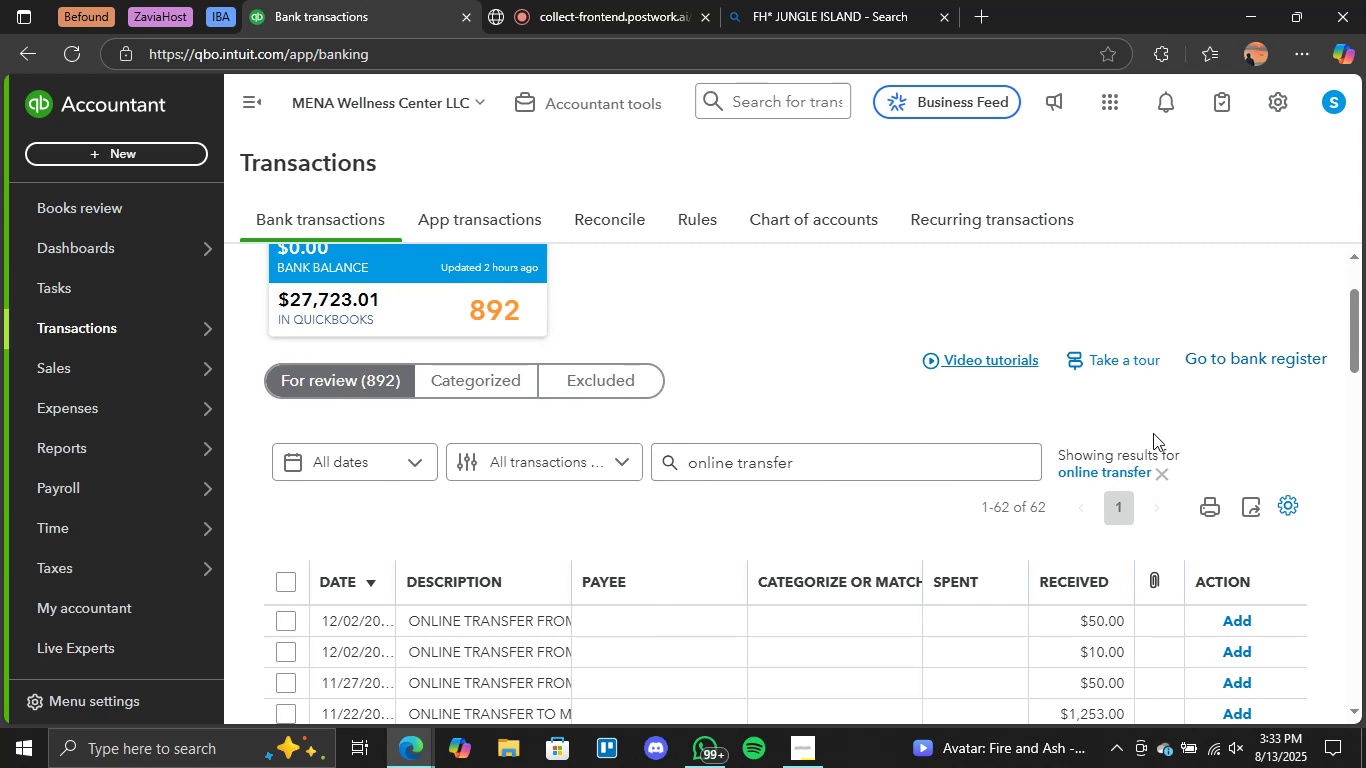 
scroll: coordinate [771, 683], scroll_direction: down, amount: 1.0
 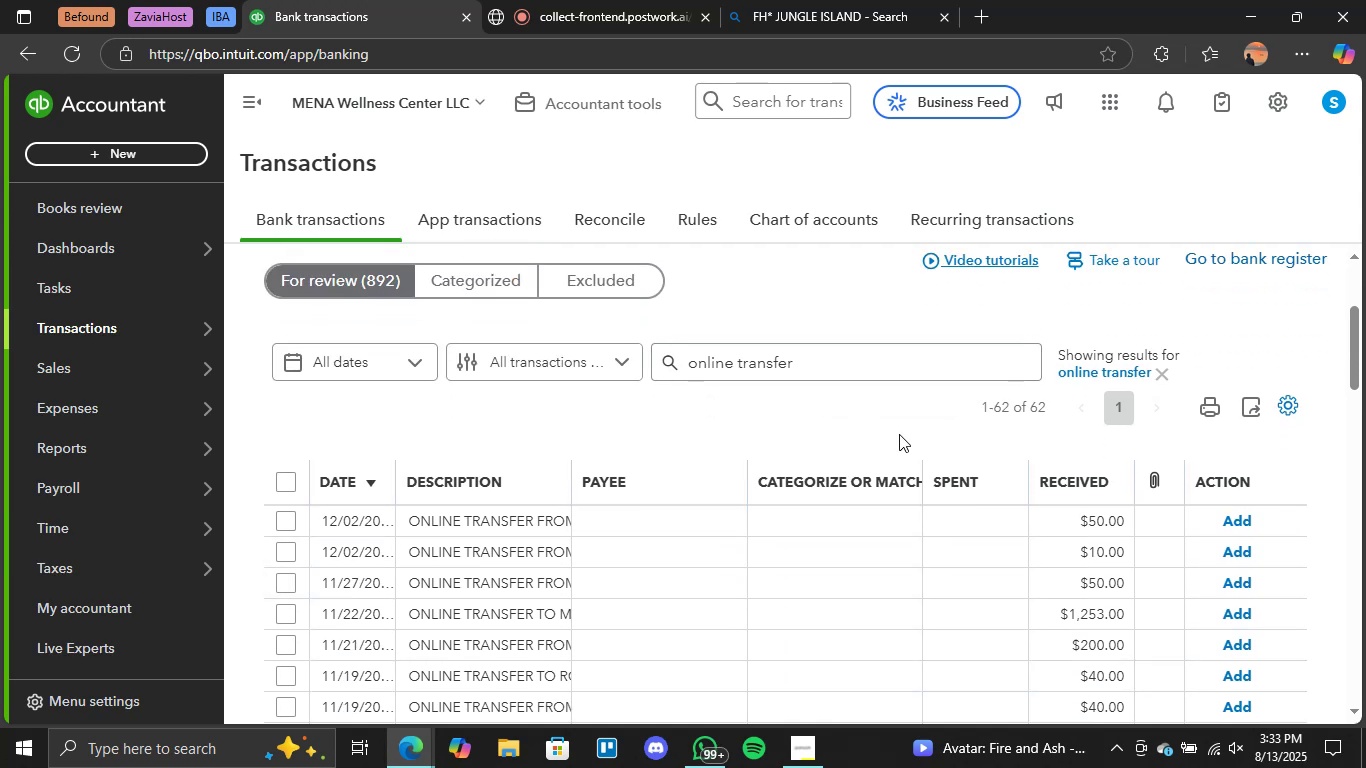 
scroll: coordinate [899, 434], scroll_direction: up, amount: 1.0
 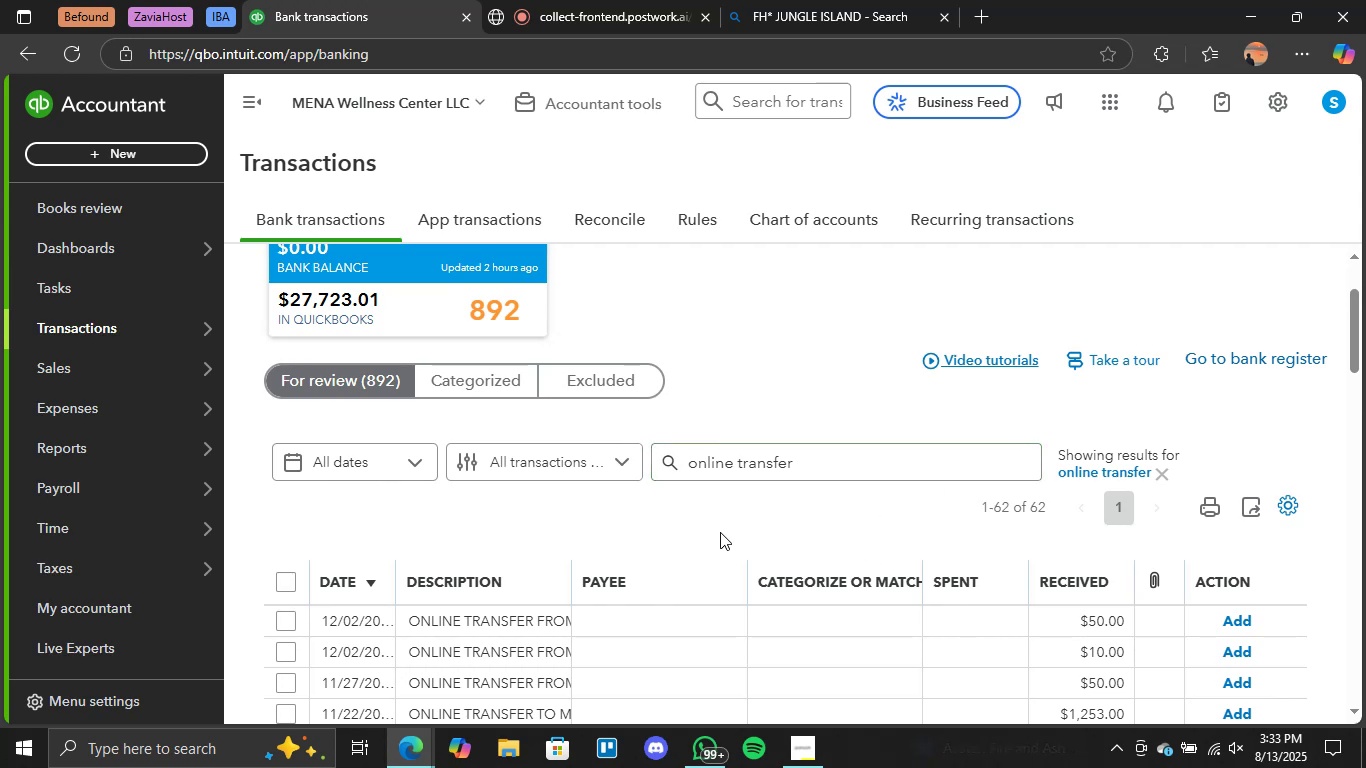 
wait(7.9)
 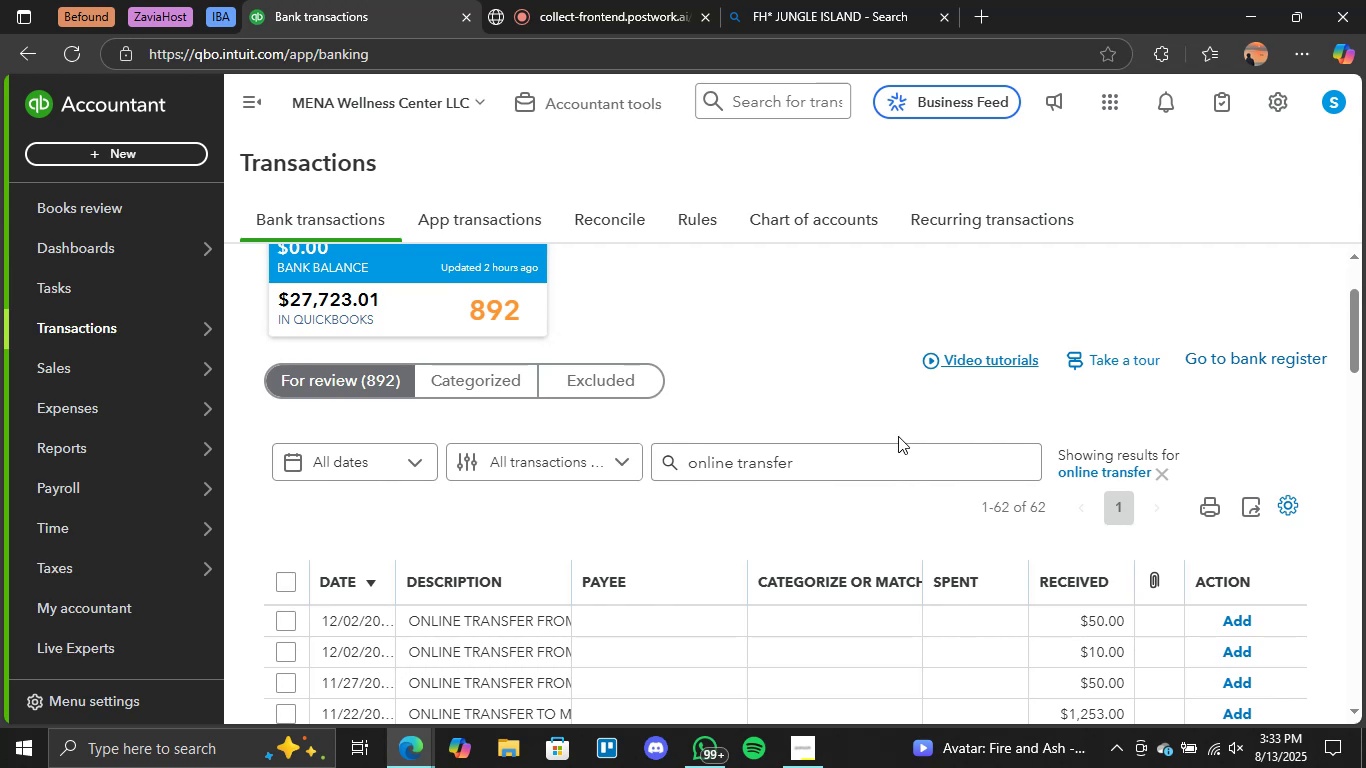 
scroll: coordinate [663, 561], scroll_direction: down, amount: 1.0
 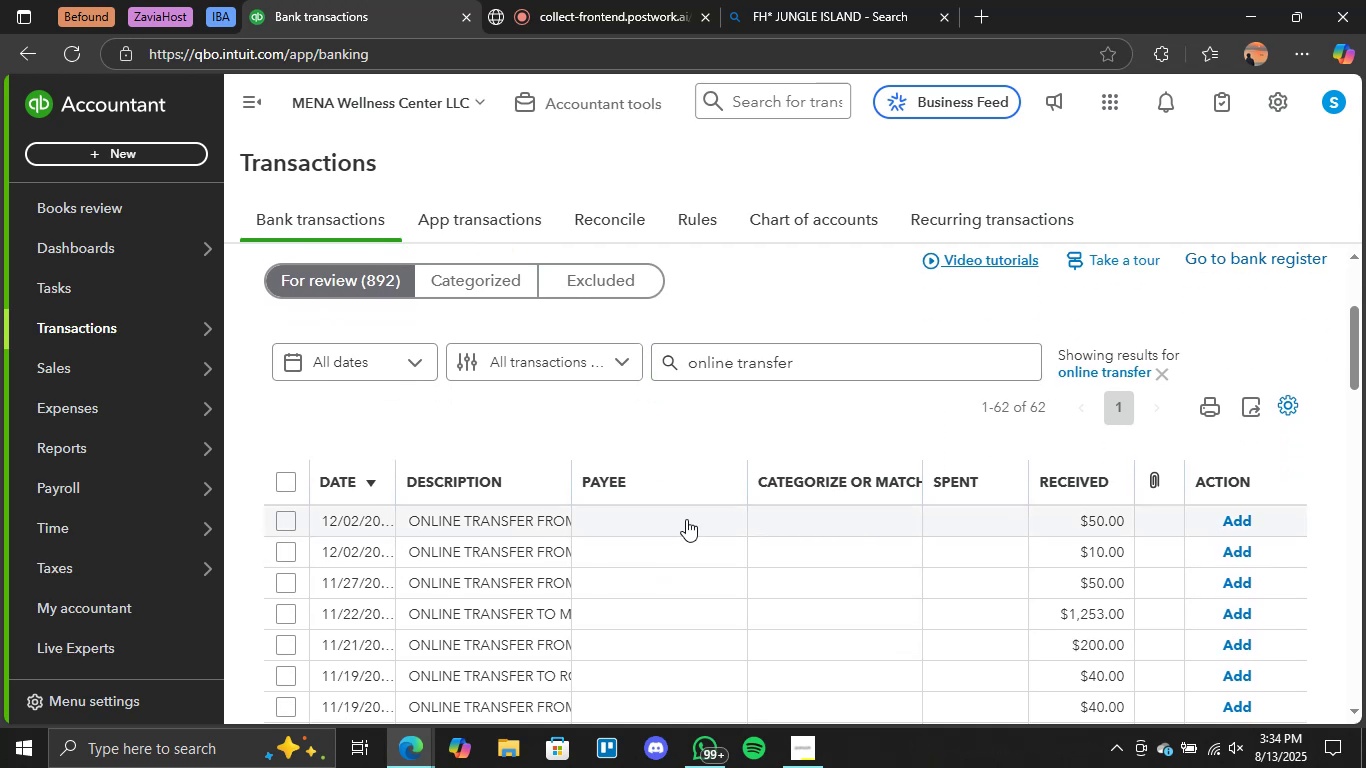 
left_click([686, 519])
 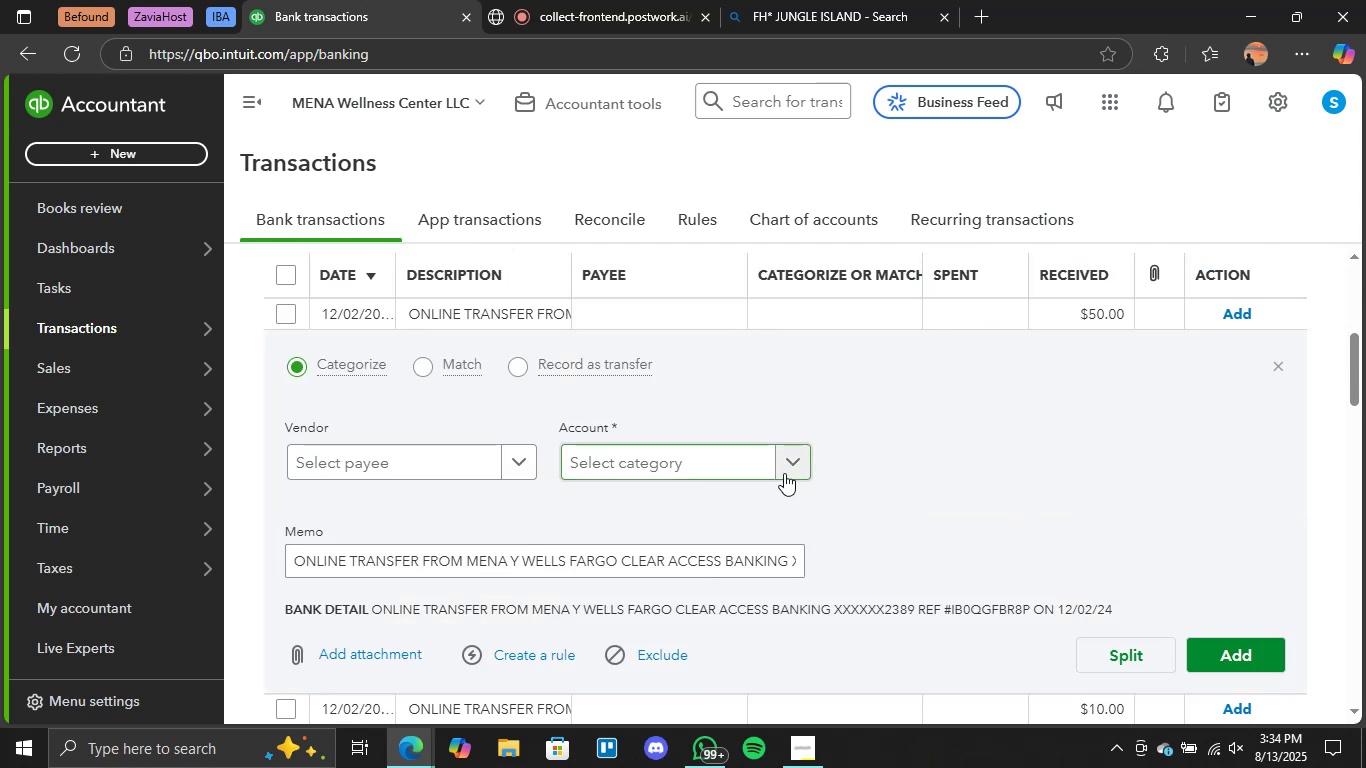 
left_click([803, 470])
 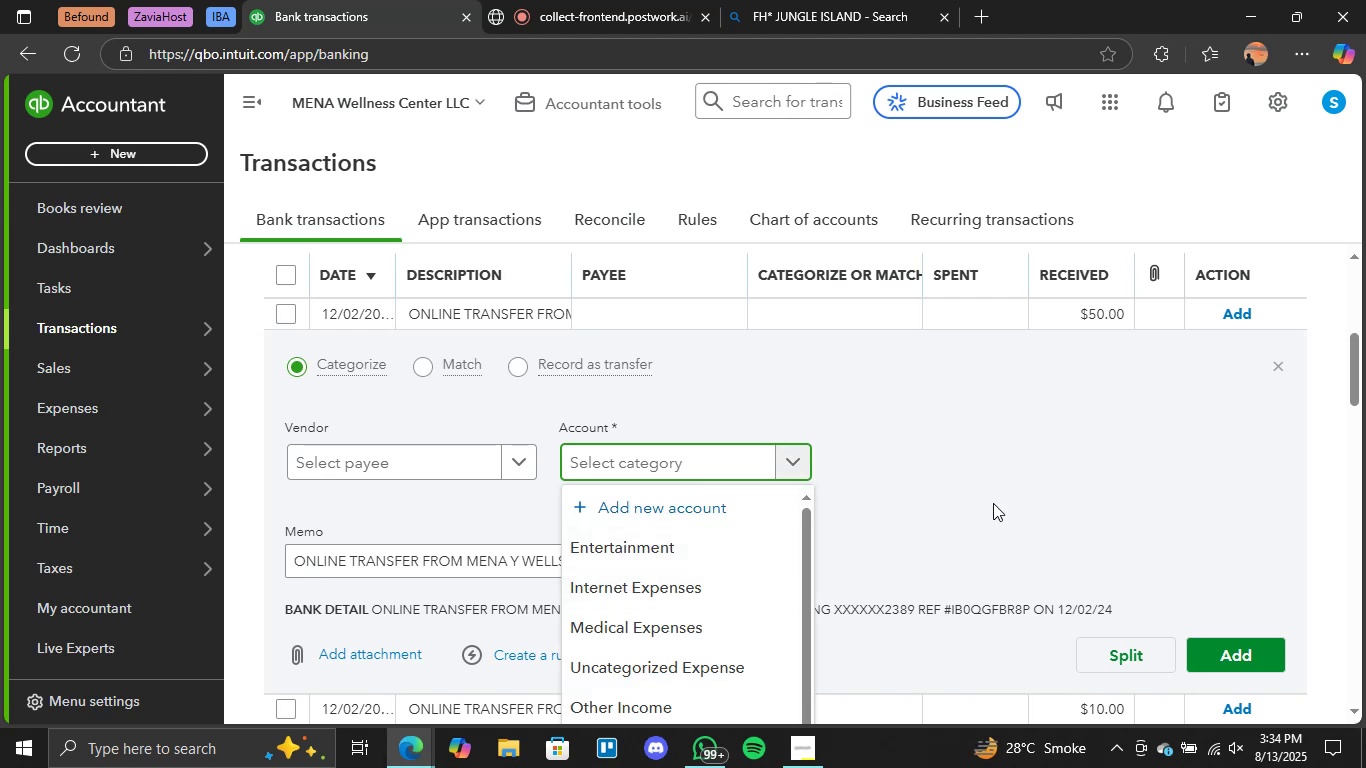 
scroll: coordinate [869, 507], scroll_direction: down, amount: 5.0
 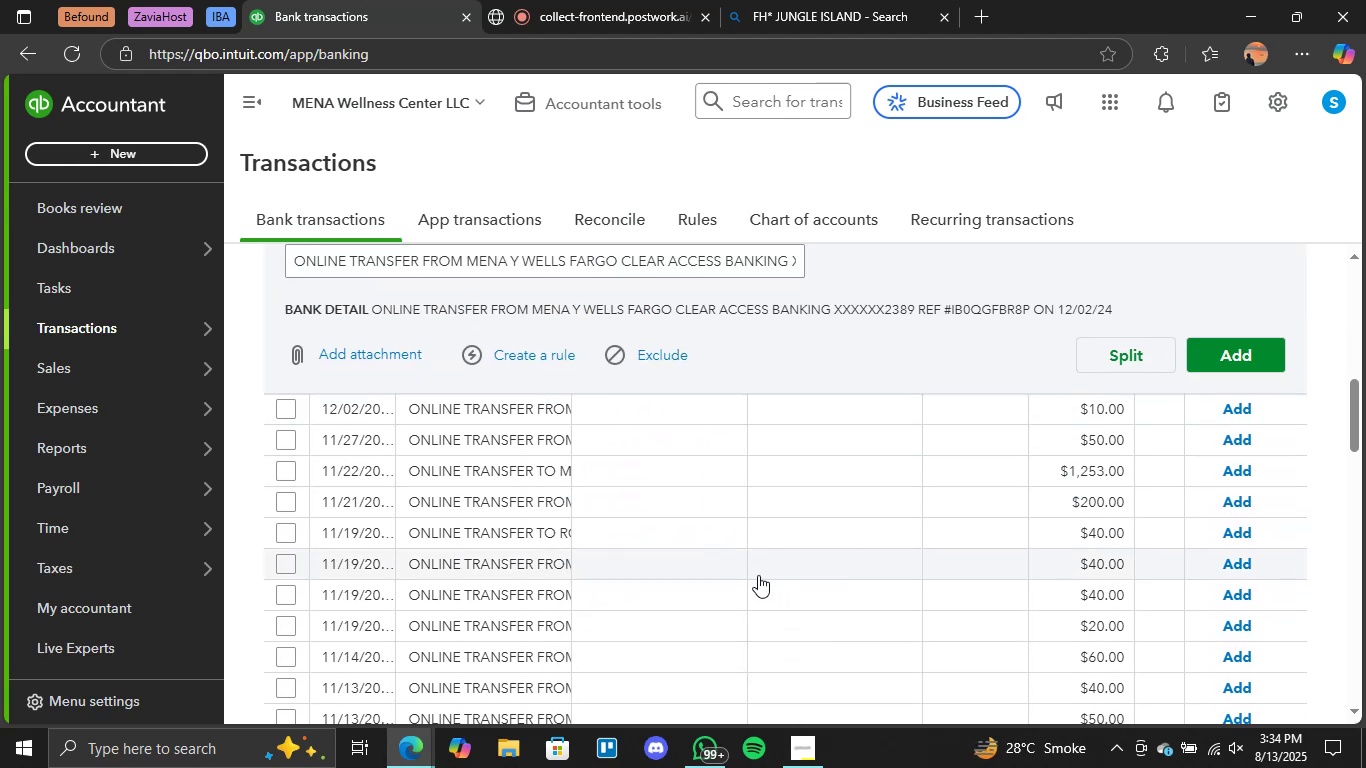 
scroll: coordinate [811, 451], scroll_direction: up, amount: 1.0
 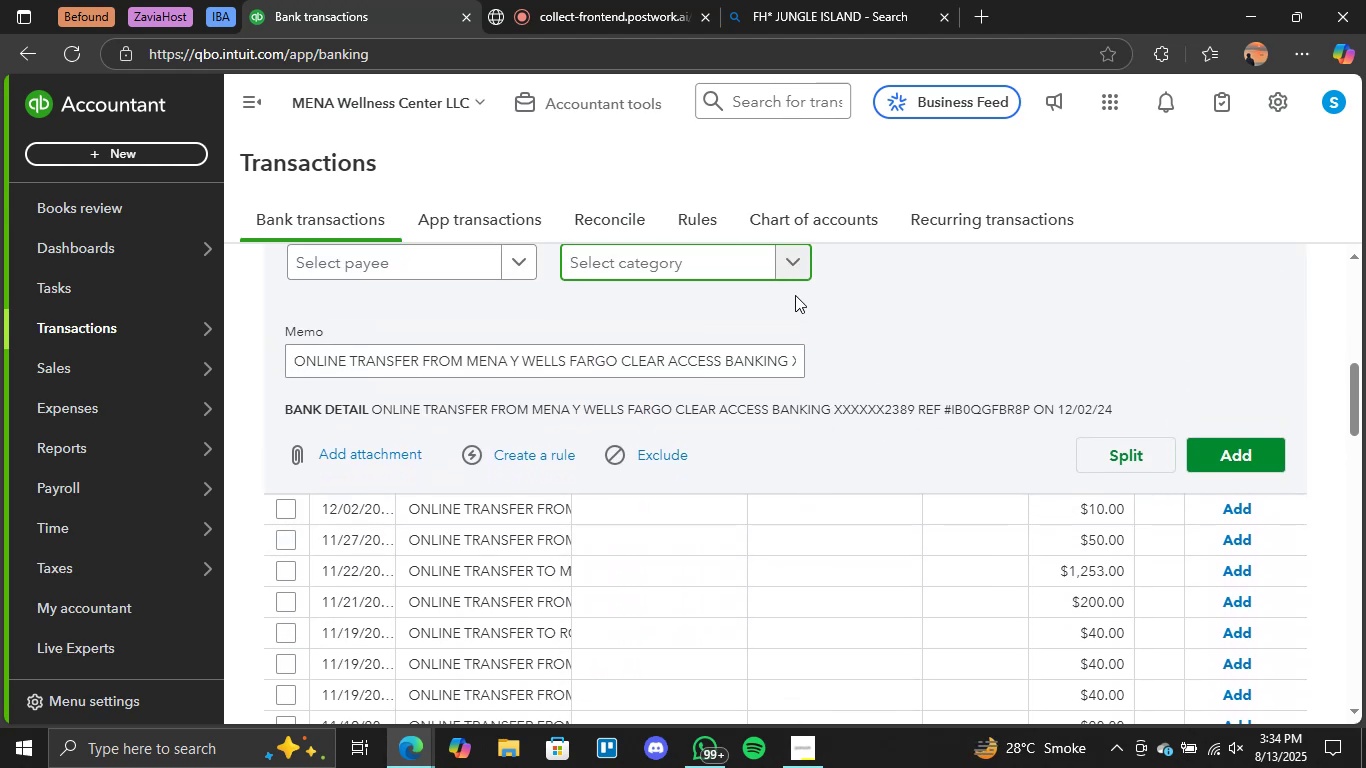 
left_click([795, 271])
 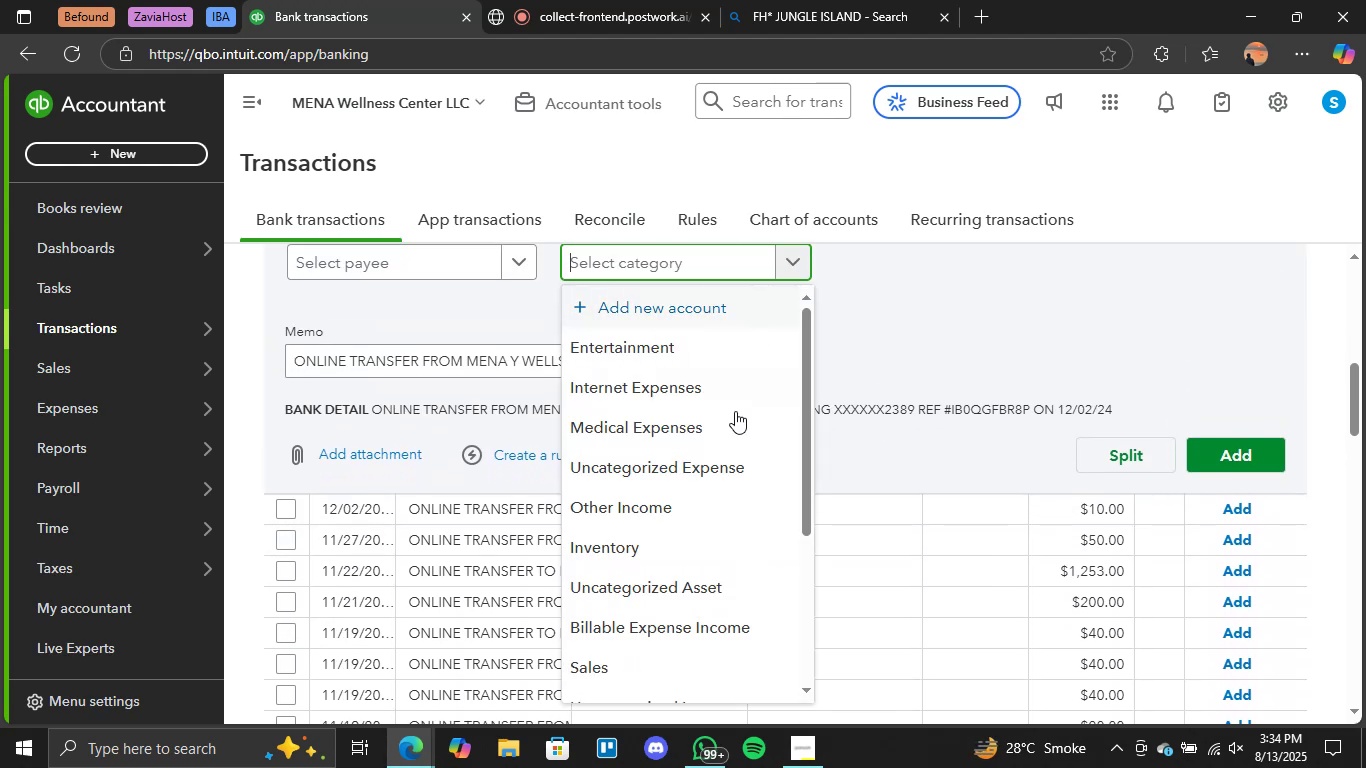 
scroll: coordinate [935, 386], scroll_direction: down, amount: 3.0
 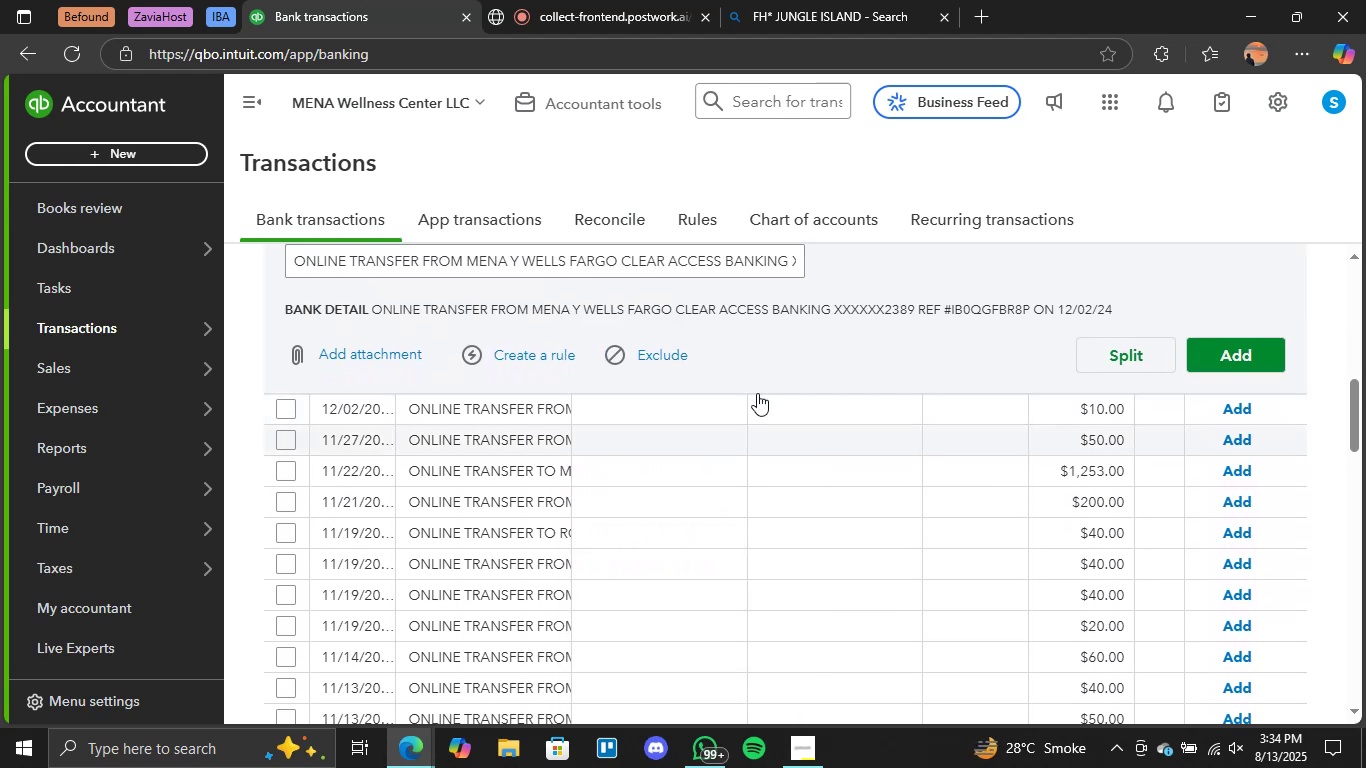 
scroll: coordinate [813, 308], scroll_direction: up, amount: 1.0
 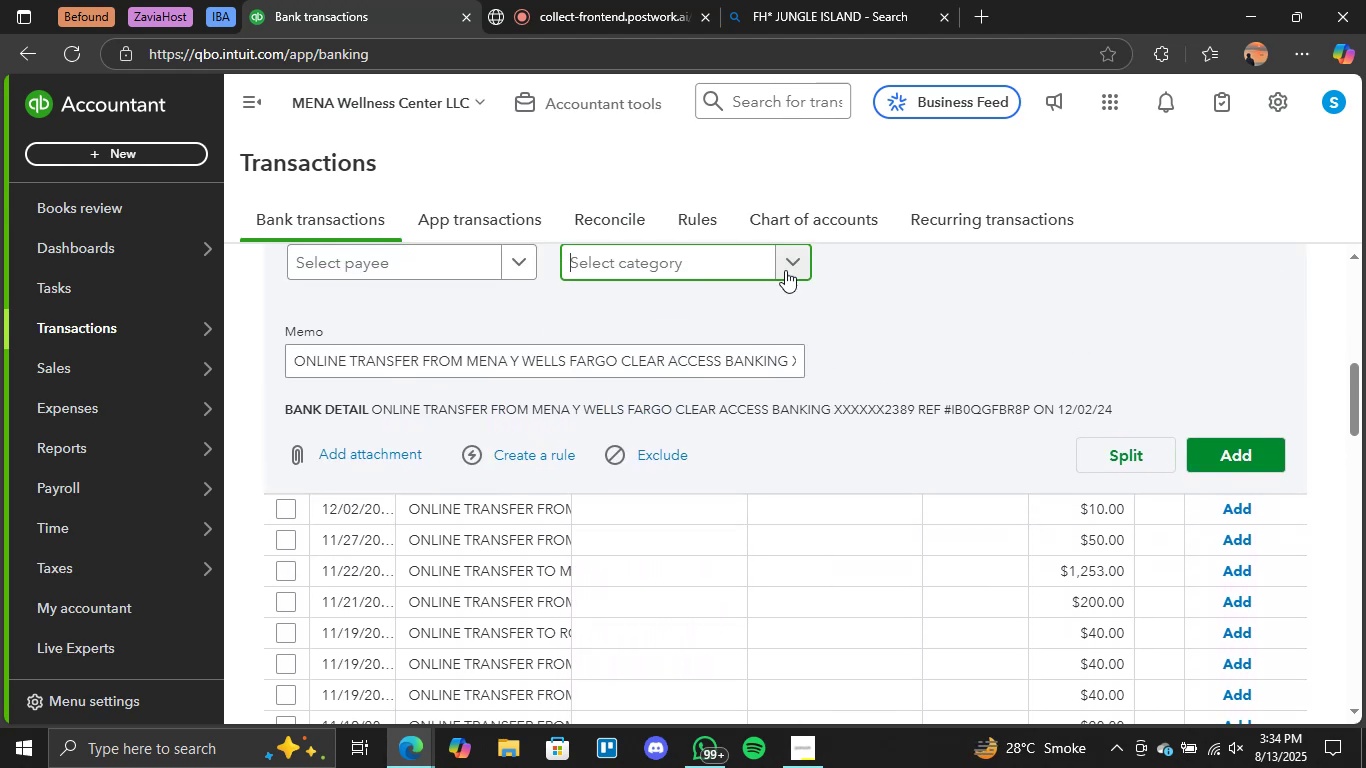 
left_click([784, 260])
 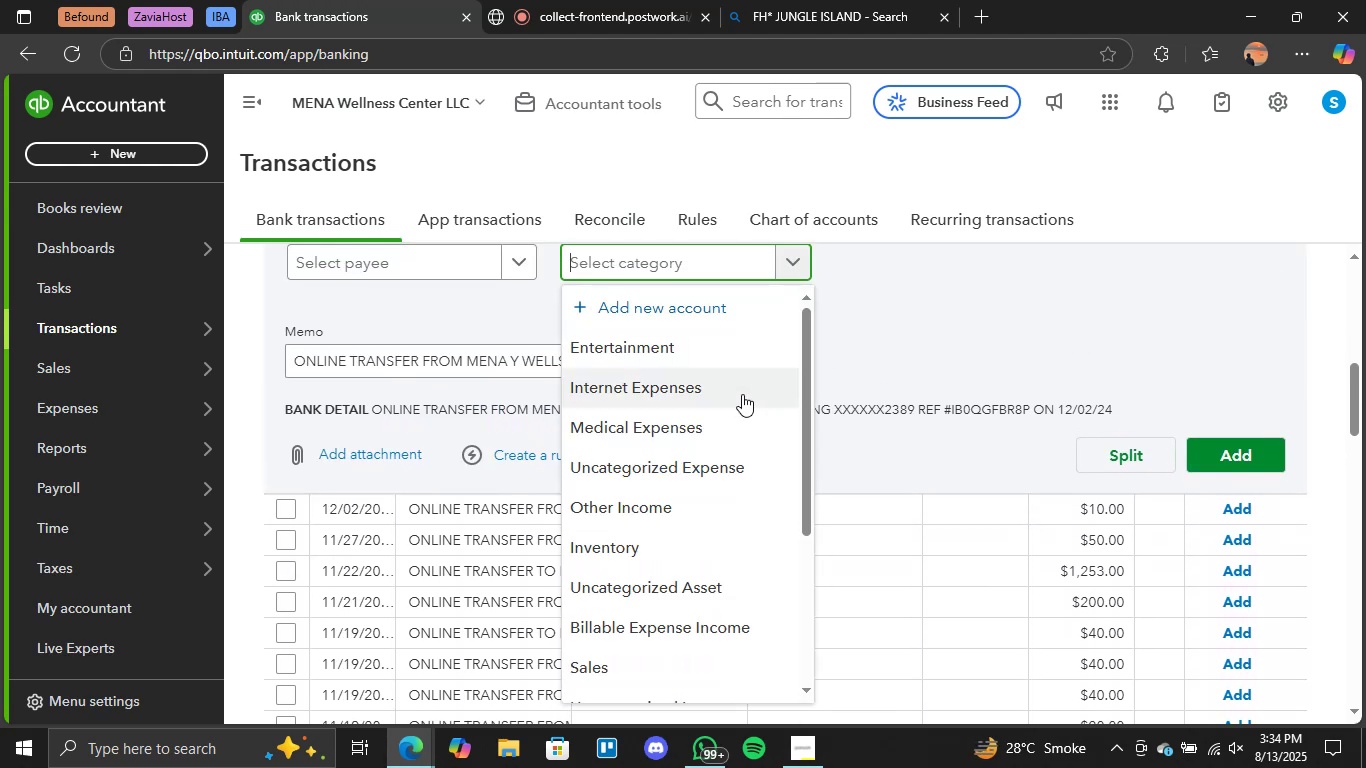 
scroll: coordinate [730, 429], scroll_direction: down, amount: 3.0
 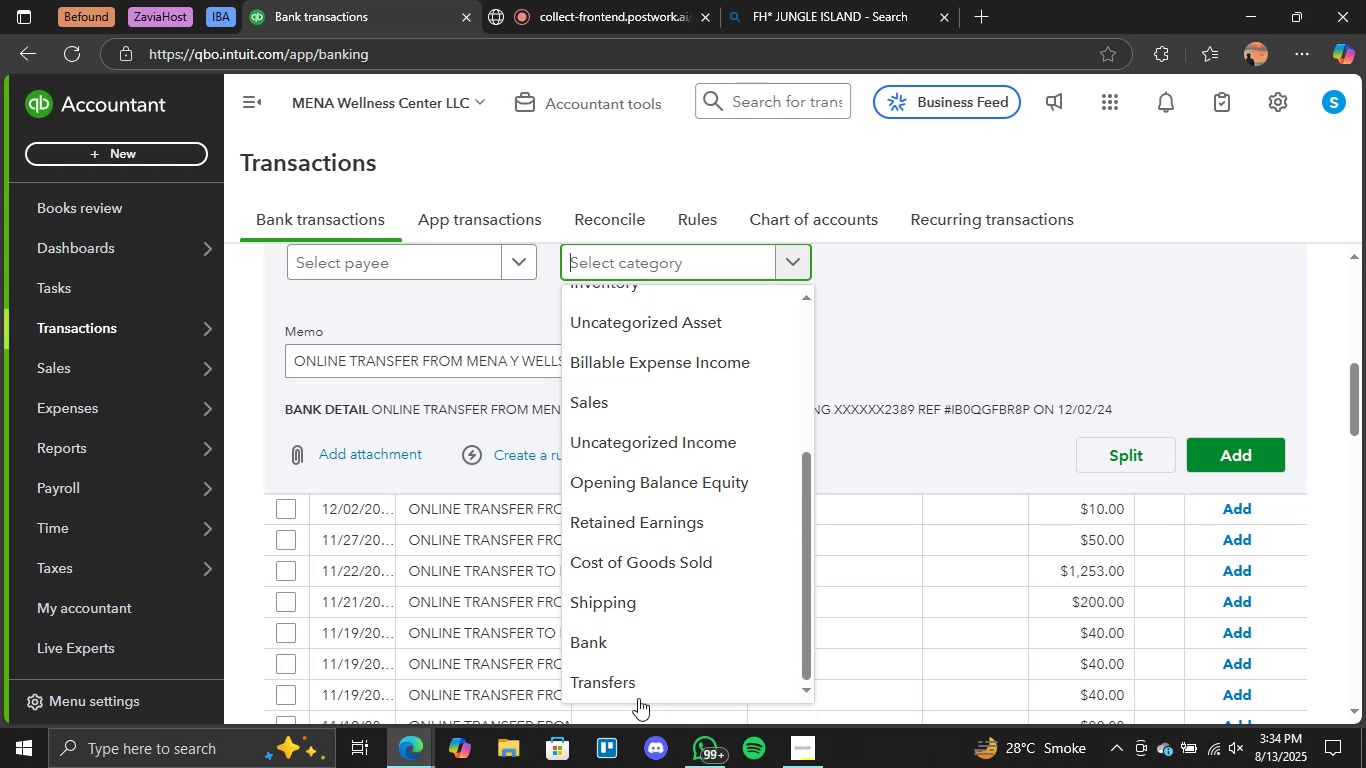 
left_click([625, 670])
 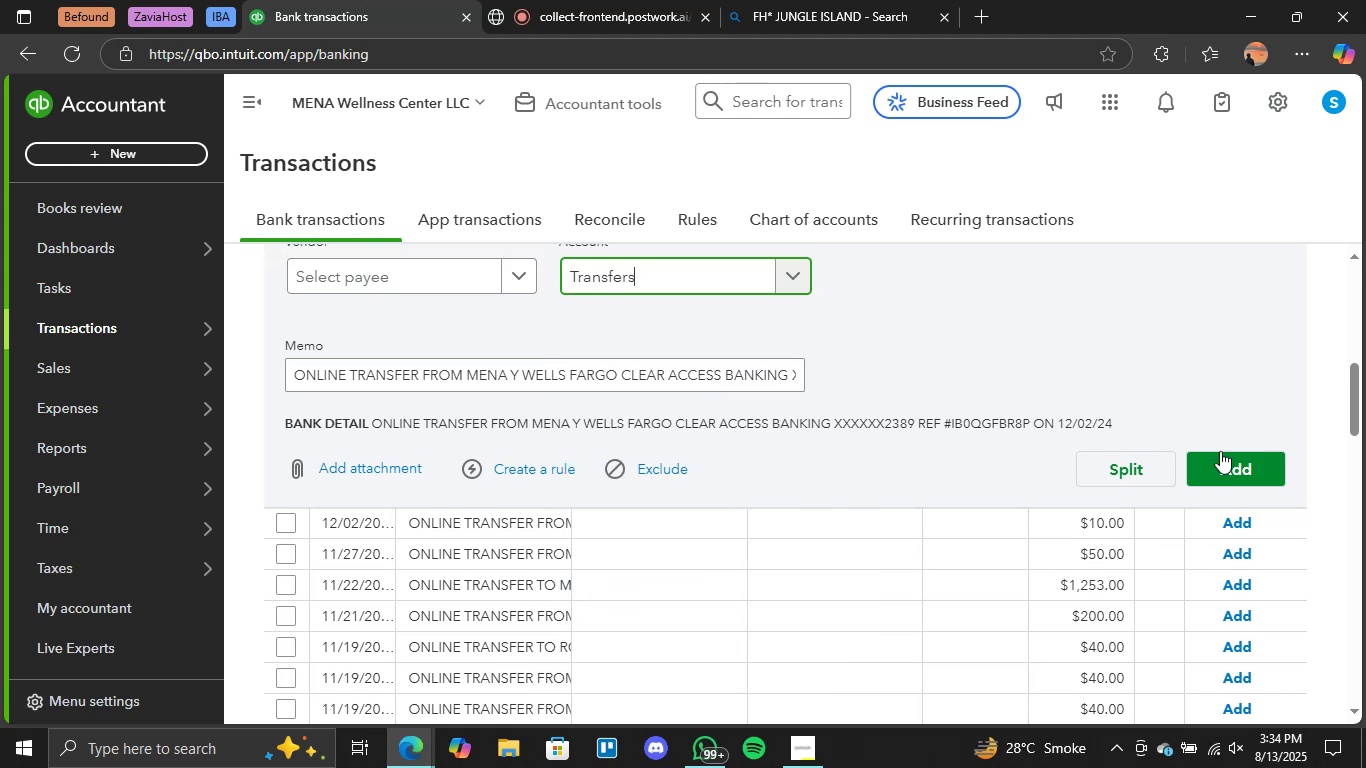 
left_click([1220, 458])
 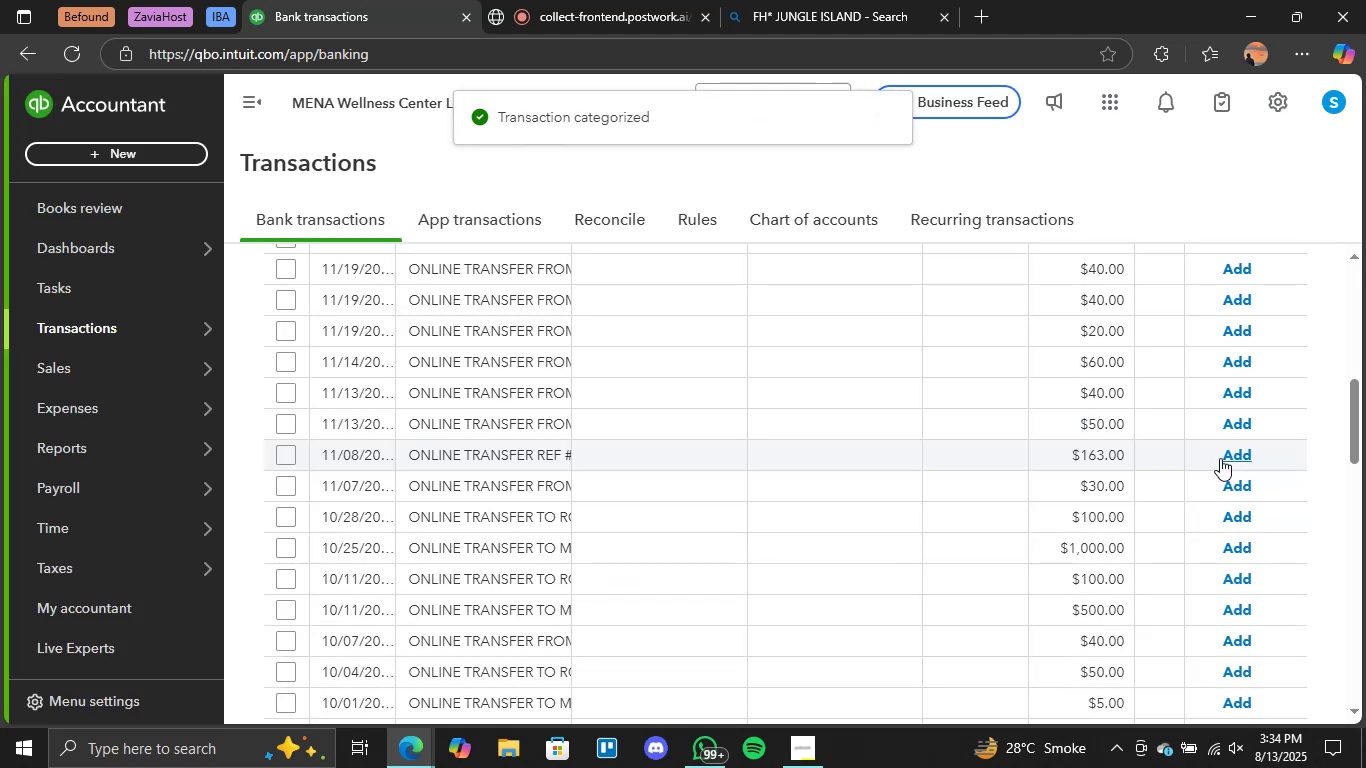 
scroll: coordinate [794, 441], scroll_direction: up, amount: 2.0
 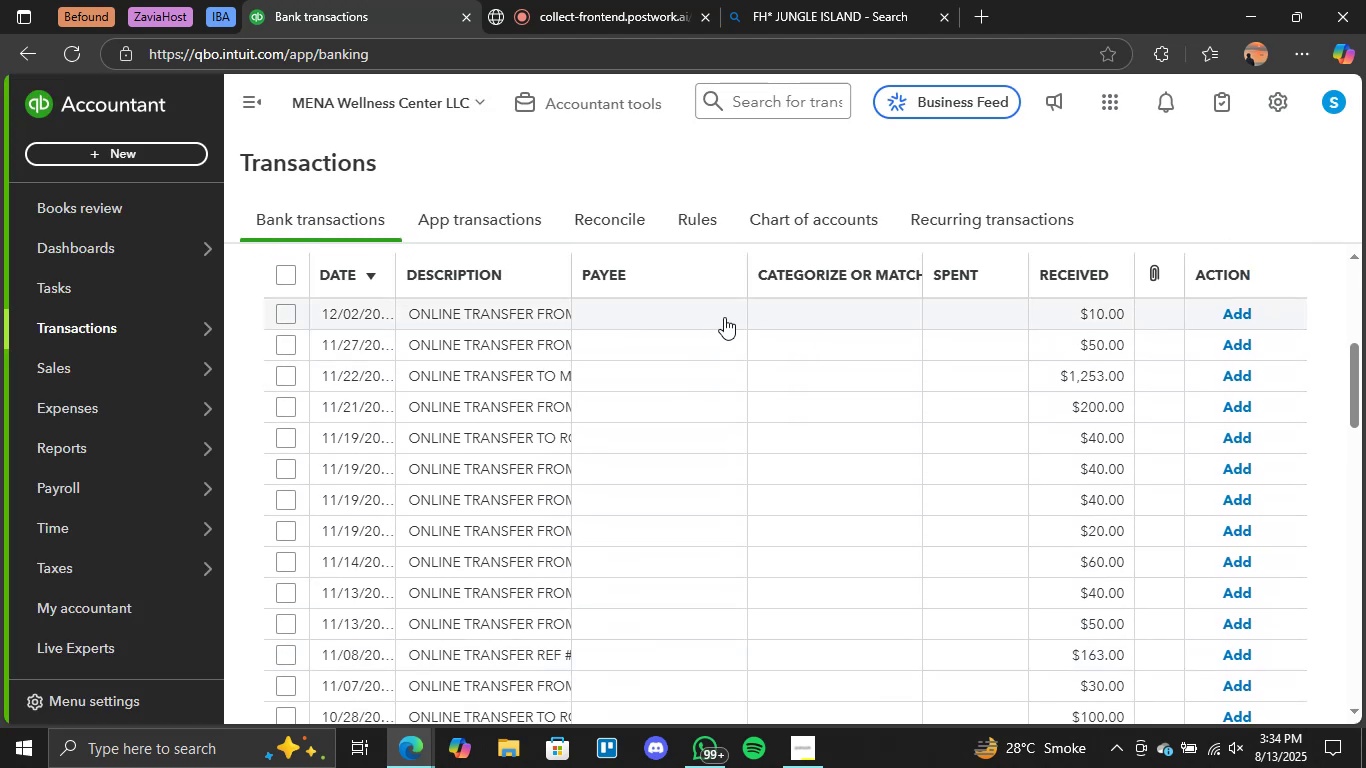 
left_click([850, 307])
 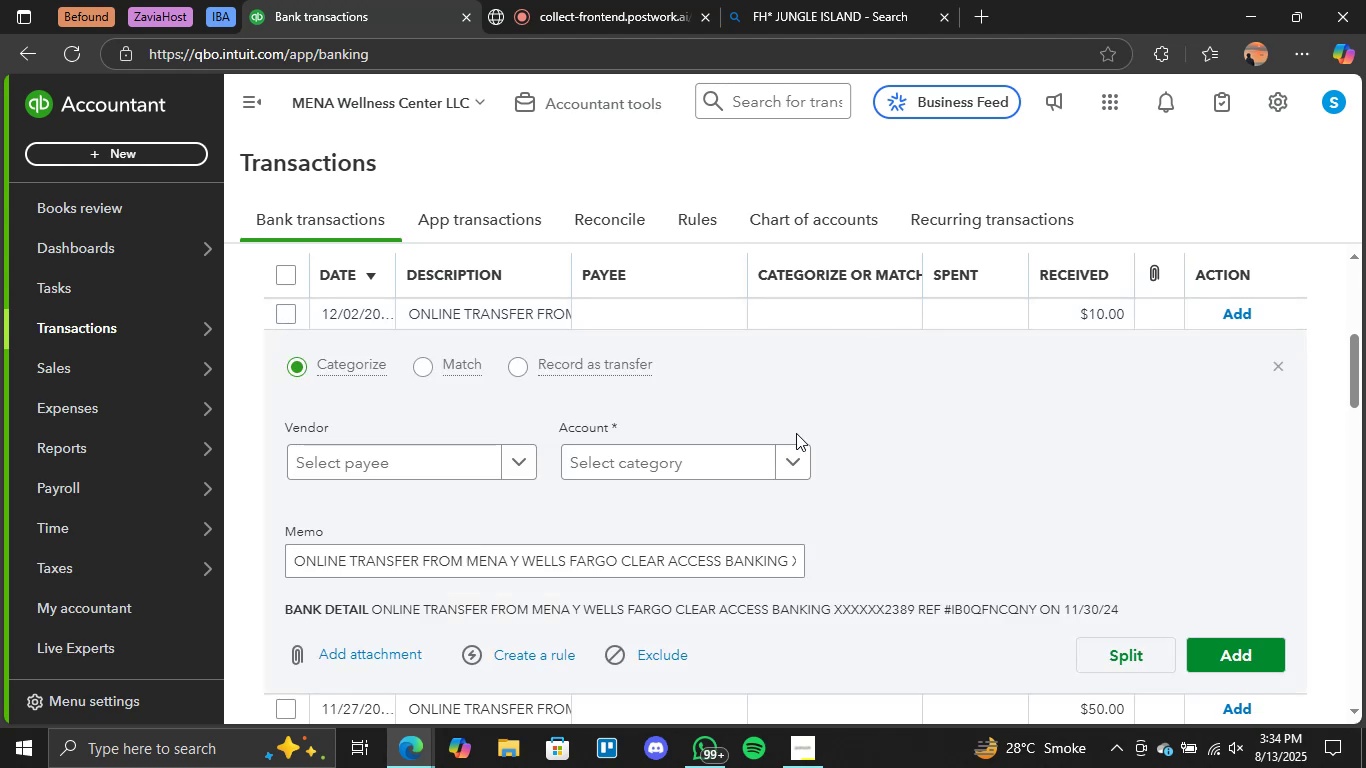 
left_click([793, 450])
 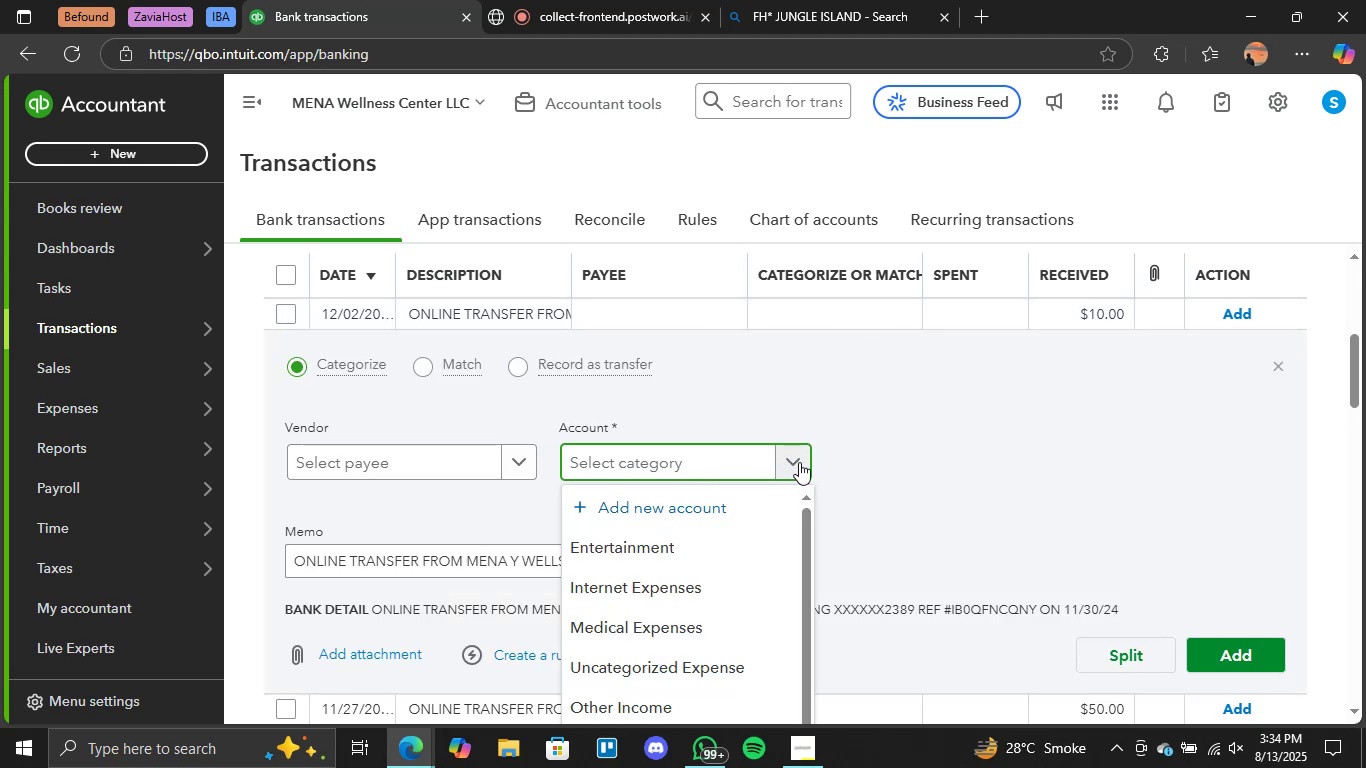 
scroll: coordinate [887, 498], scroll_direction: down, amount: 8.0
 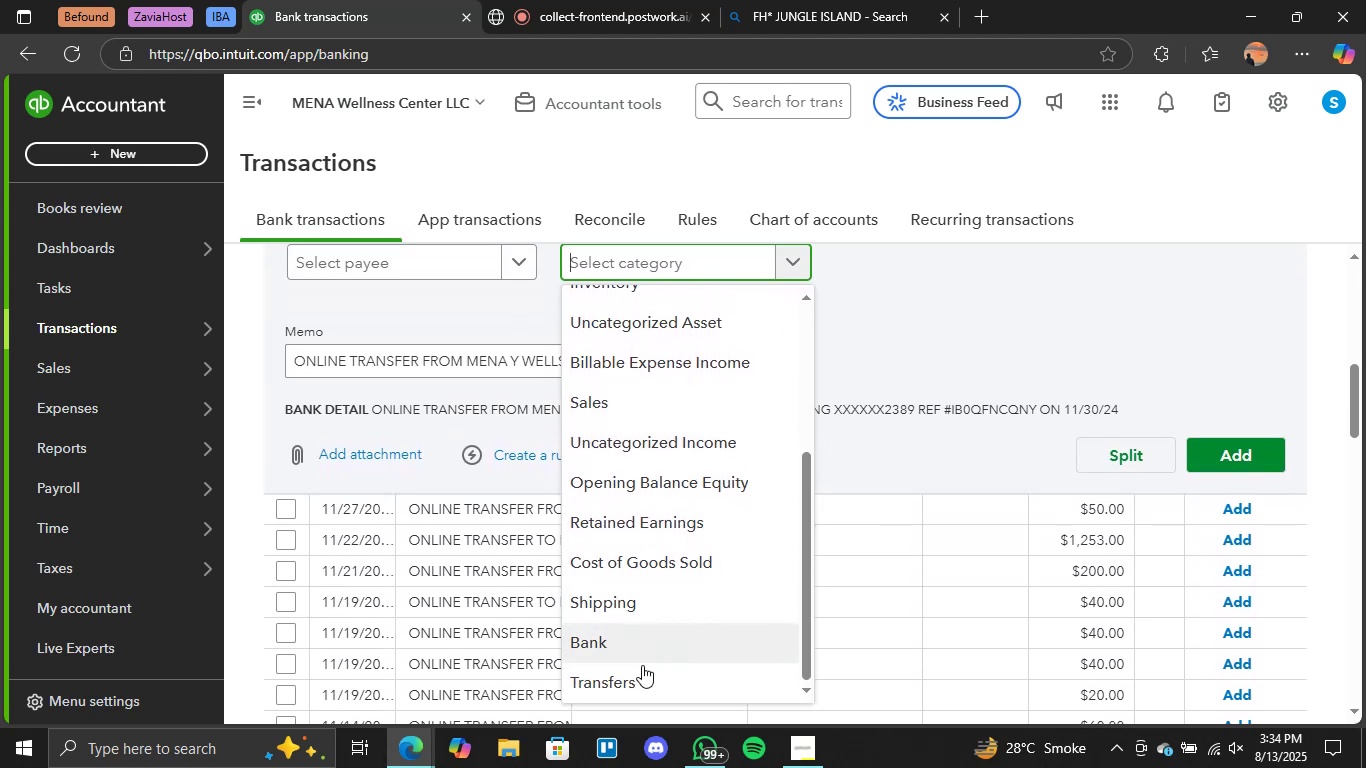 
left_click([630, 676])
 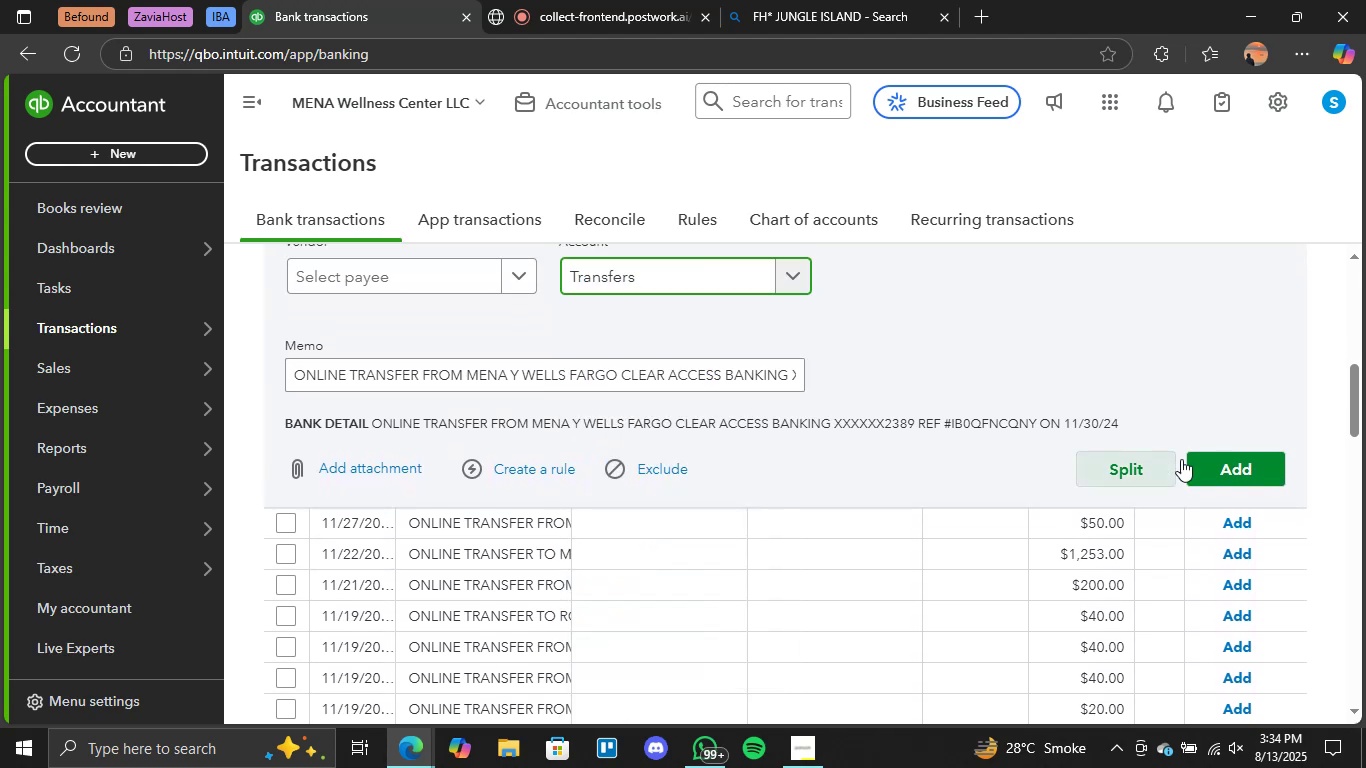 
left_click([1212, 464])
 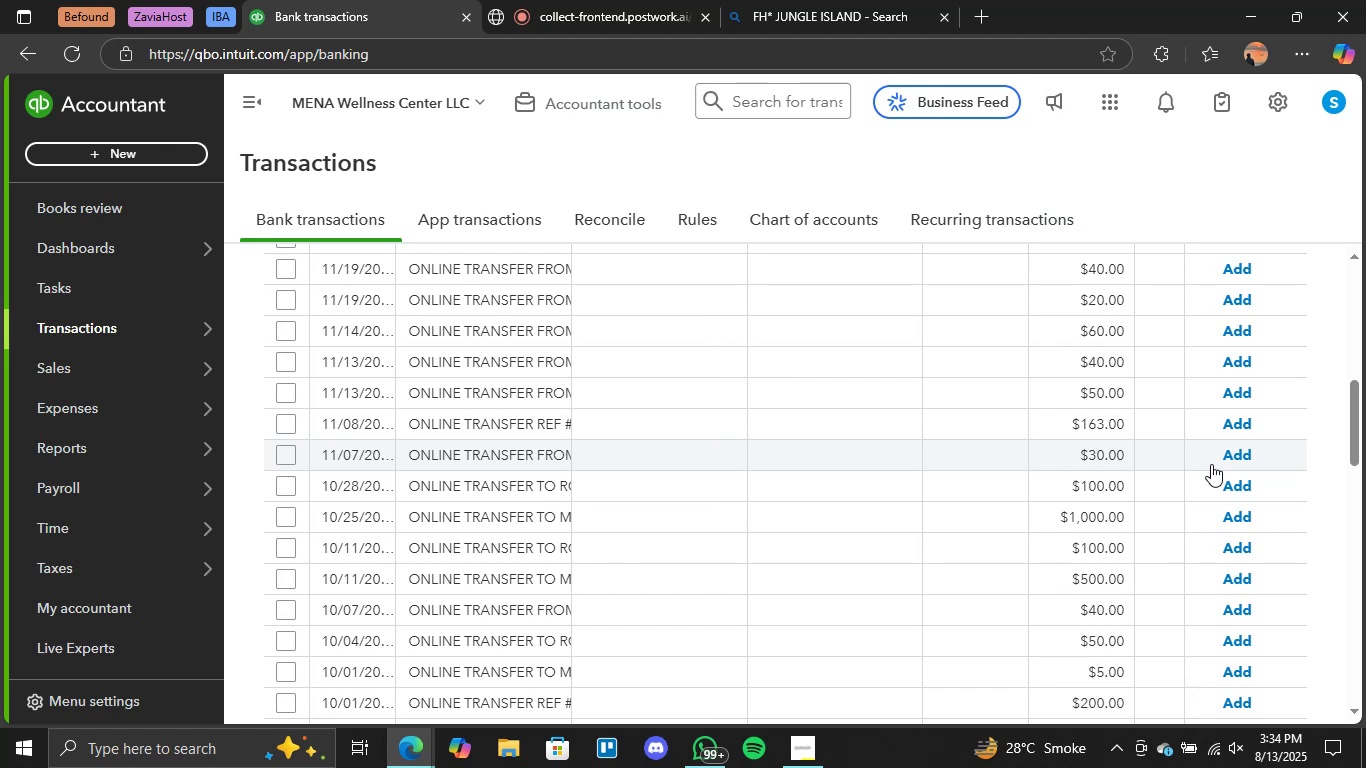 
wait(20.99)
 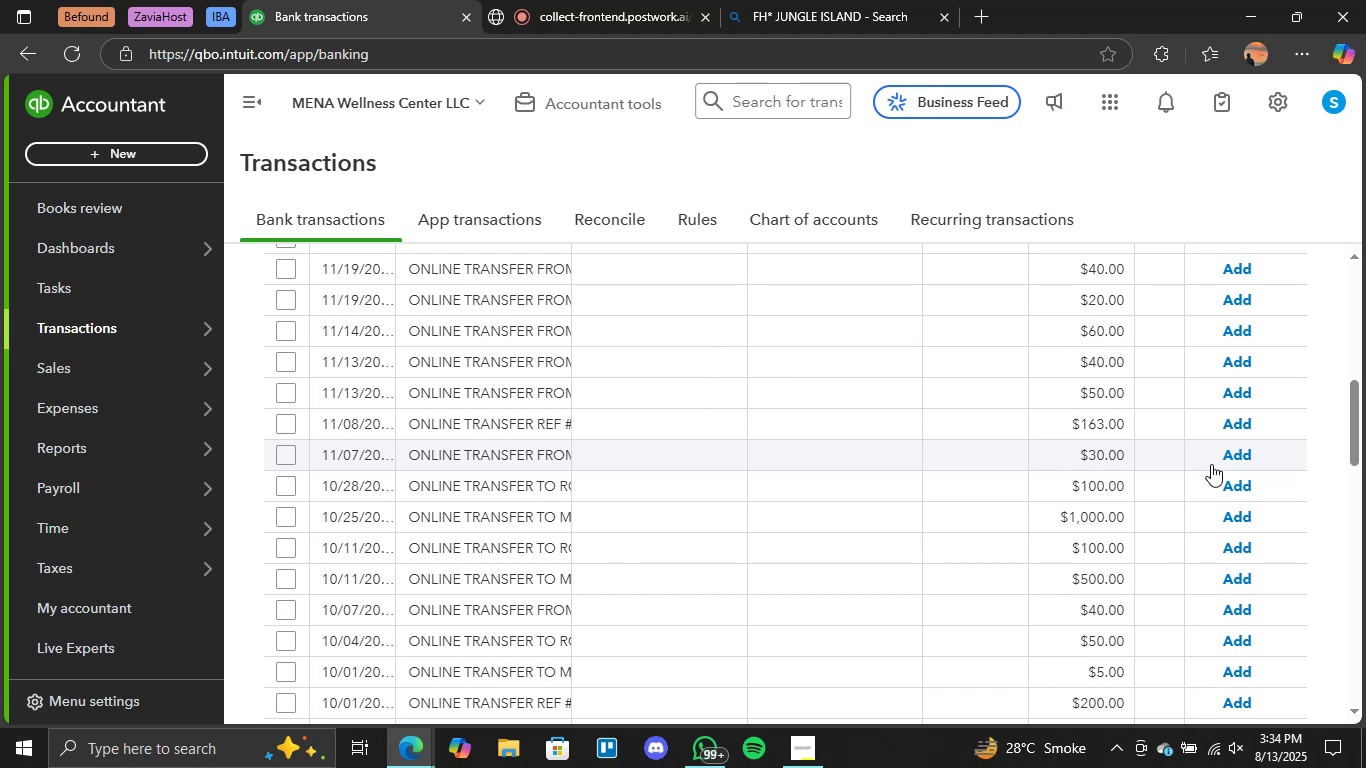 
scroll: coordinate [780, 390], scroll_direction: up, amount: 3.0
 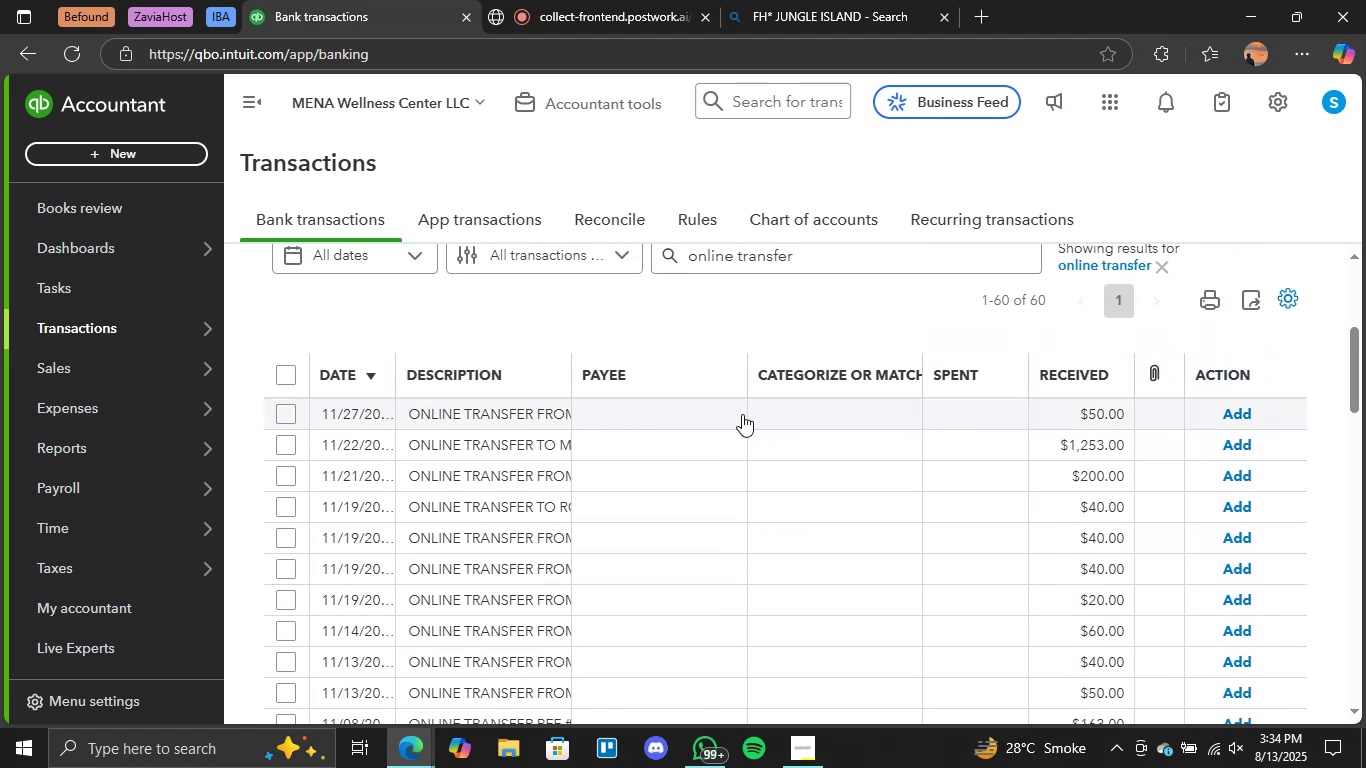 
left_click([812, 409])
 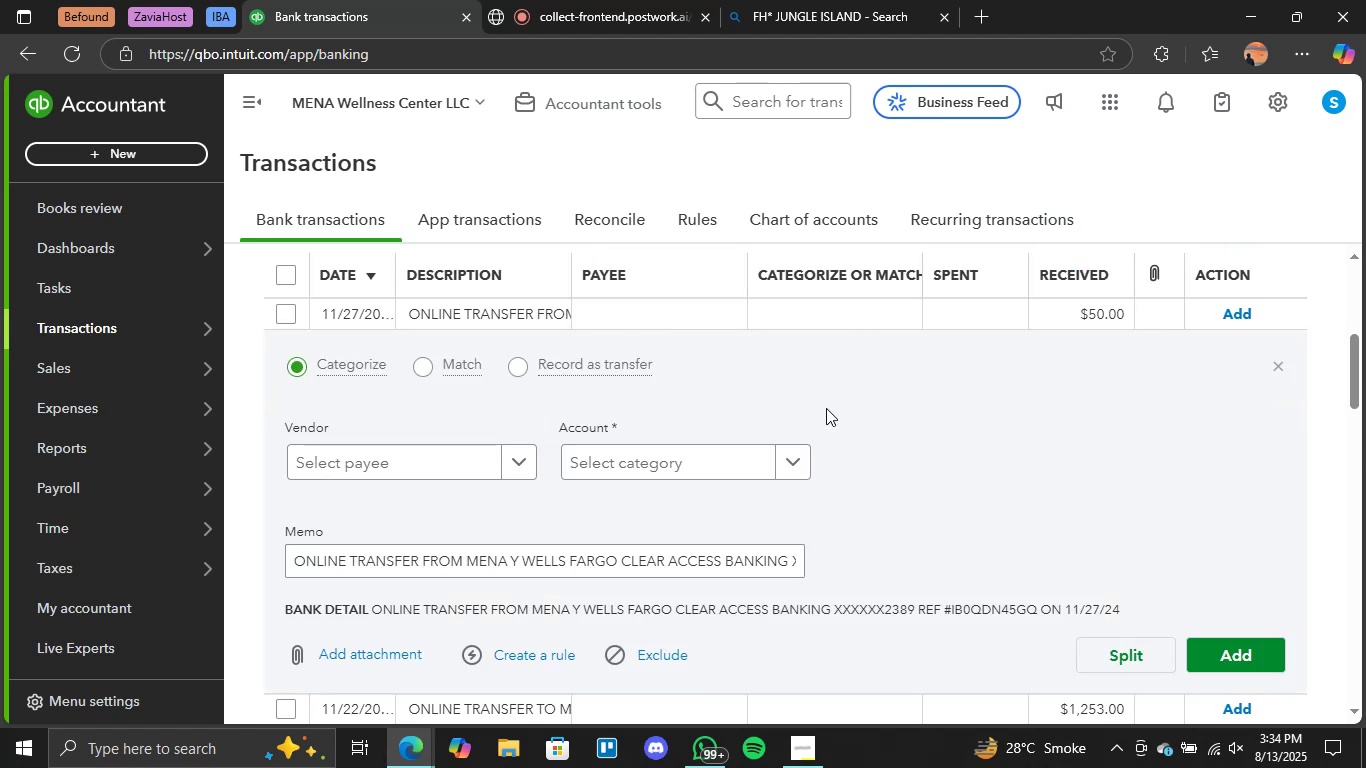 
left_click([800, 453])
 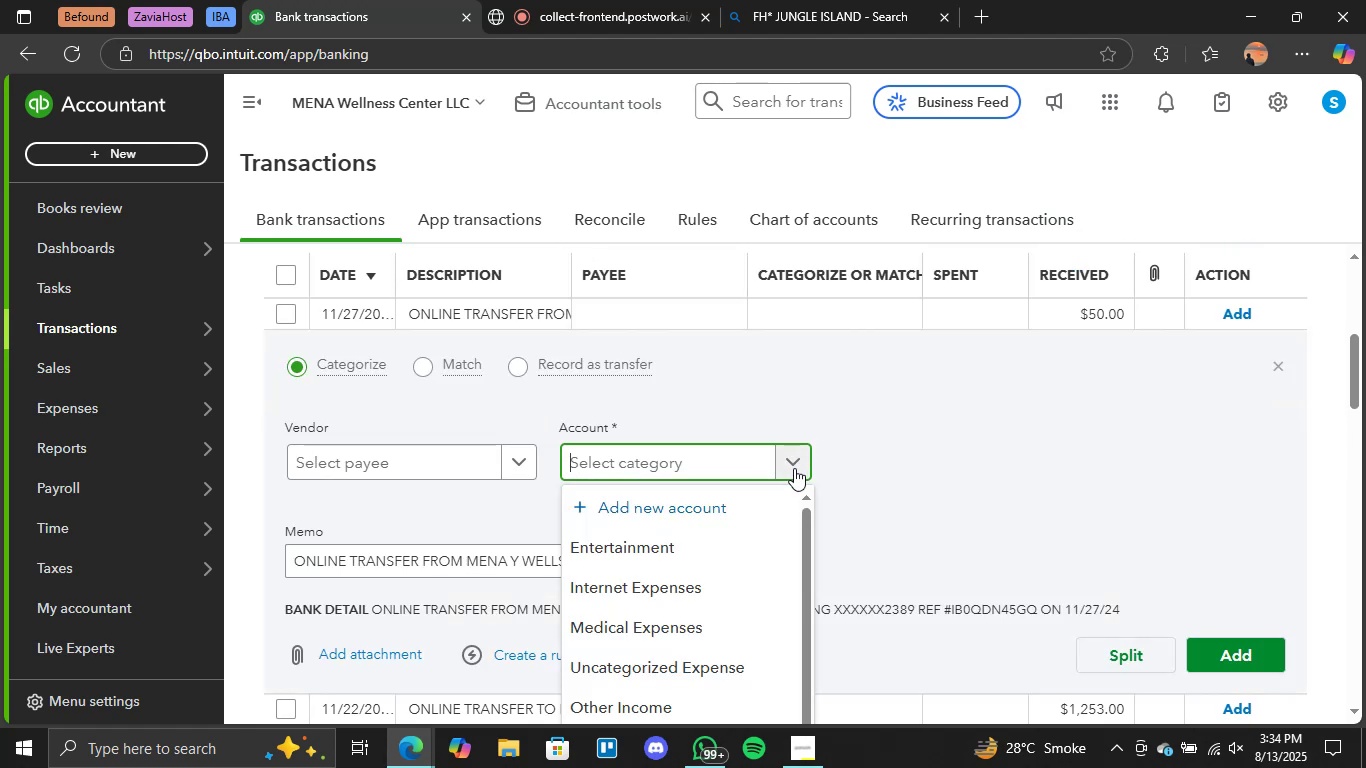 
scroll: coordinate [957, 525], scroll_direction: down, amount: 8.0
 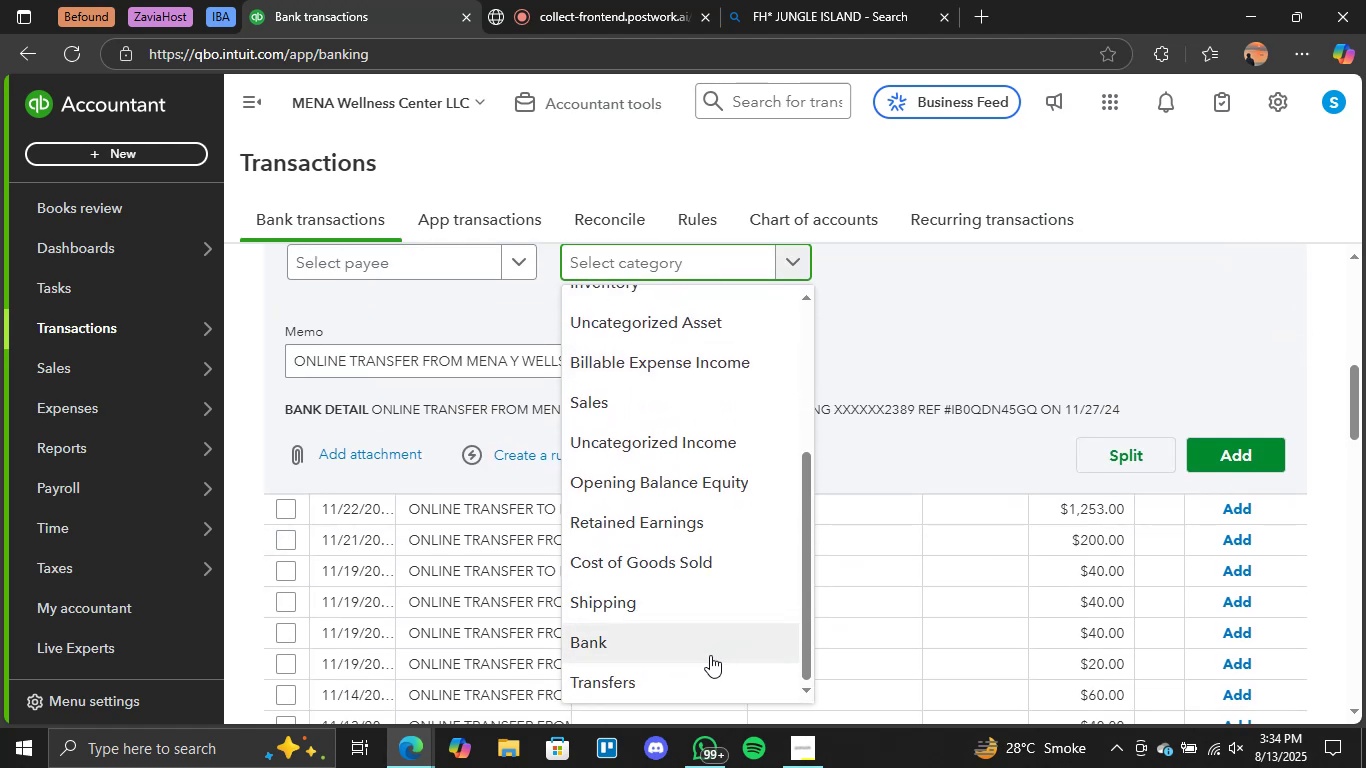 
left_click([679, 670])
 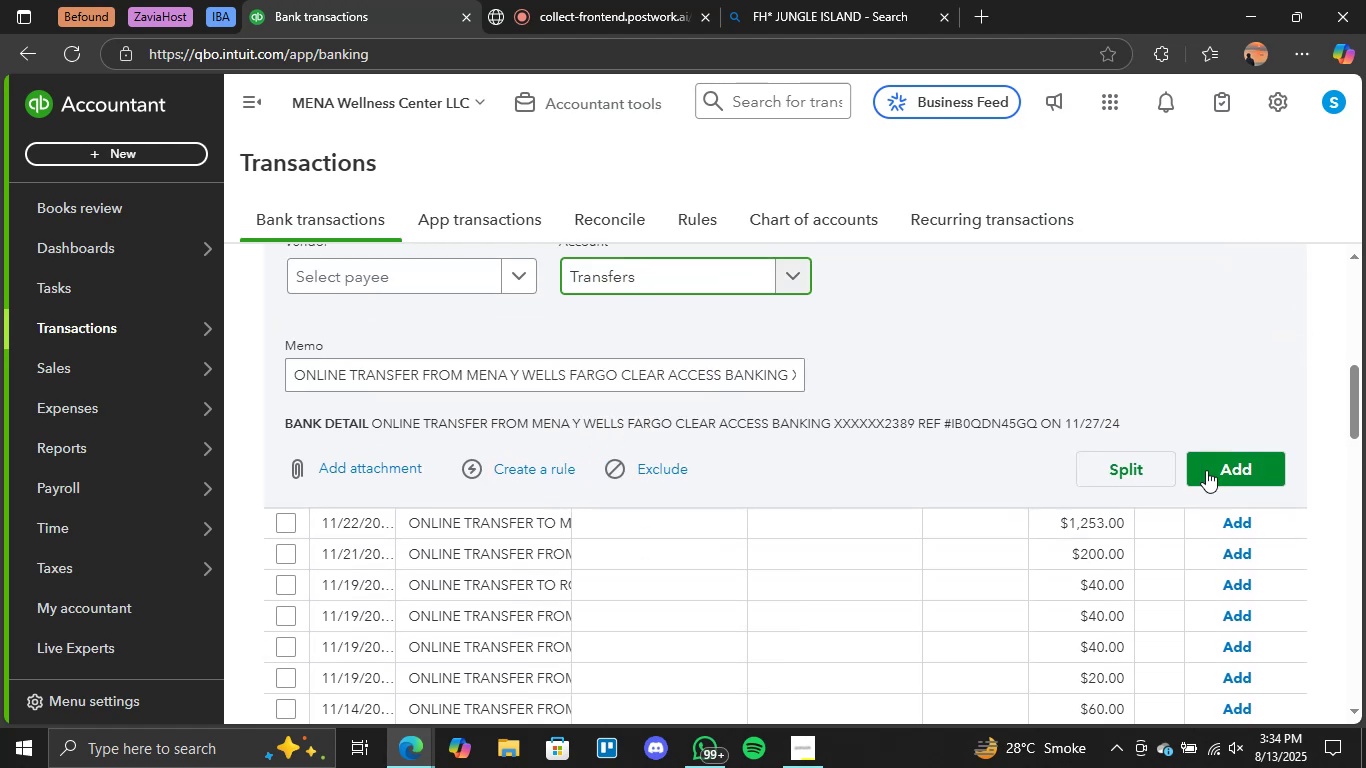 
left_click([1223, 469])
 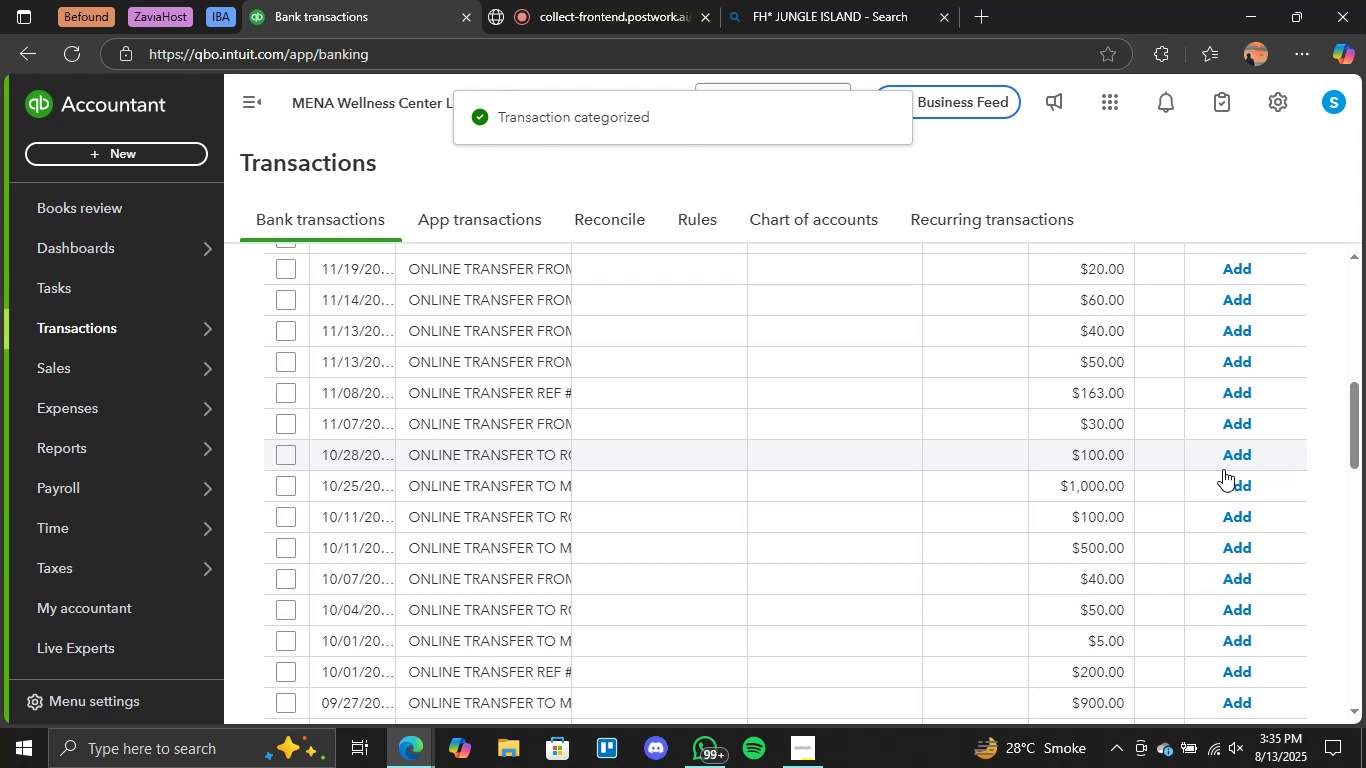 
wait(7.13)
 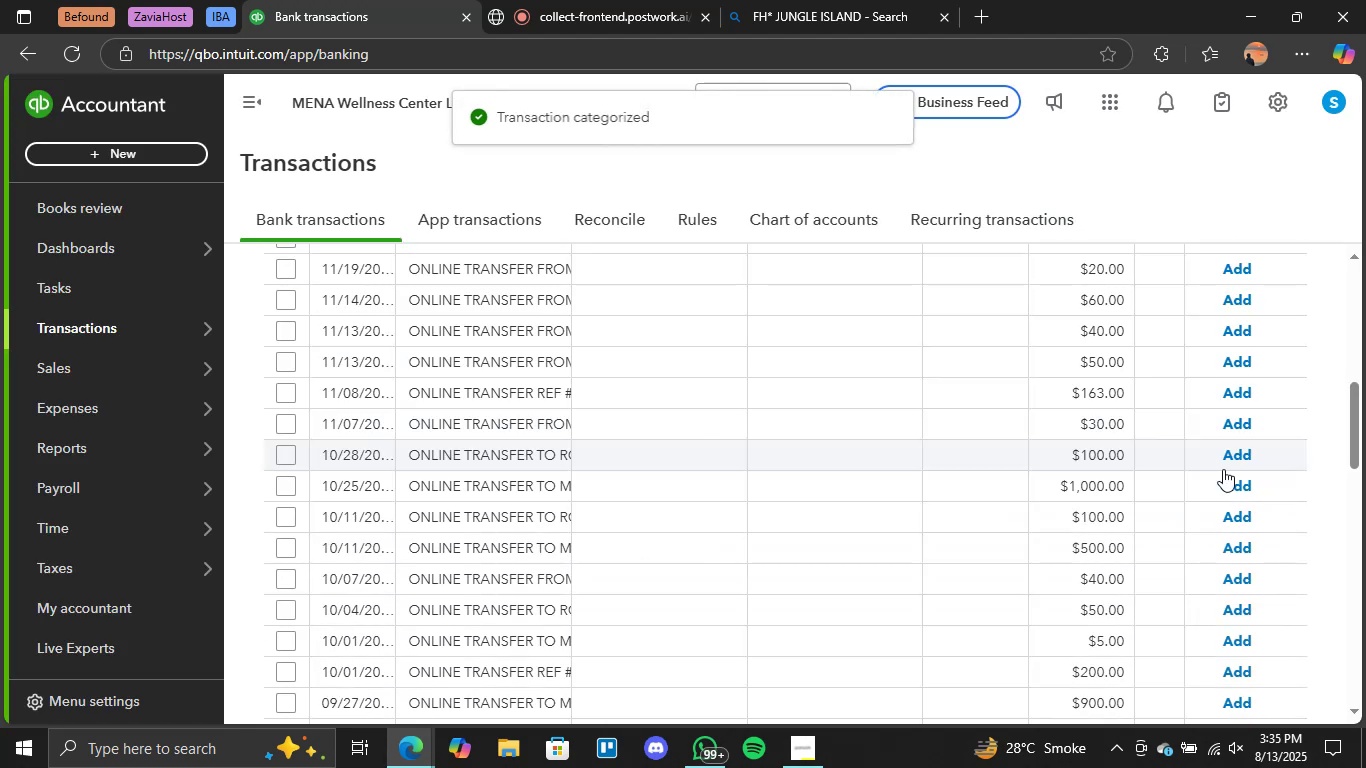 
scroll: coordinate [984, 385], scroll_direction: up, amount: 2.0
 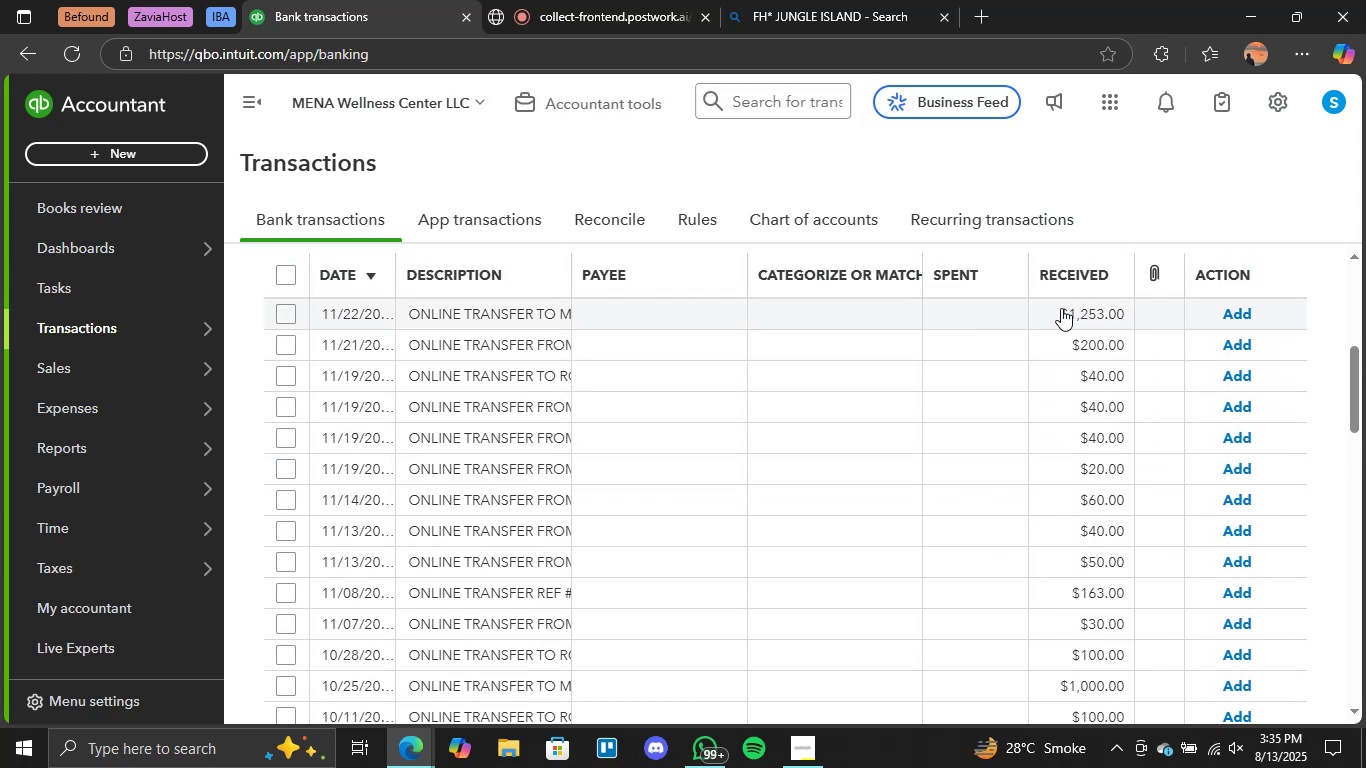 
left_click([861, 314])
 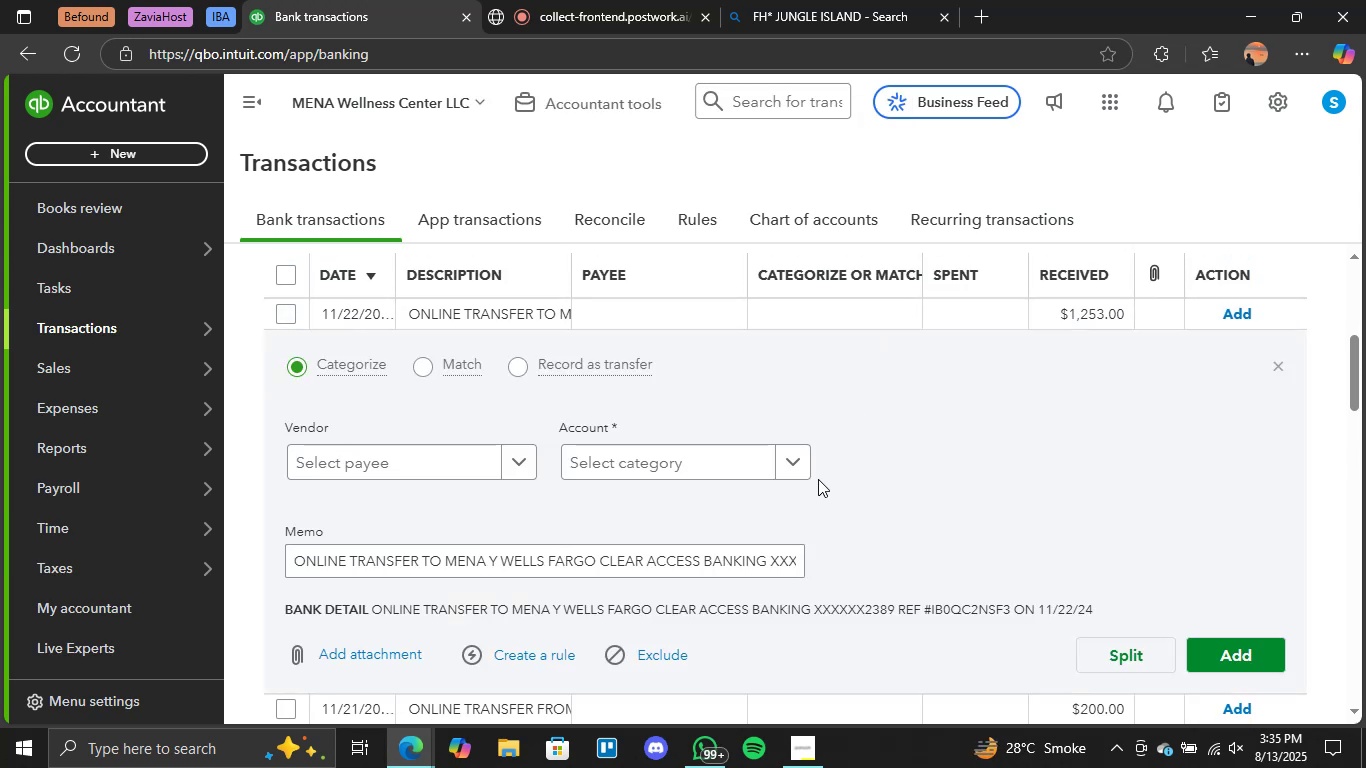 
left_click([801, 459])
 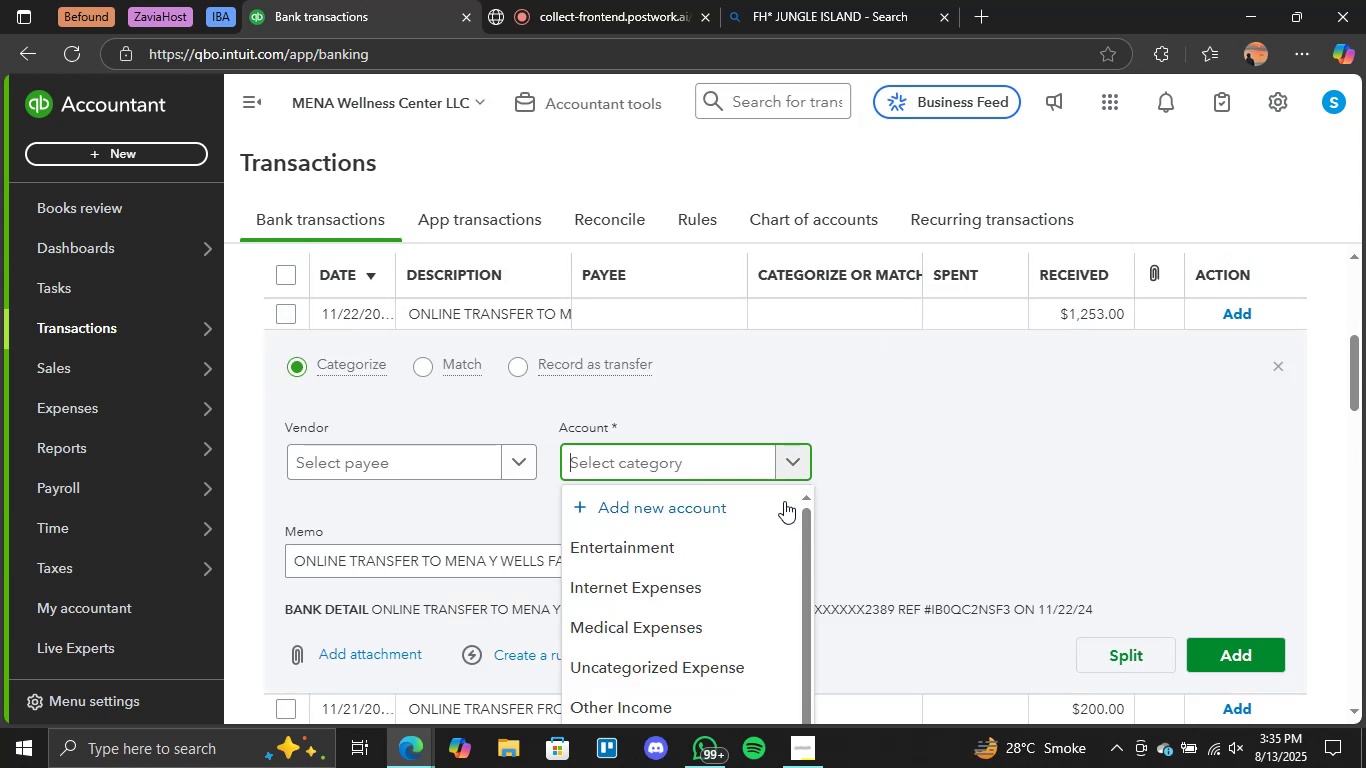 
scroll: coordinate [880, 521], scroll_direction: down, amount: 6.0
 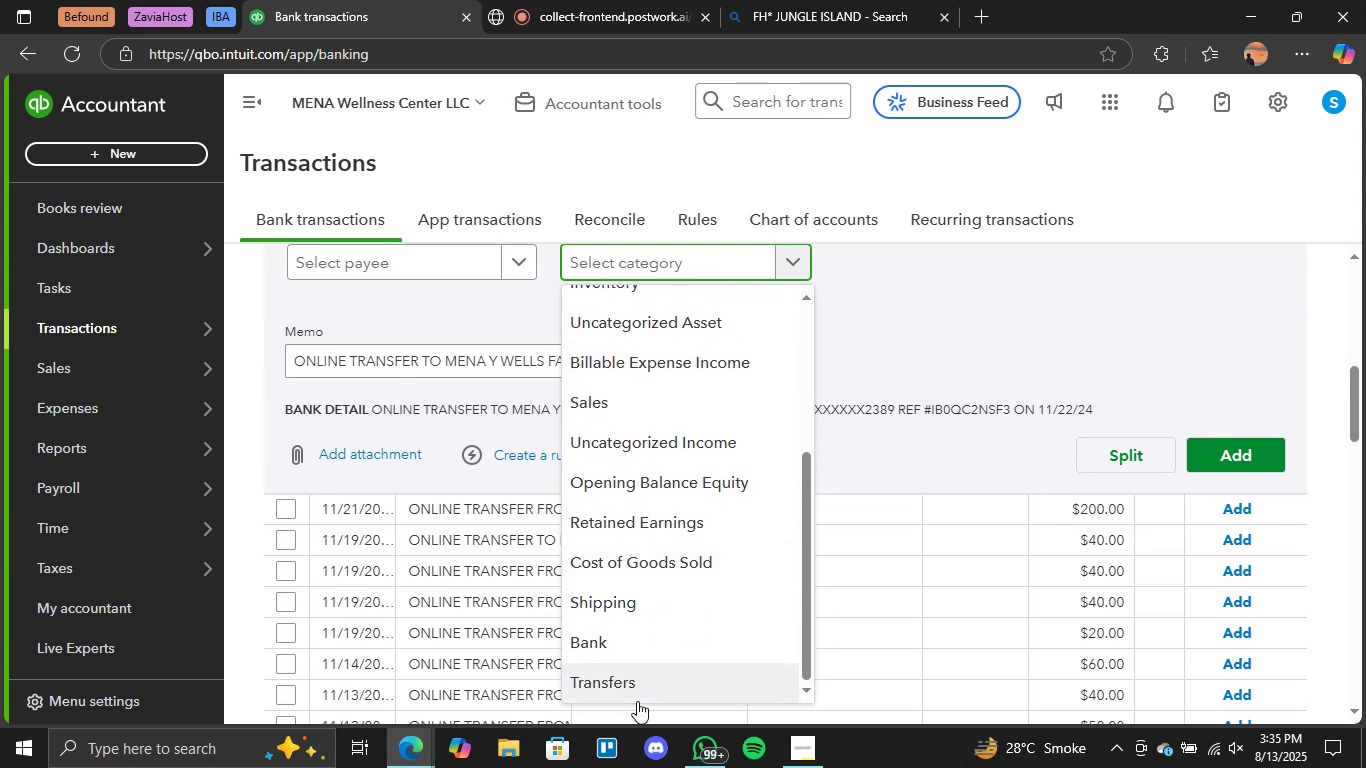 
left_click([636, 693])
 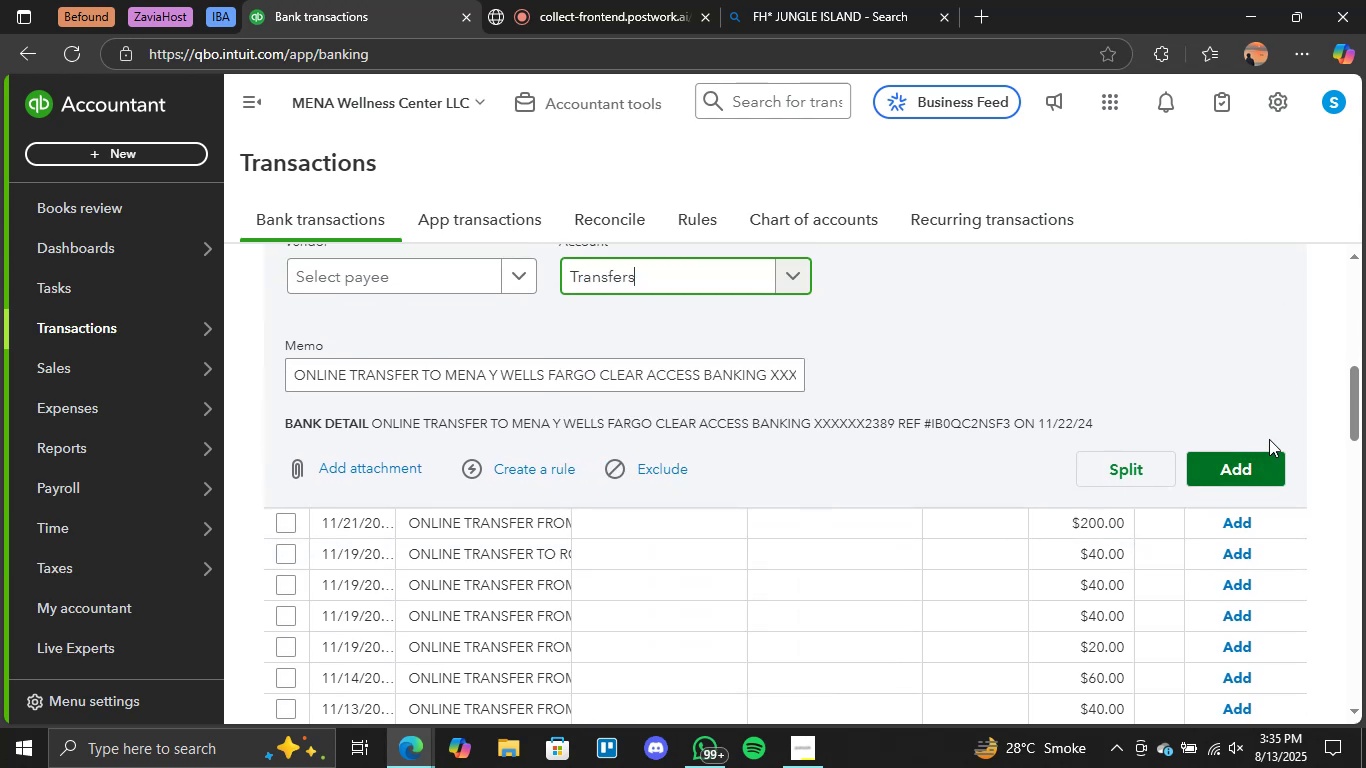 
left_click([1223, 468])
 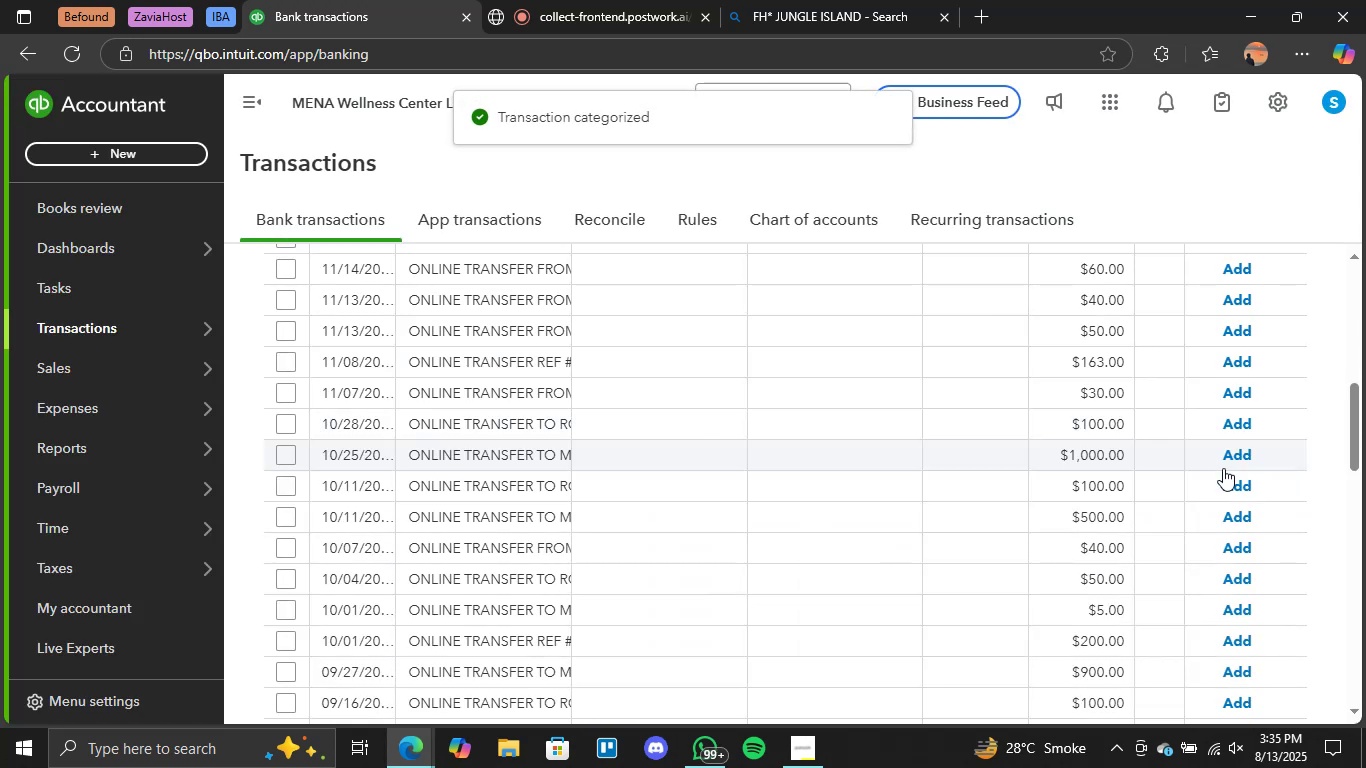 
wait(11.2)
 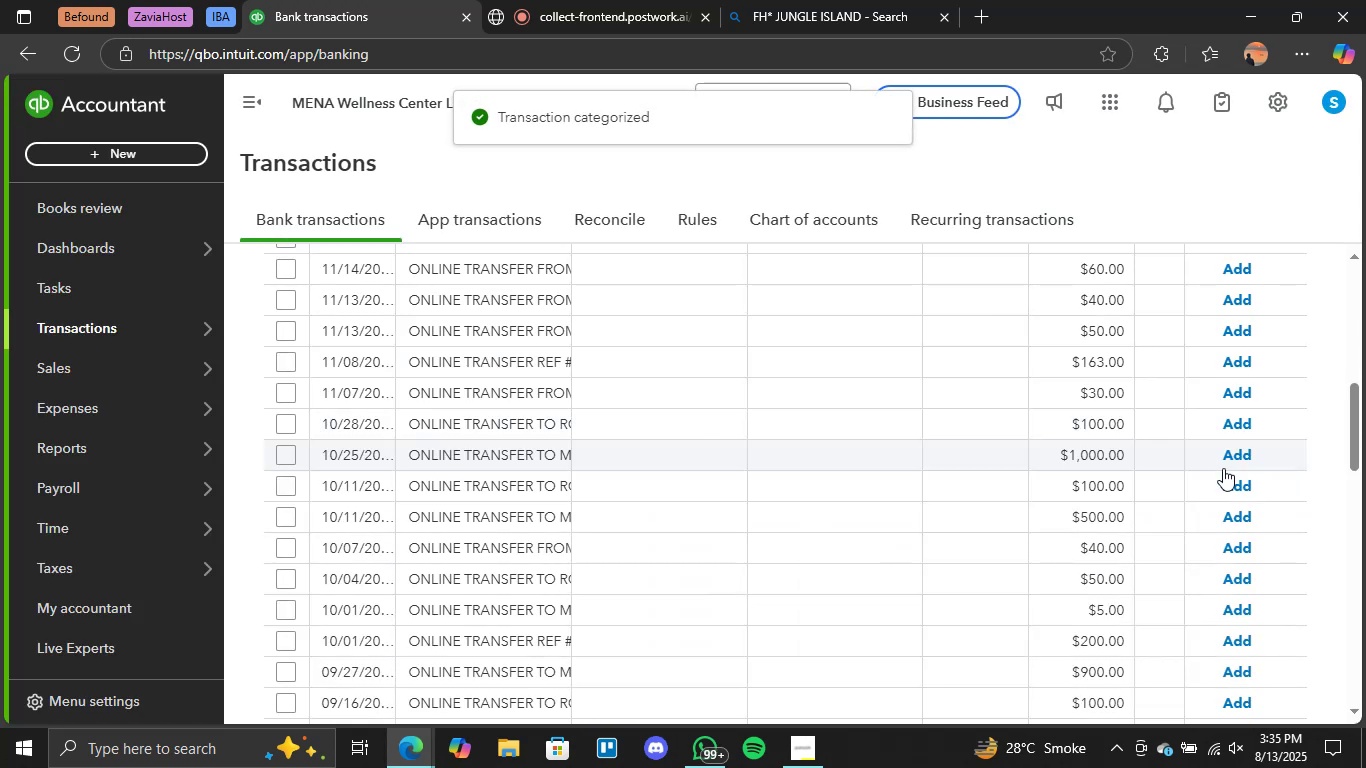 
scroll: coordinate [949, 369], scroll_direction: up, amount: 3.0
 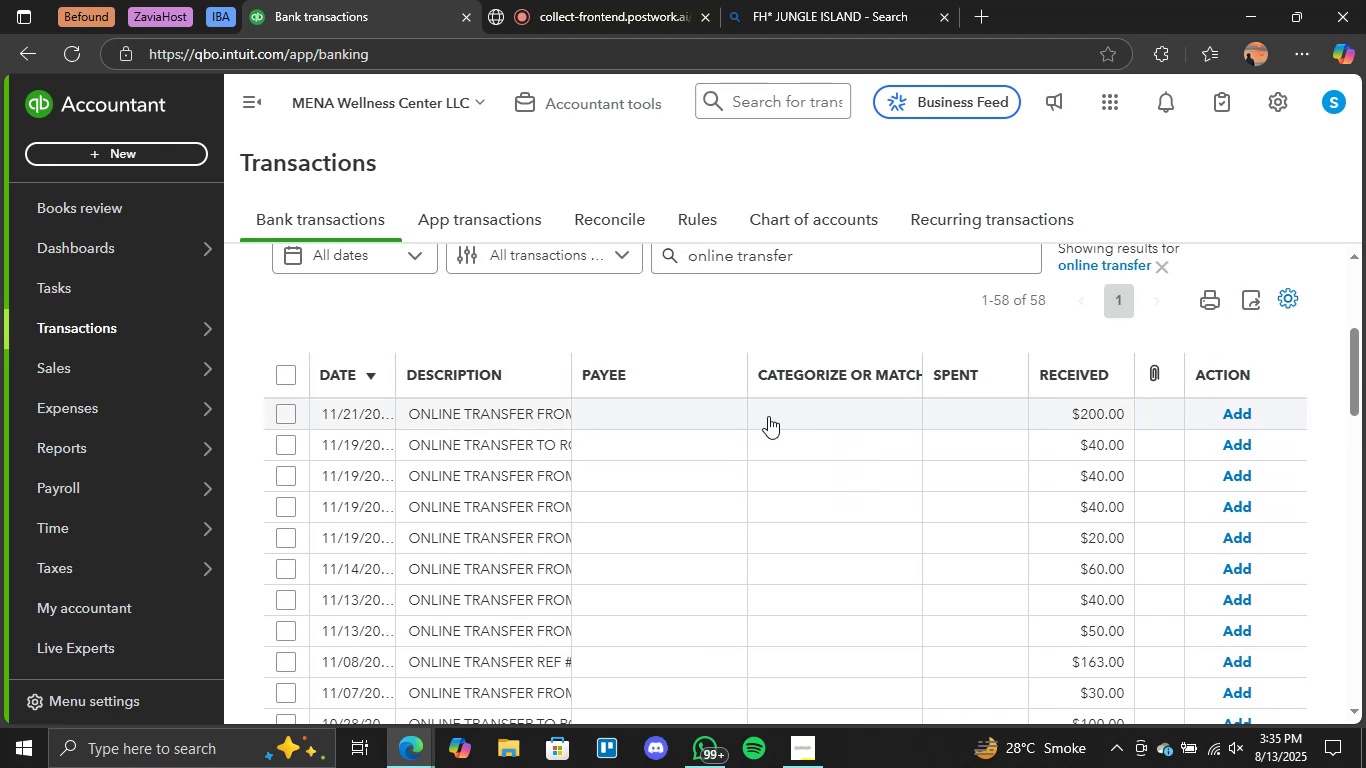 
left_click([767, 417])
 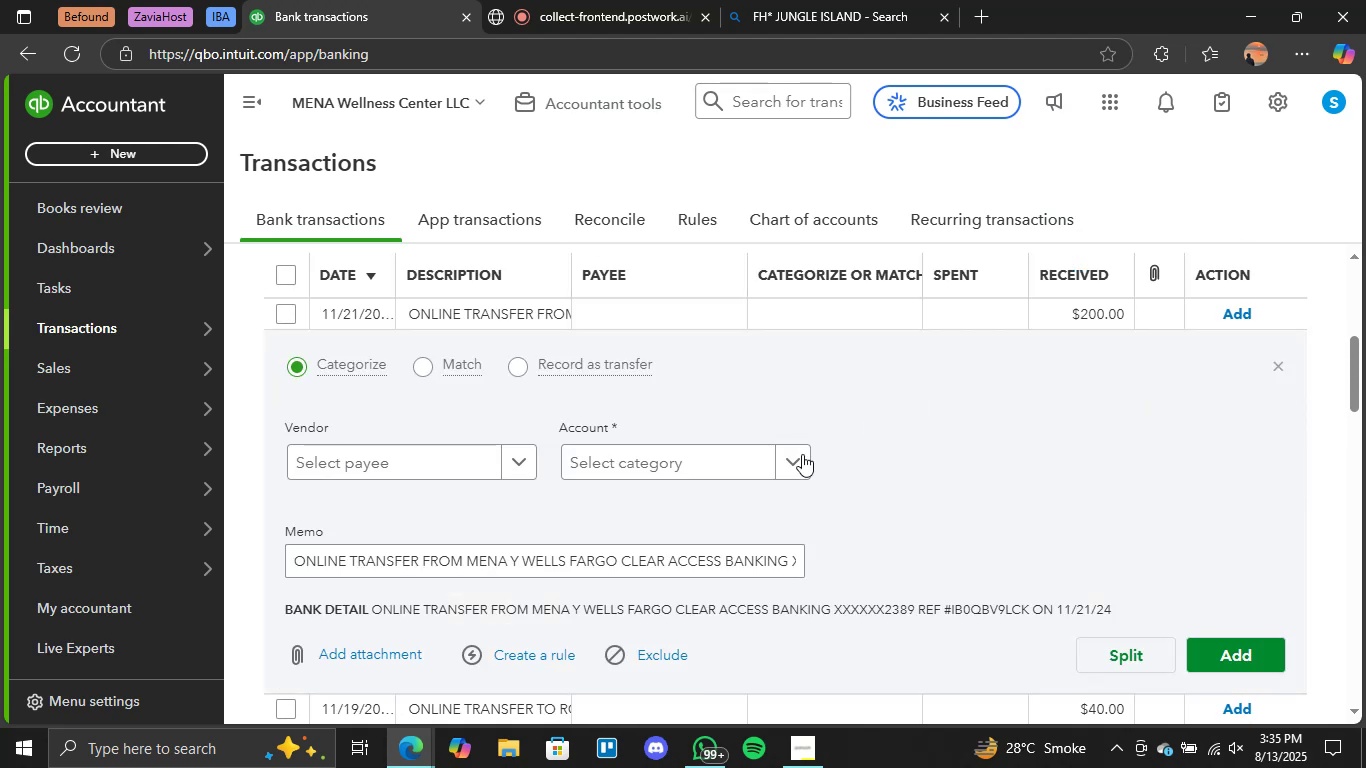 
left_click([799, 454])
 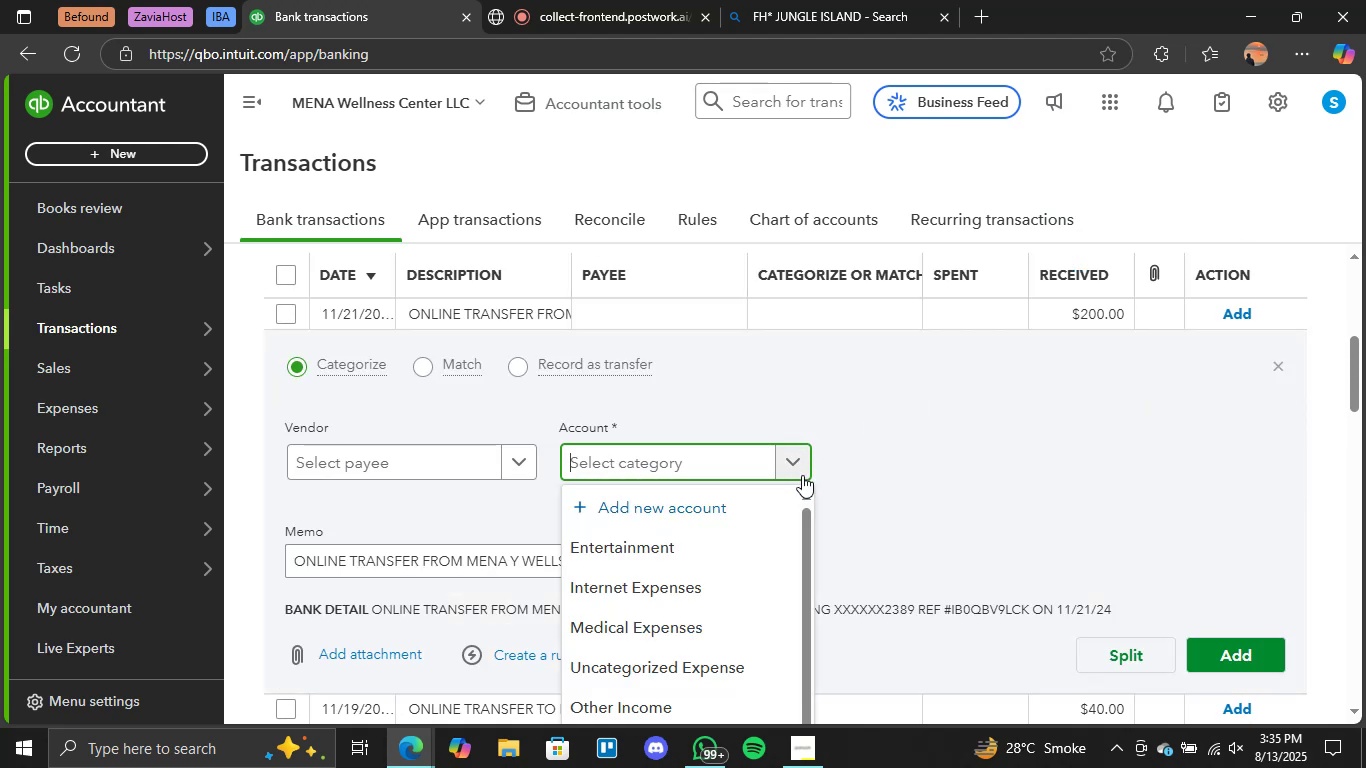 
scroll: coordinate [1000, 530], scroll_direction: down, amount: 6.0
 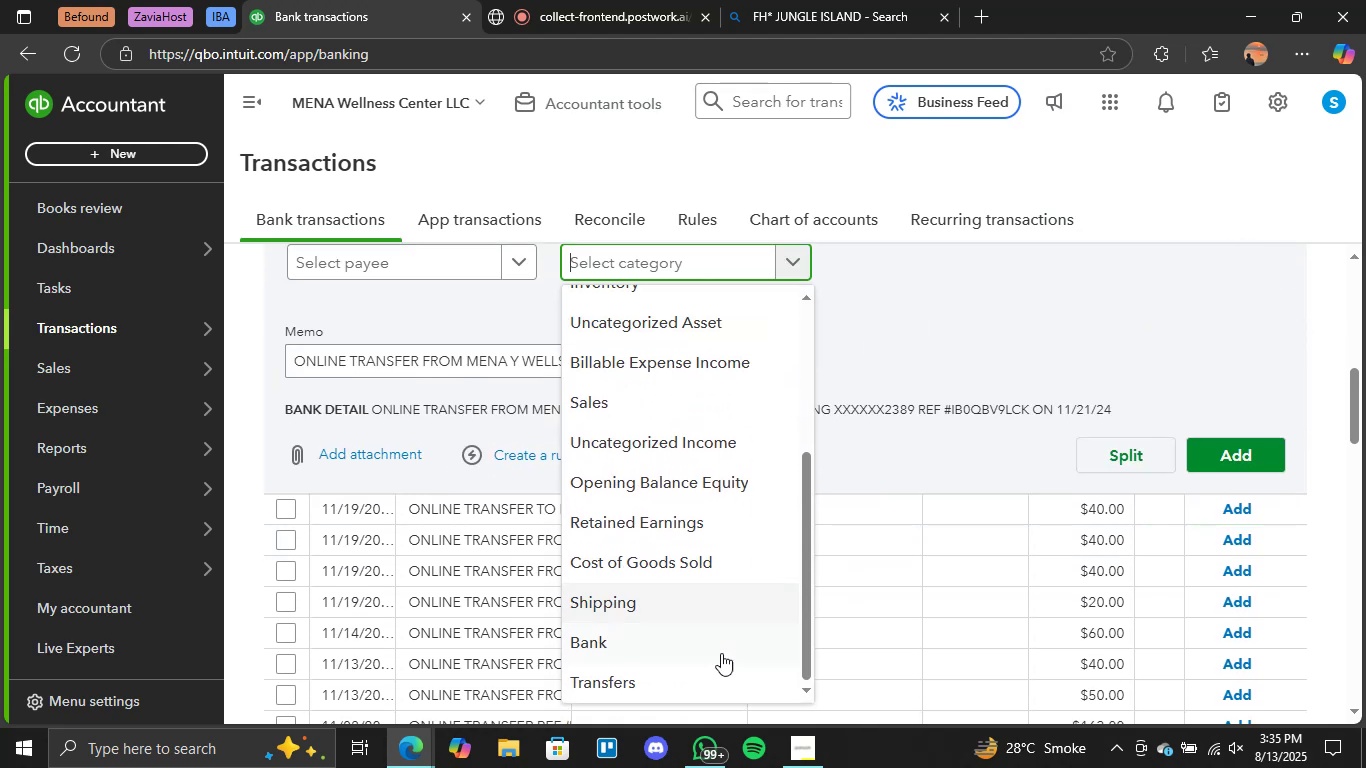 
left_click([687, 674])
 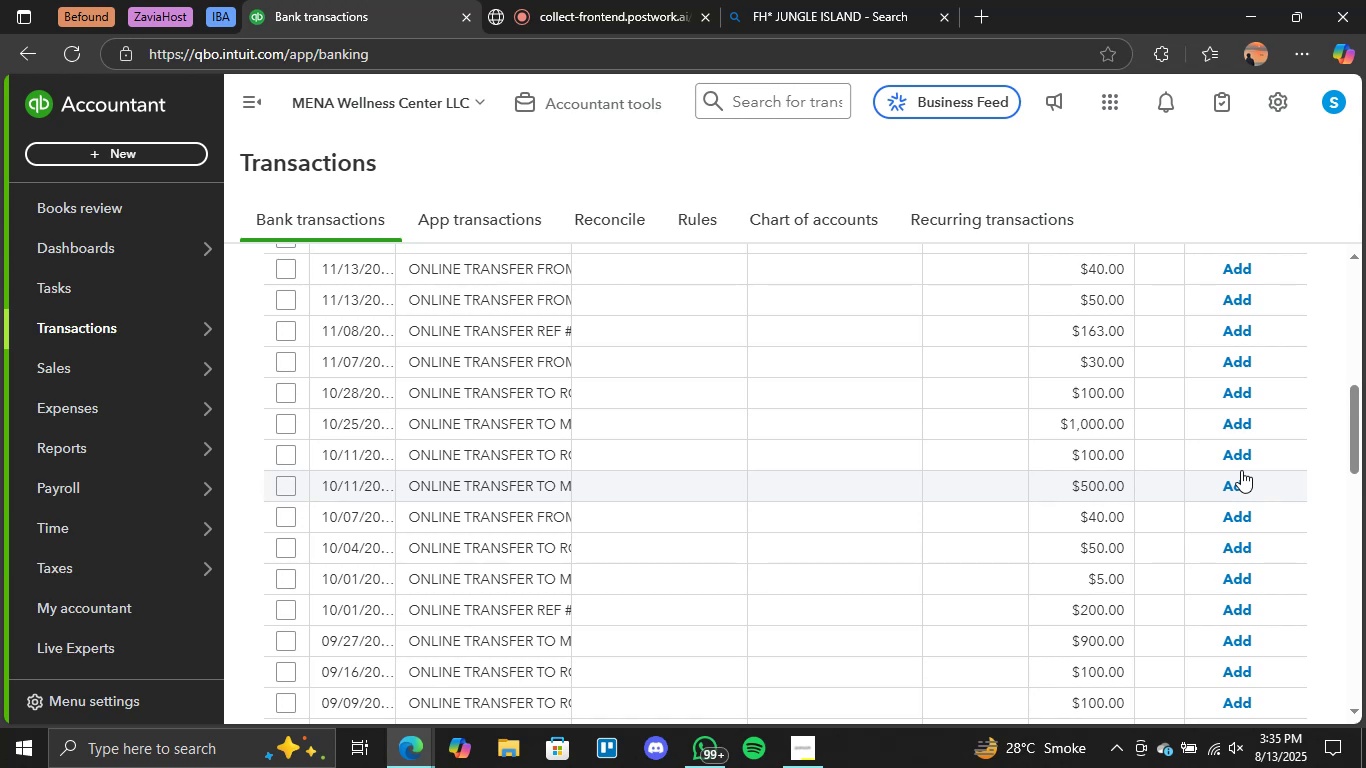 
wait(18.85)
 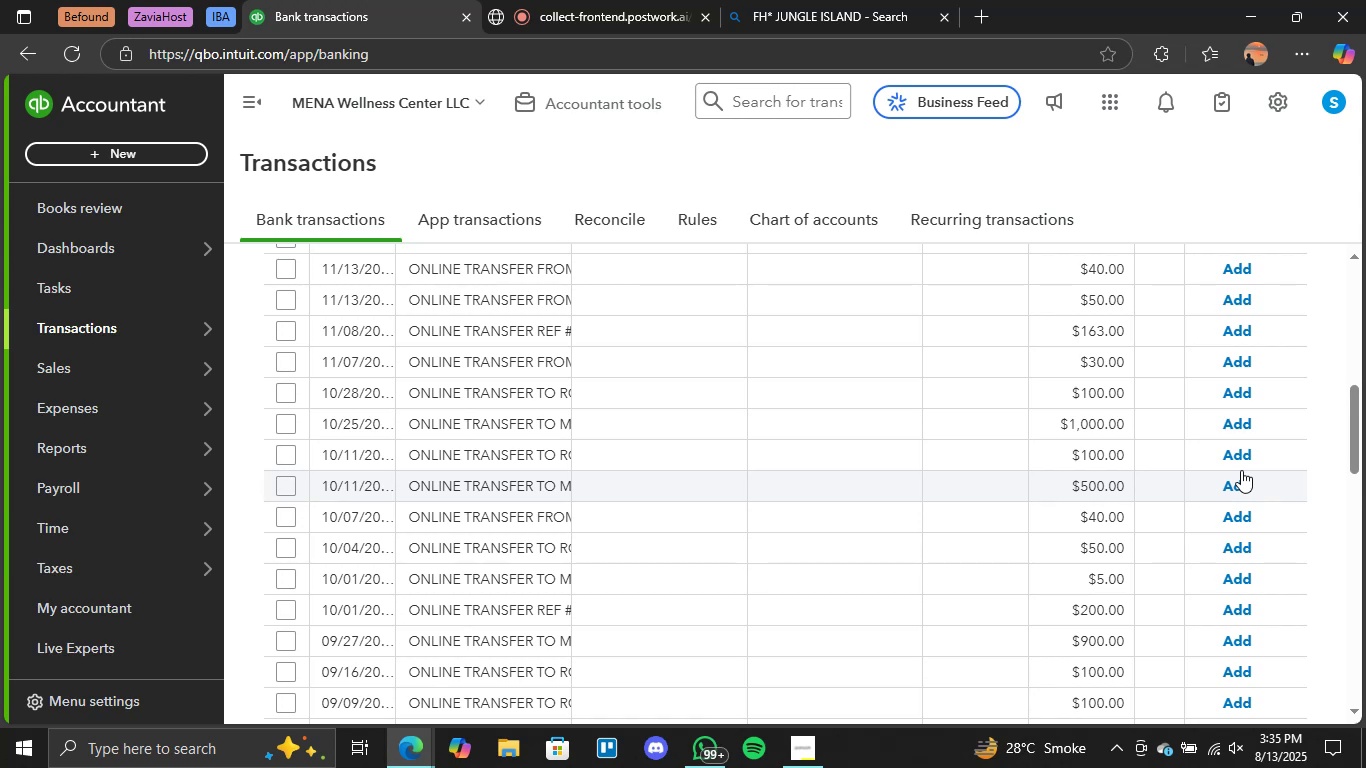 
scroll: coordinate [996, 438], scroll_direction: up, amount: 3.0
 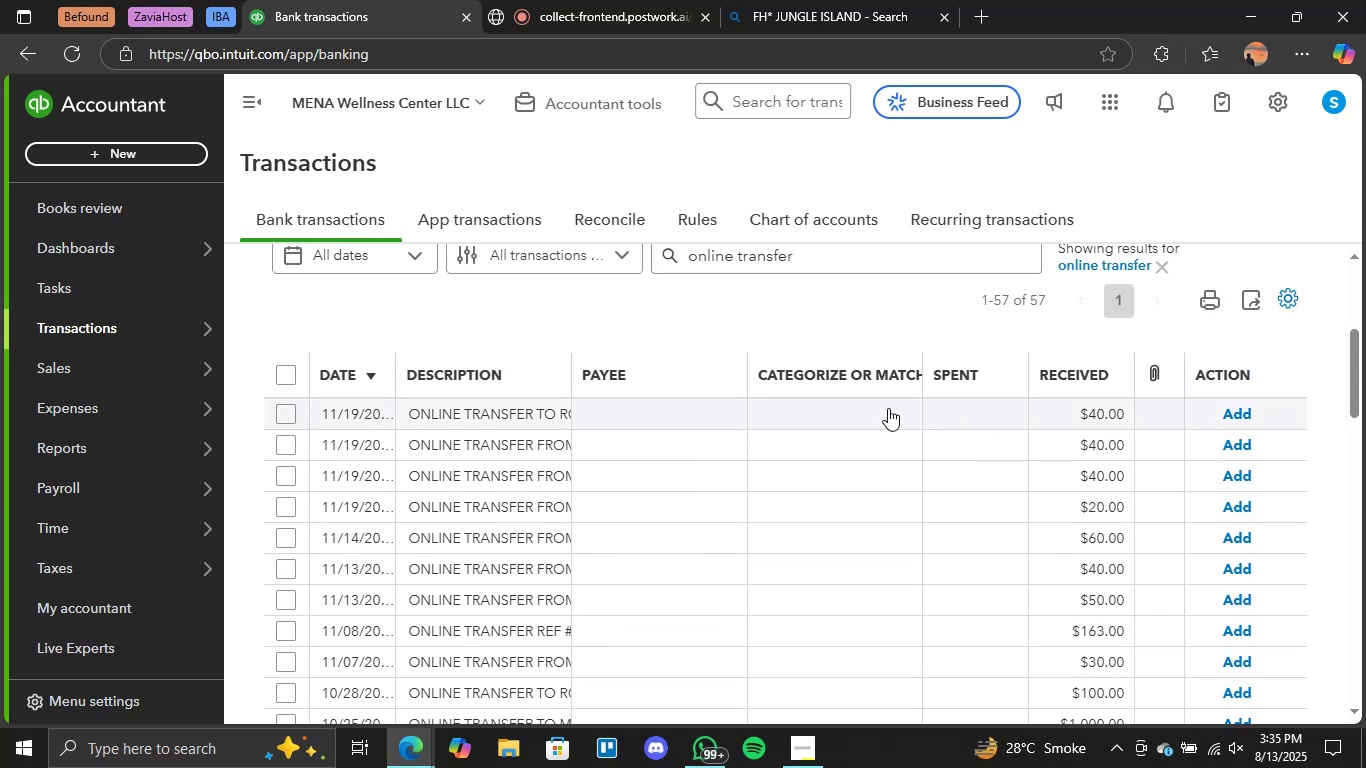 
left_click([821, 412])
 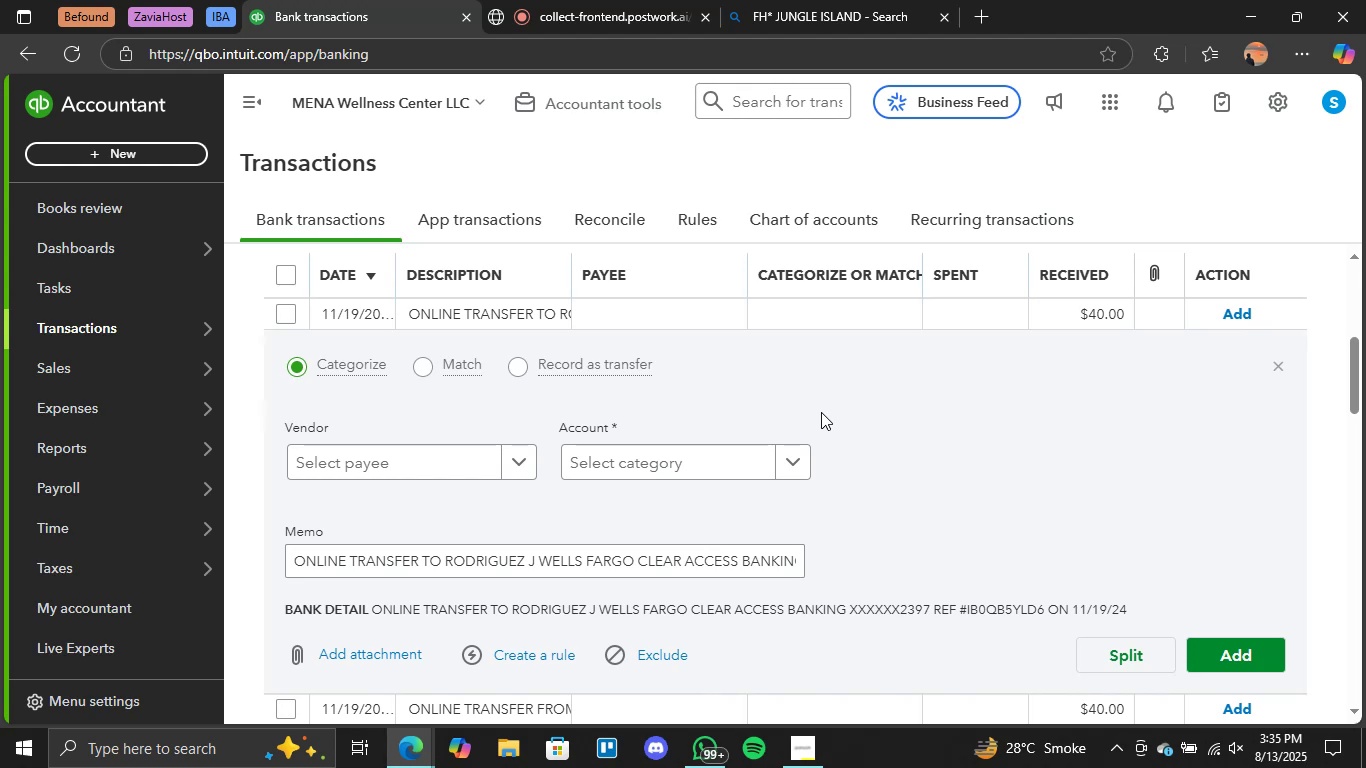 
wait(9.7)
 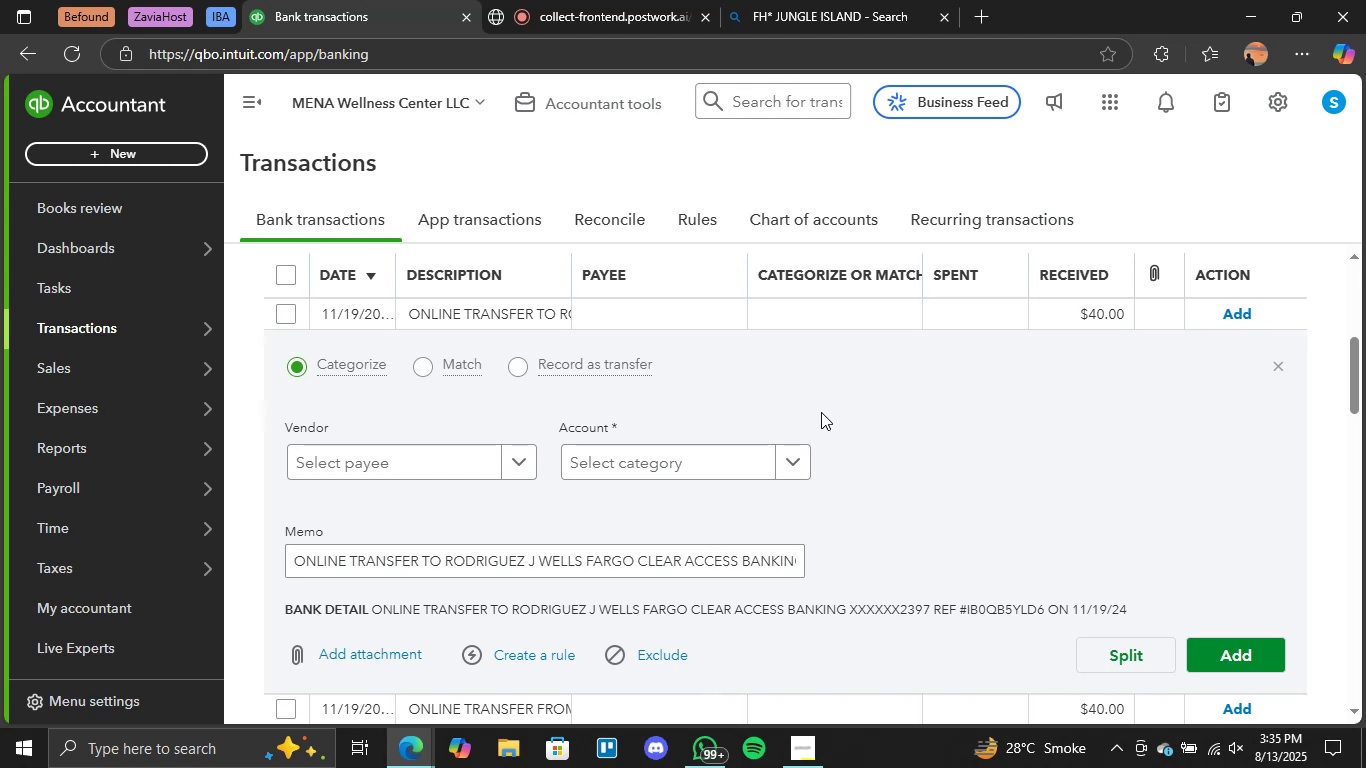 
left_click([795, 467])
 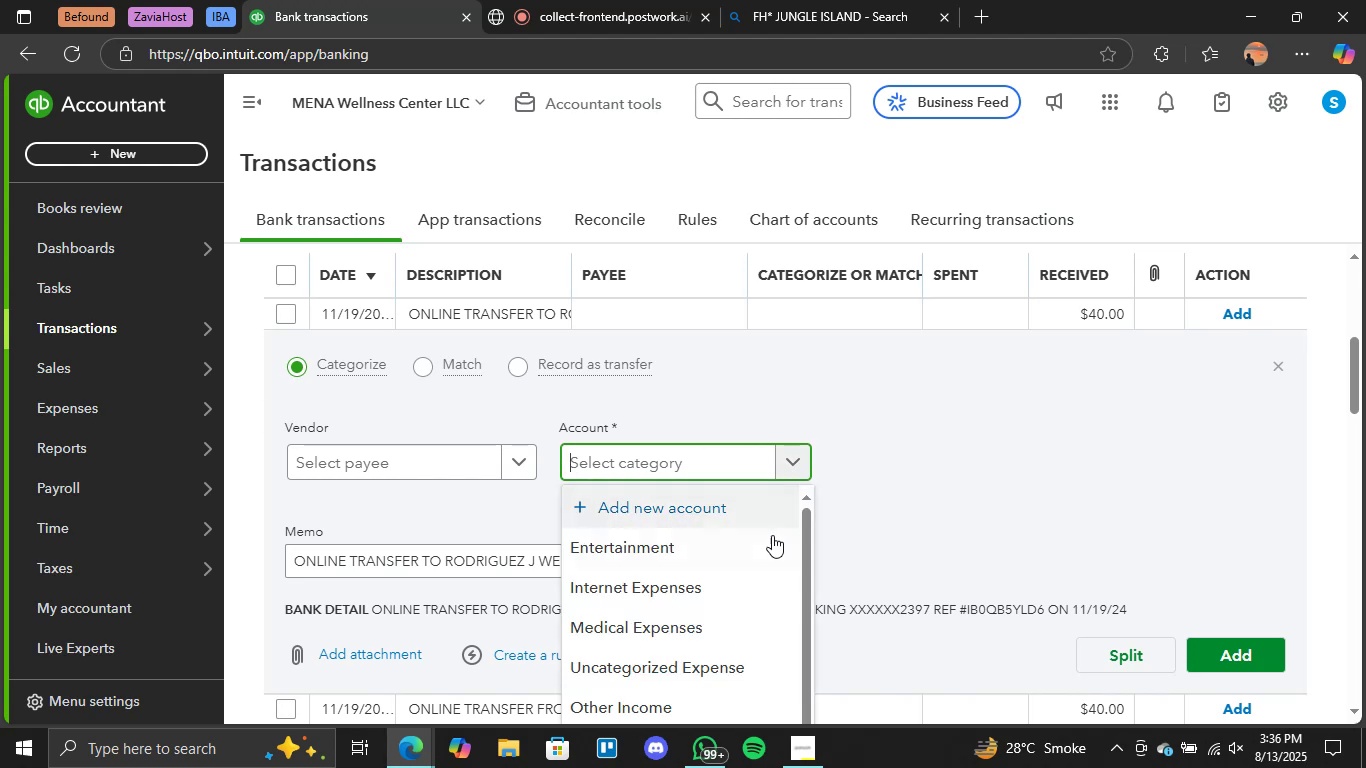 
scroll: coordinate [925, 505], scroll_direction: down, amount: 3.0
 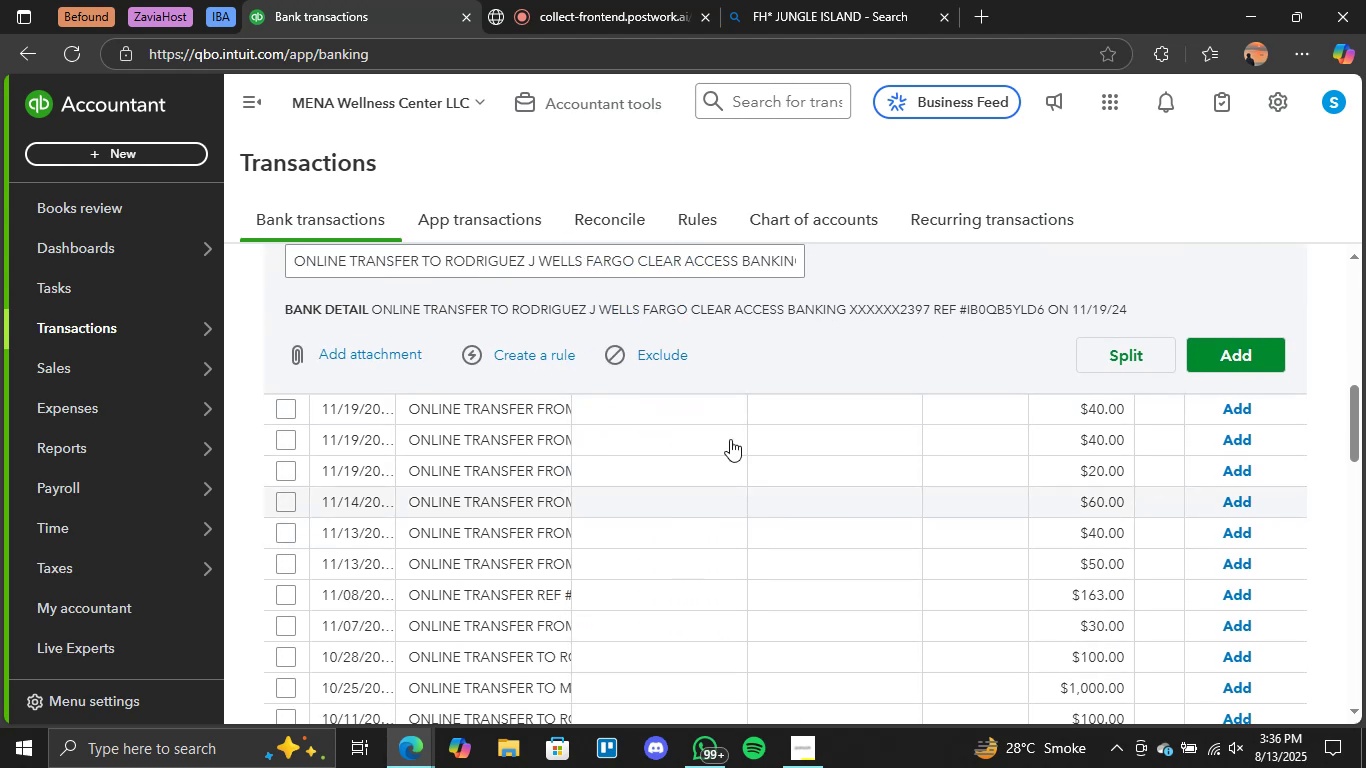 
scroll: coordinate [894, 363], scroll_direction: up, amount: 1.0
 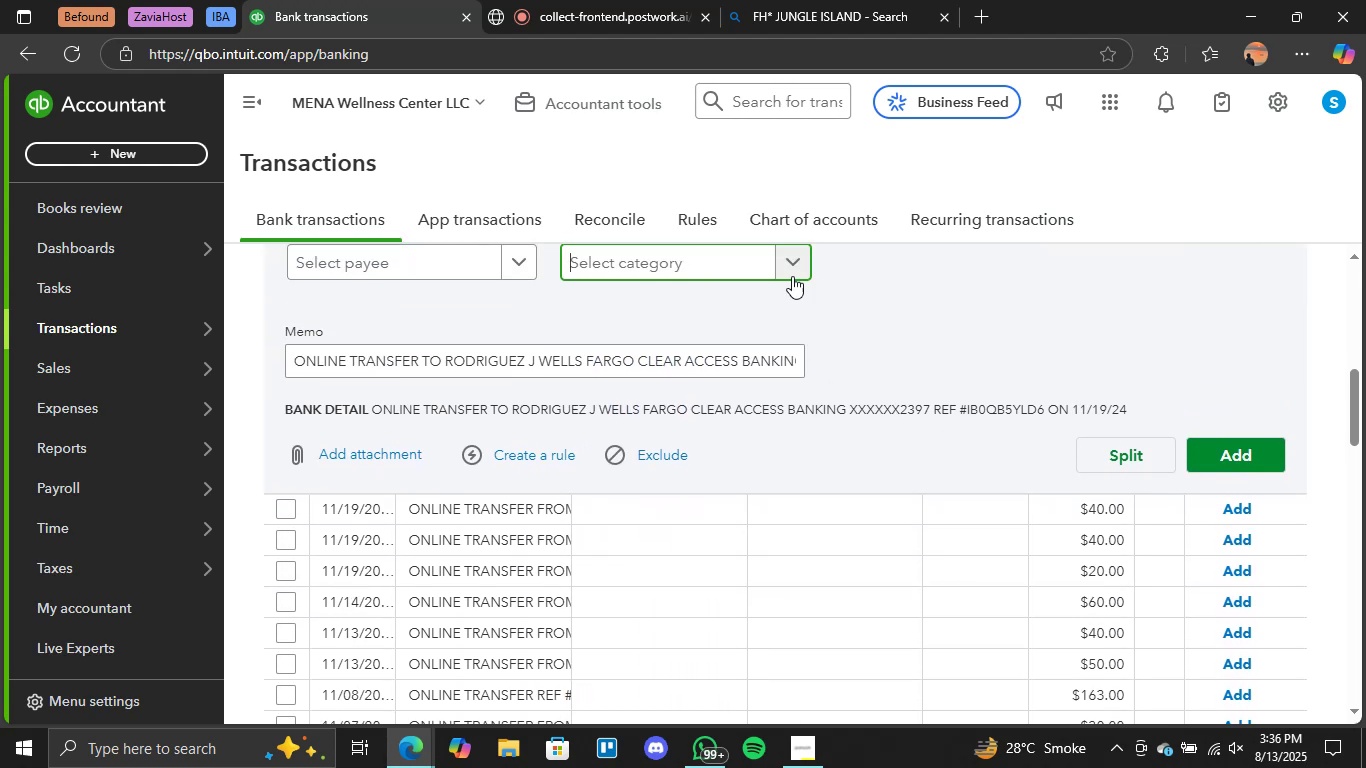 
left_click([791, 275])
 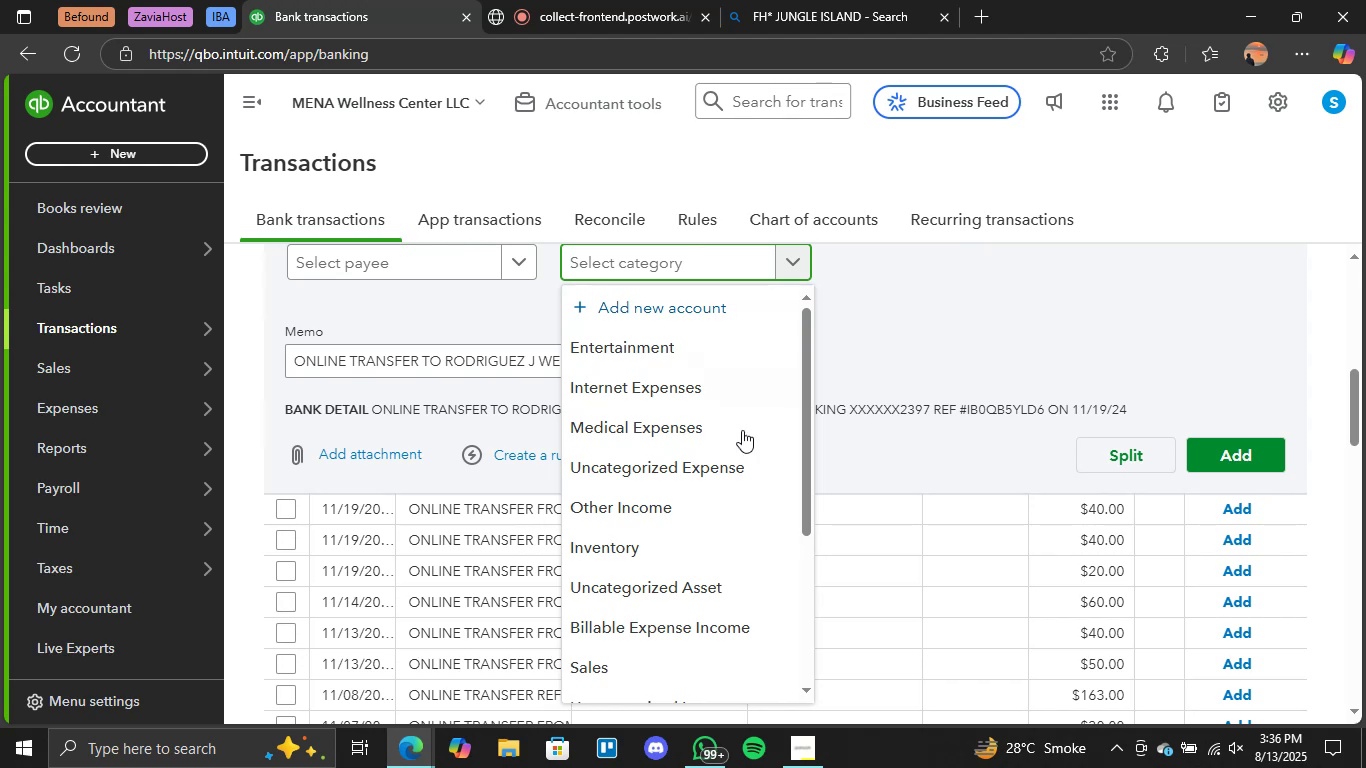 
scroll: coordinate [725, 452], scroll_direction: down, amount: 3.0
 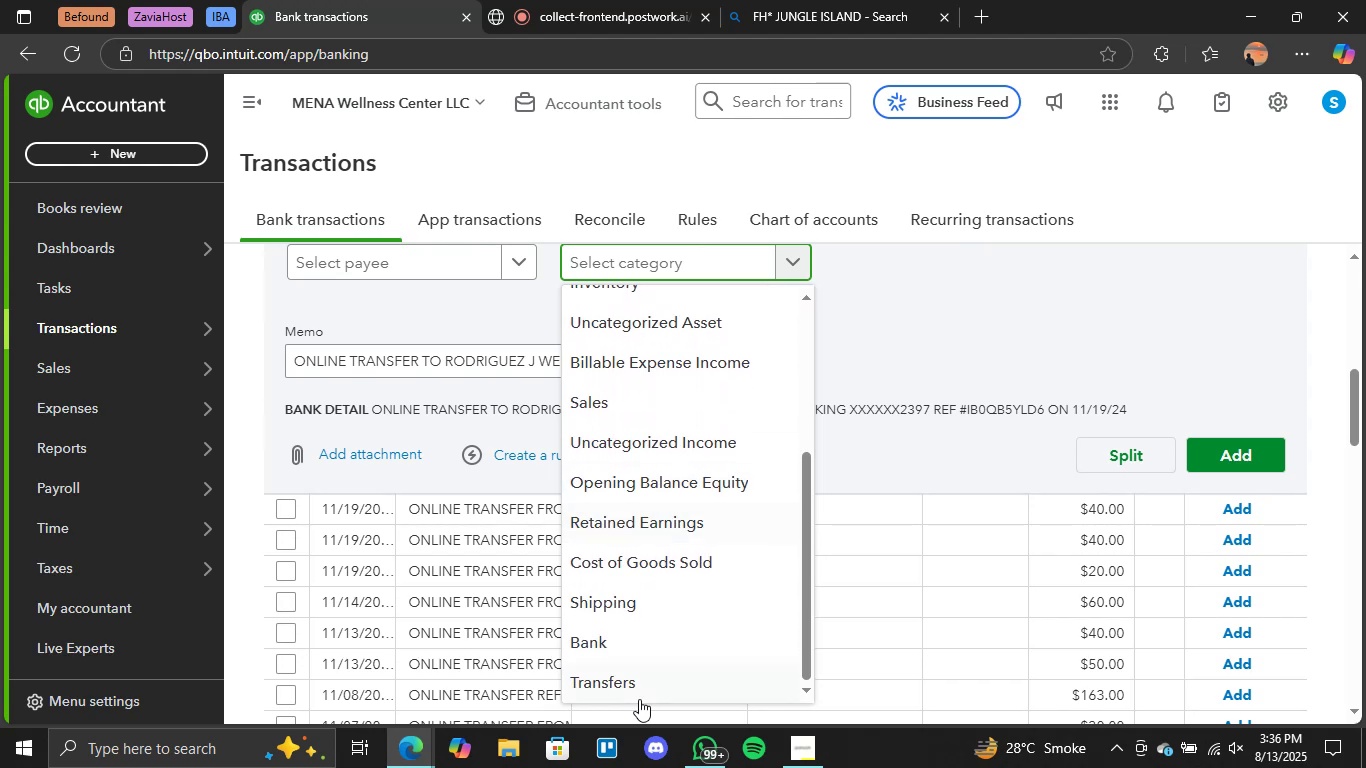 
left_click([641, 681])
 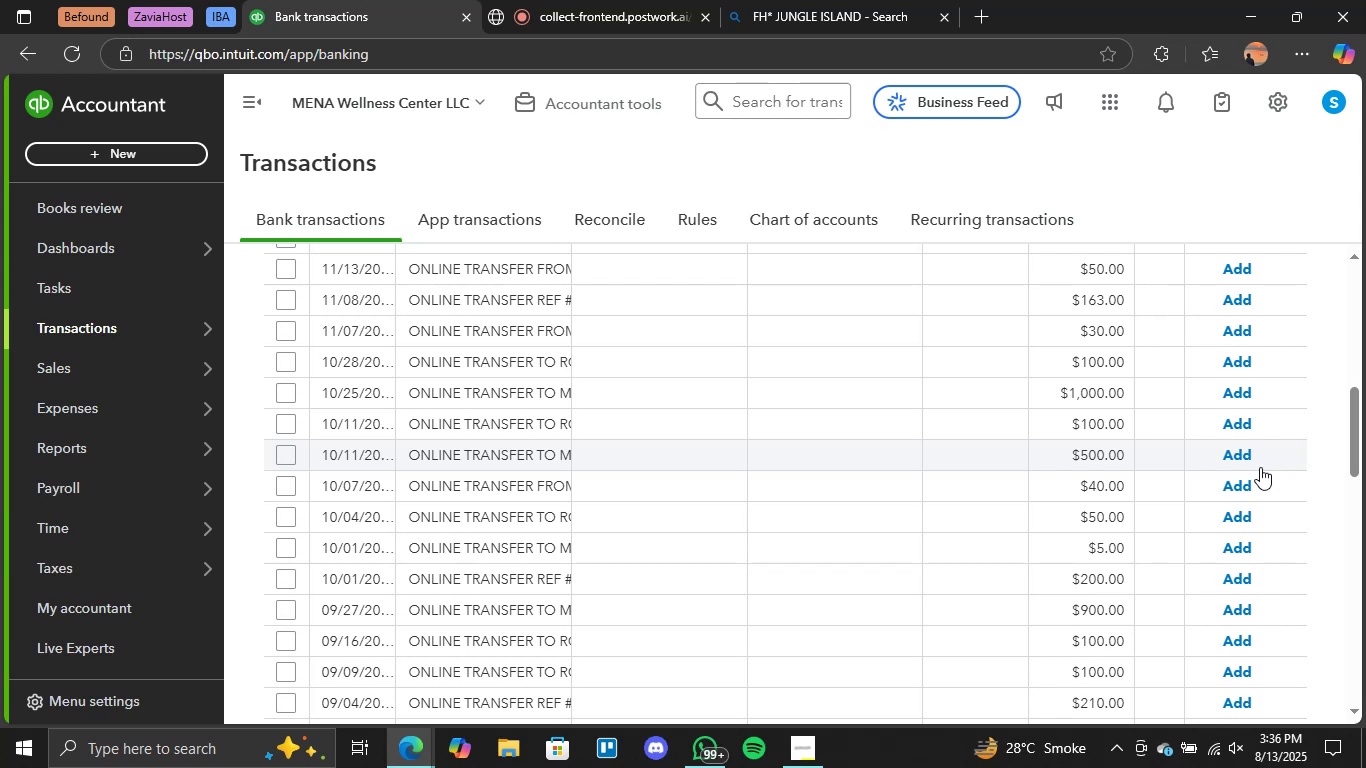 
wait(40.26)
 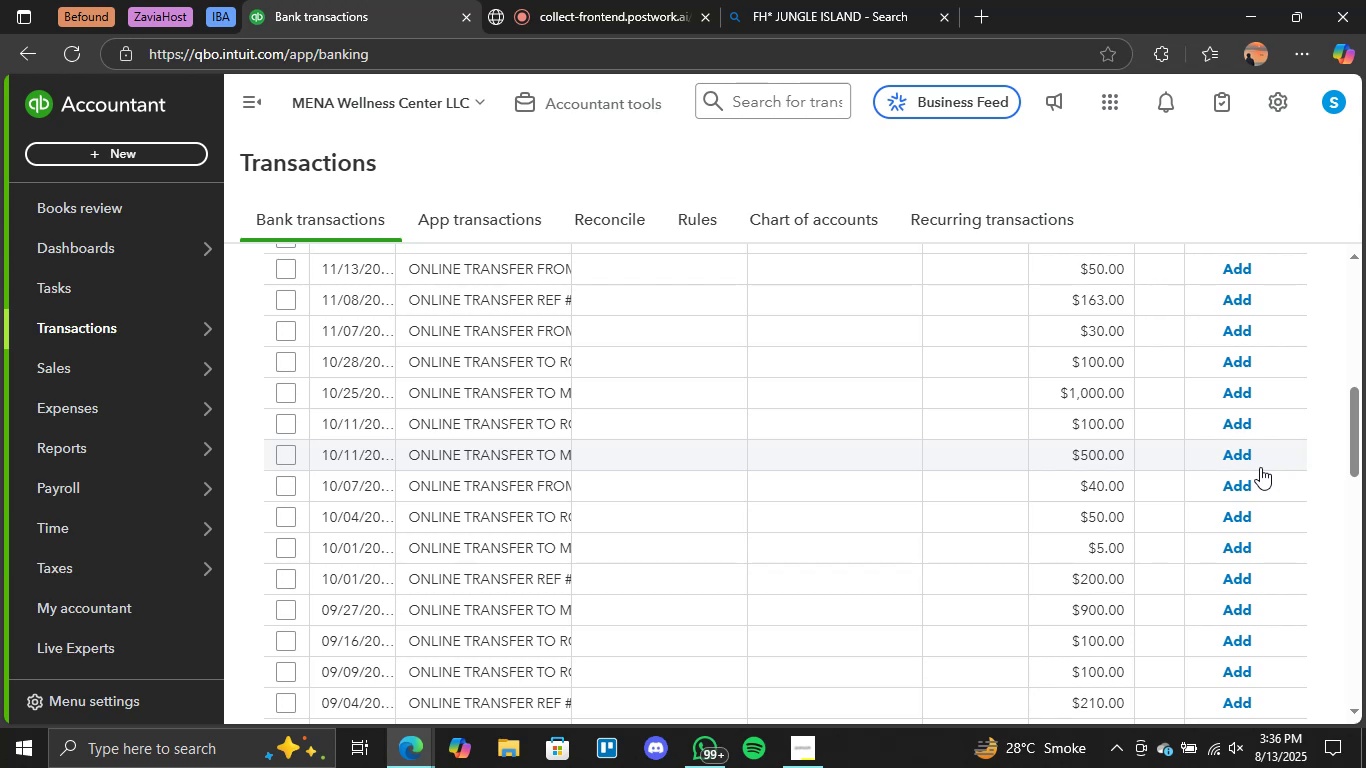 
scroll: coordinate [787, 521], scroll_direction: up, amount: 3.0
 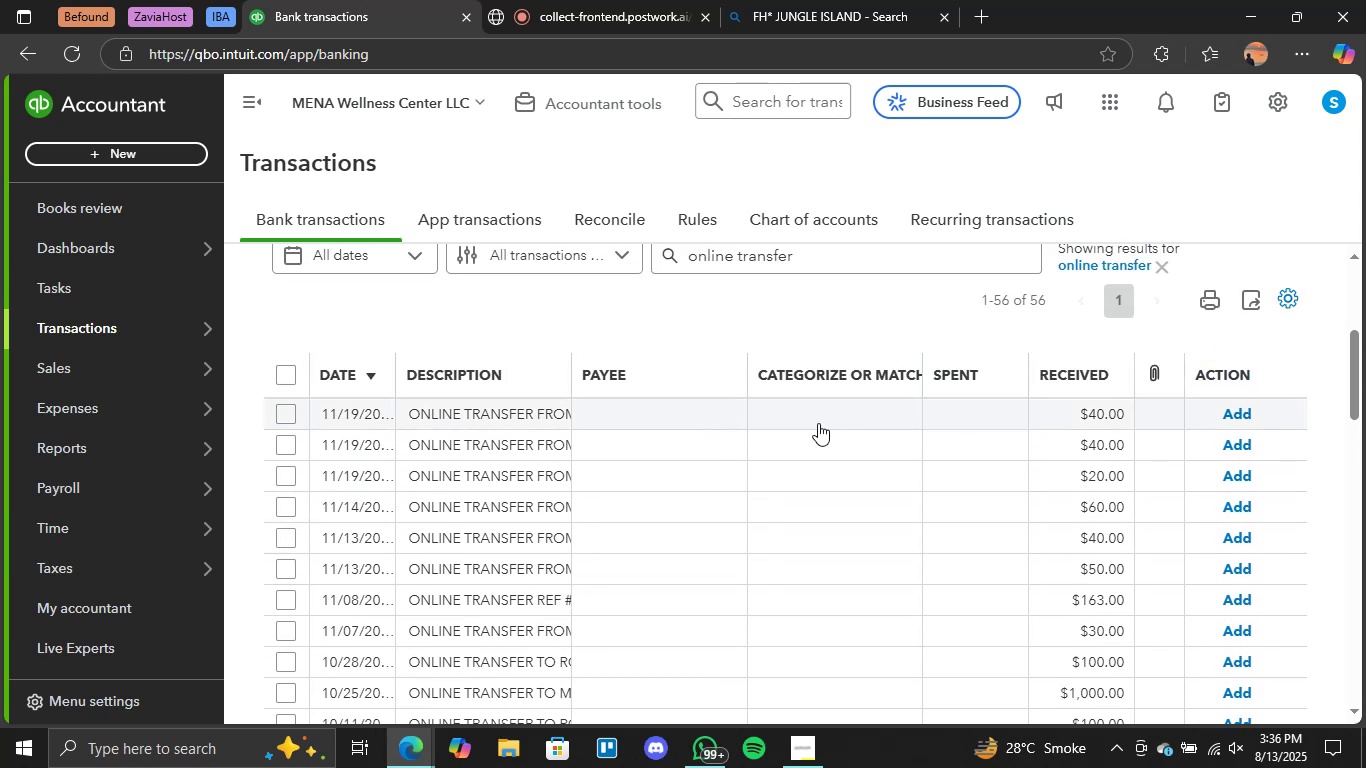 
left_click([820, 418])
 